 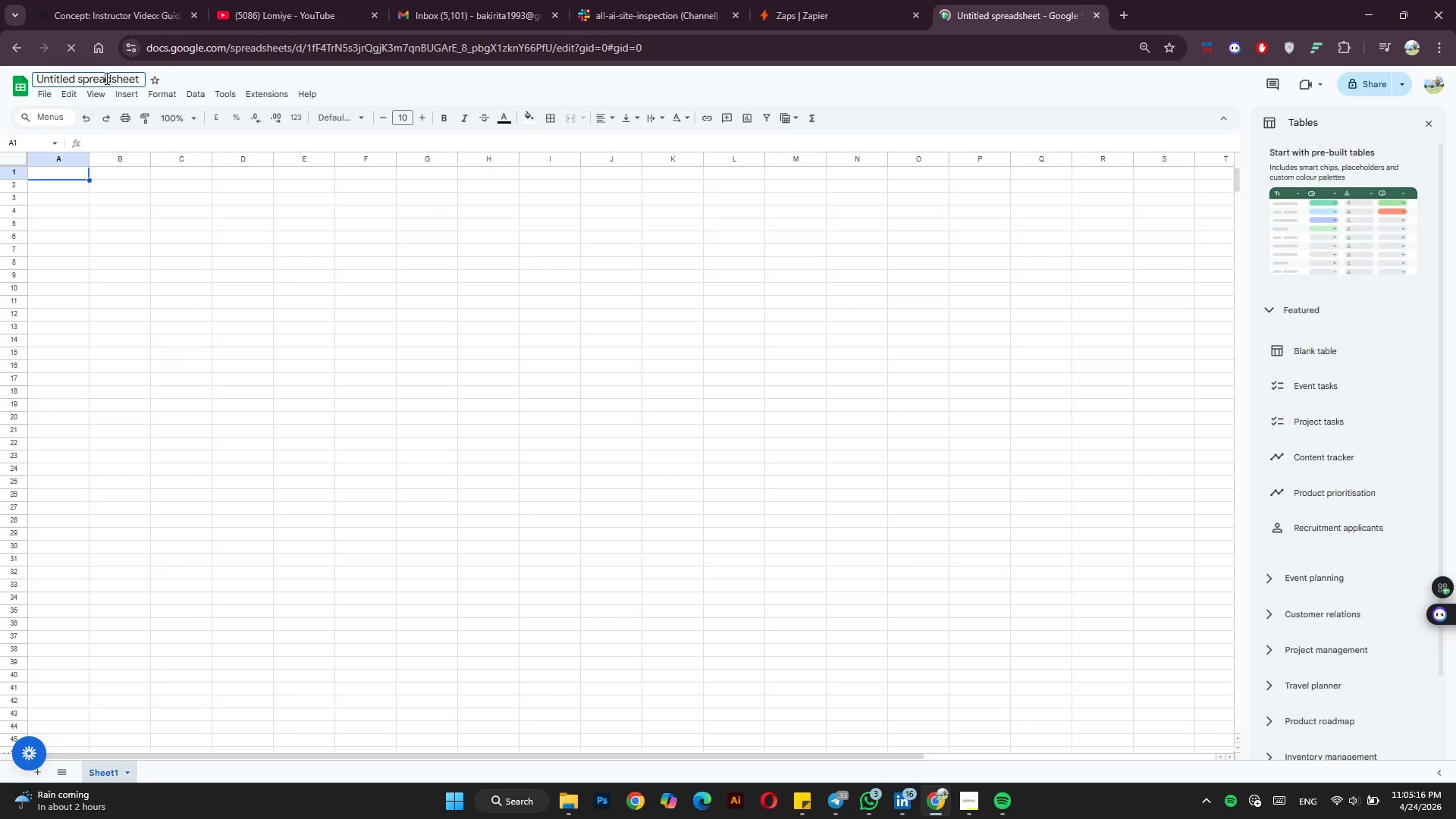 
double_click([105, 78])
 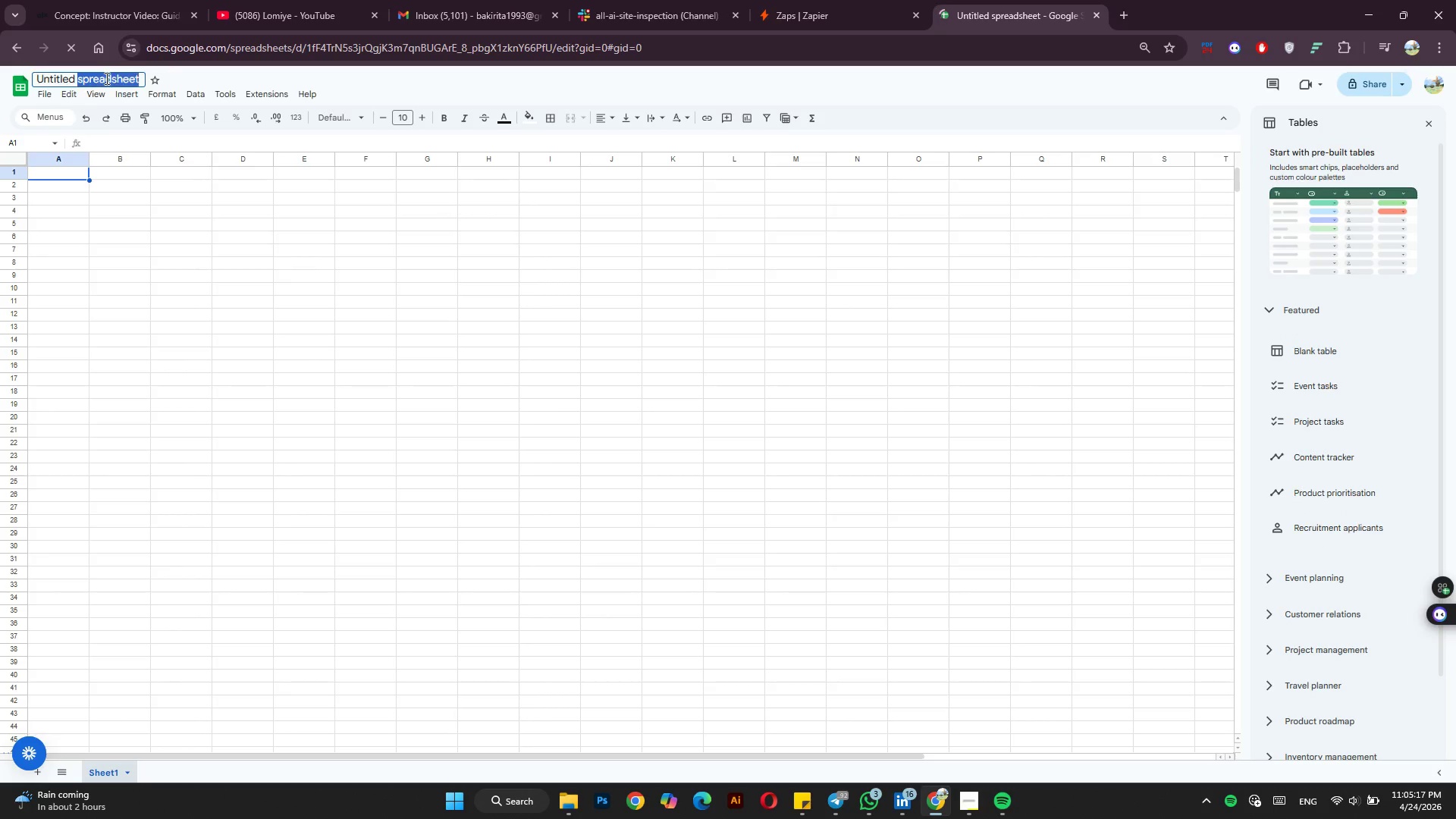 
triple_click([105, 78])
 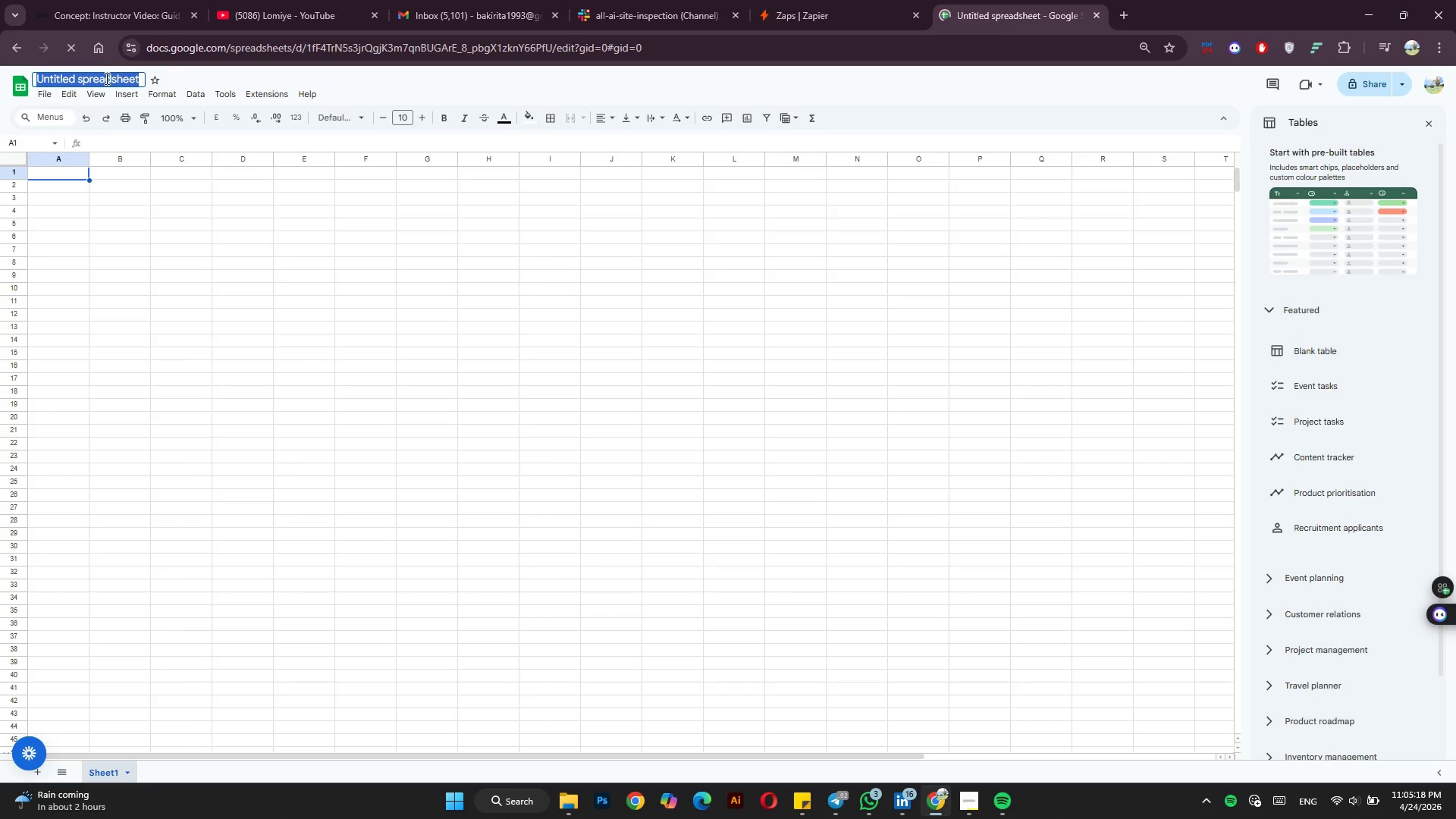 
type(Custom Curl Reservations)
 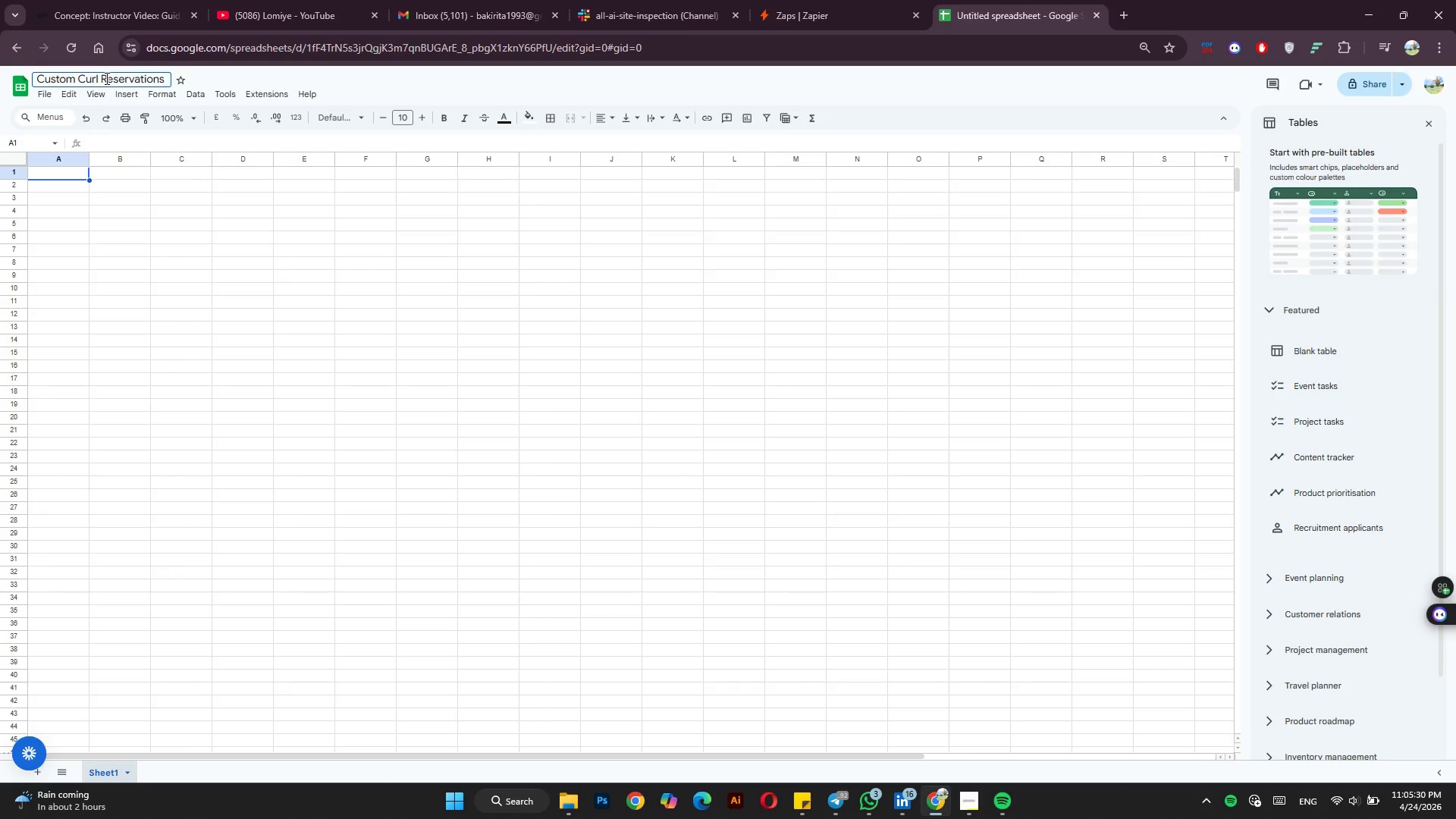 
key(Enter)
 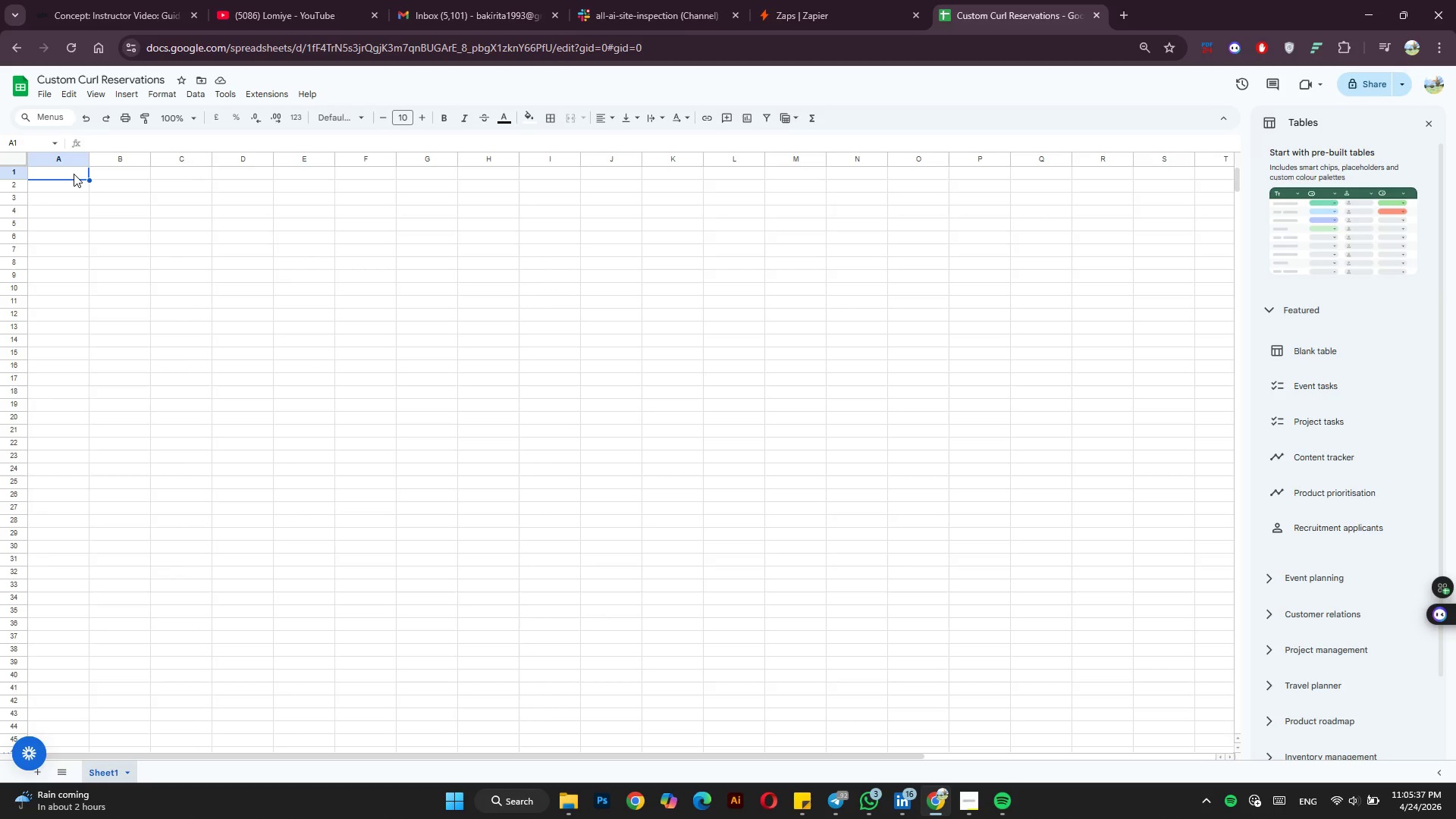 
wait(7.2)
 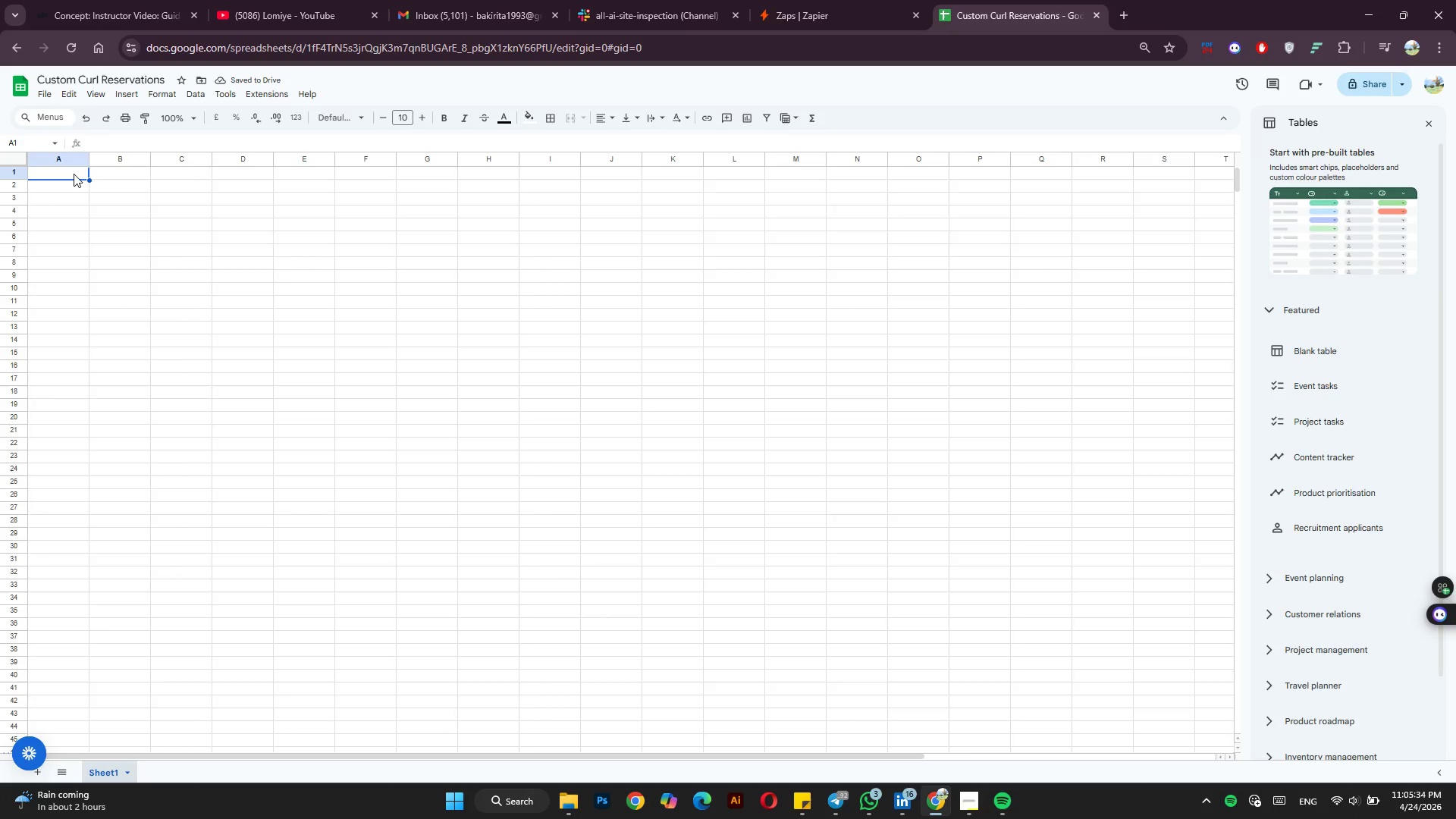 
left_click([74, 174])
 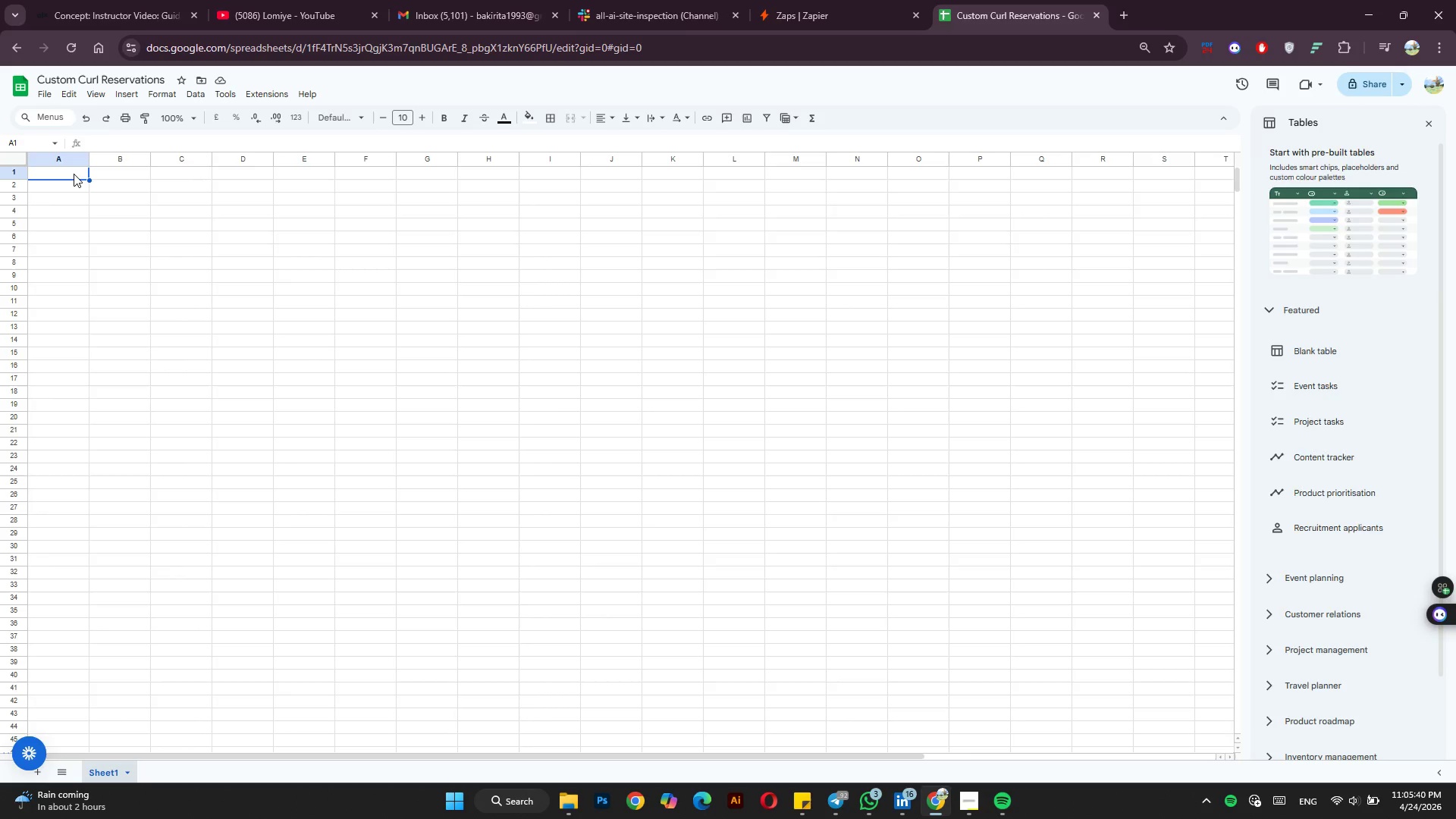 
type(Customer Name)
key(Tab)
 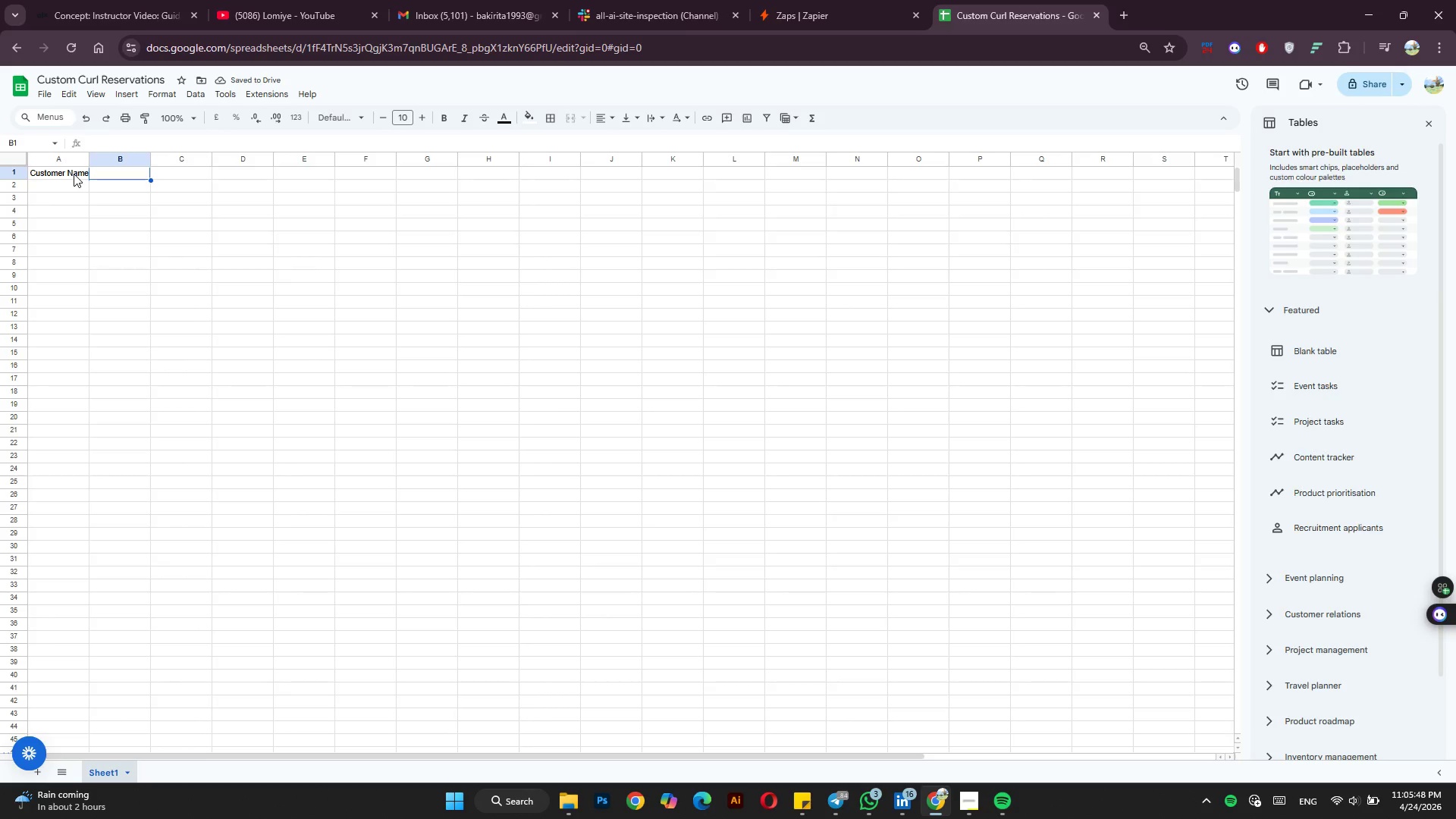 
type(Email)
key(Tab)
type(Ordr Type)
key(Tab)
 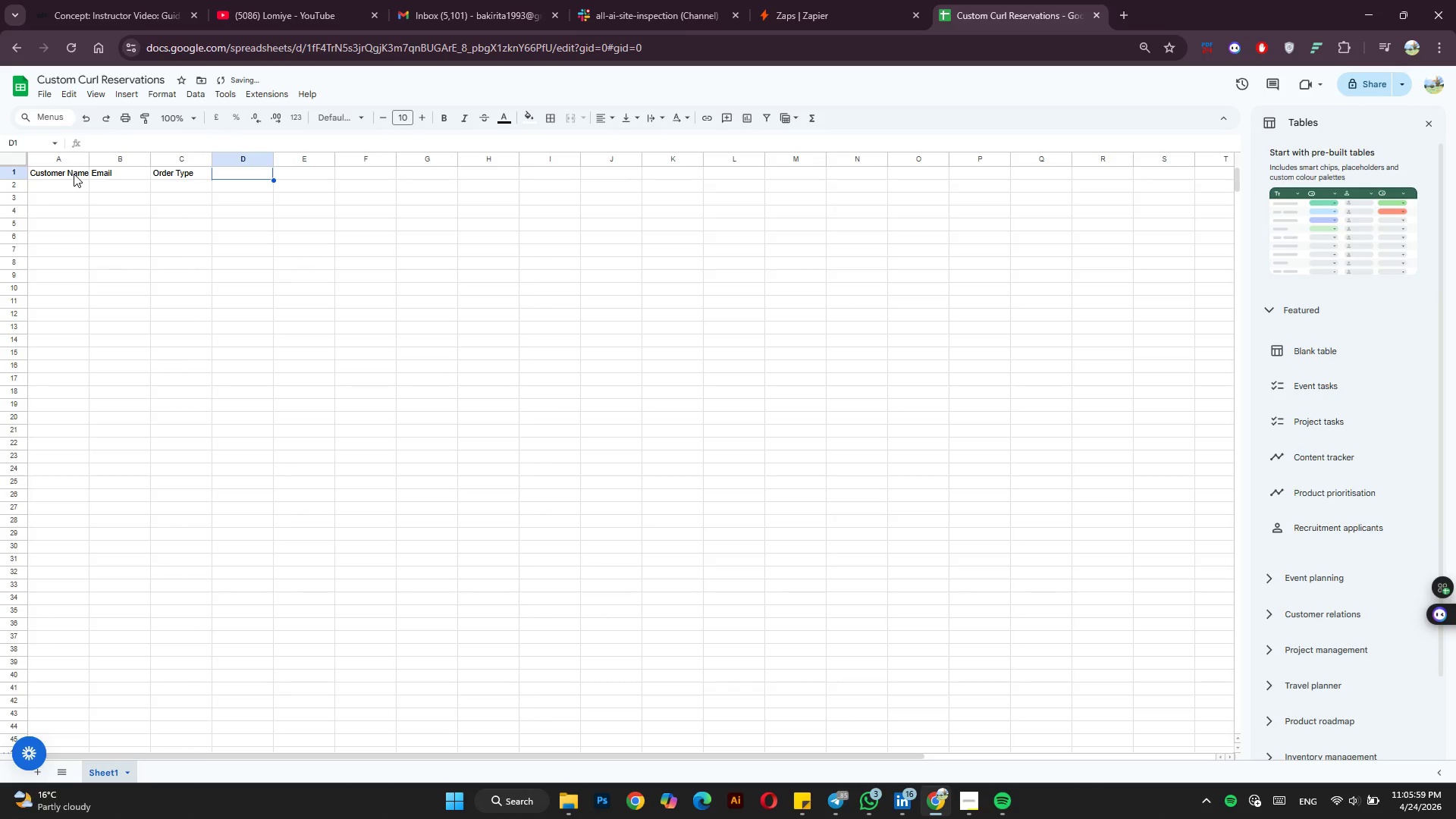 
type(Meat Type)
 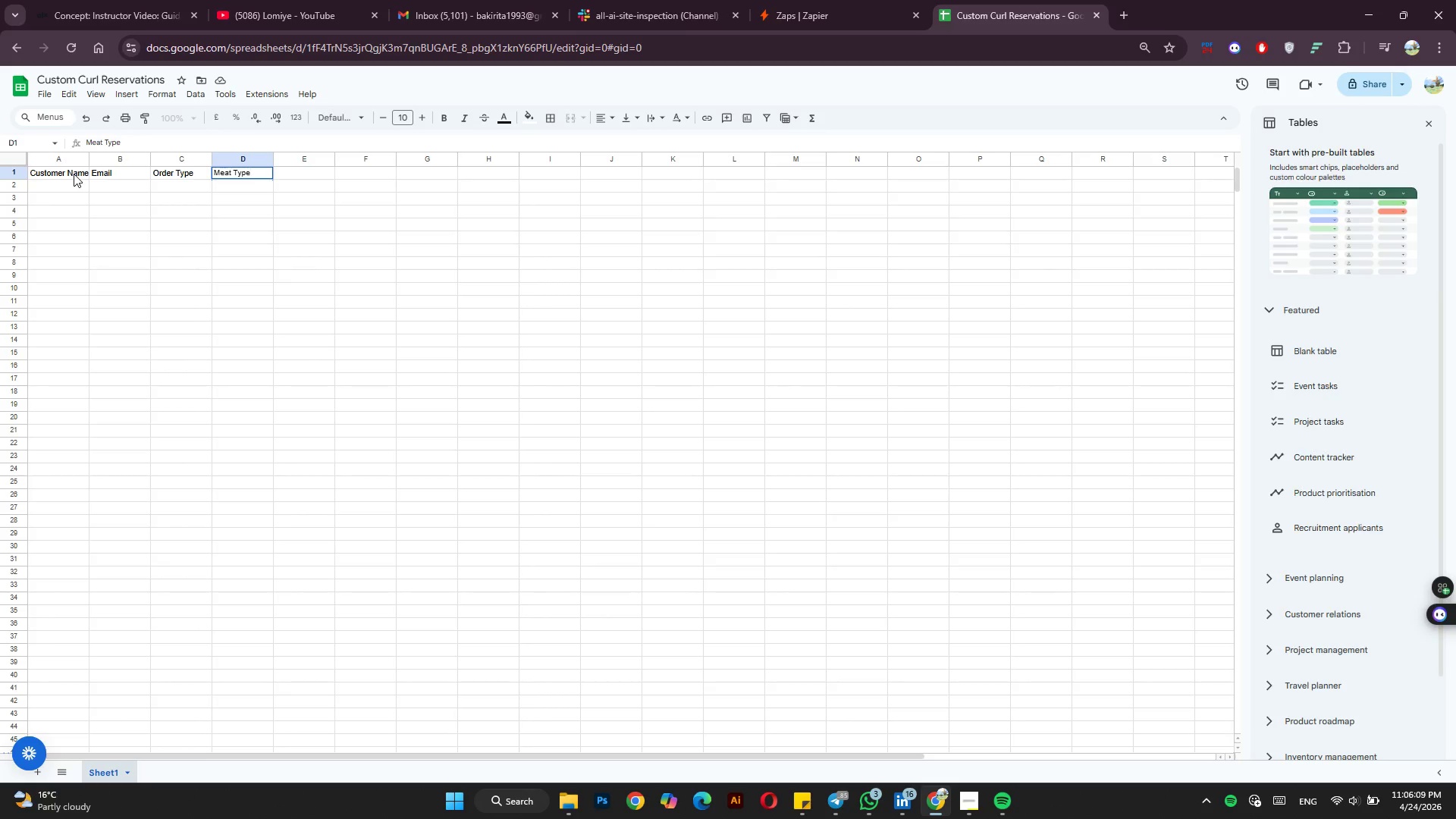 
key(Tab)
type(Pickup Date)
key(Tab)
 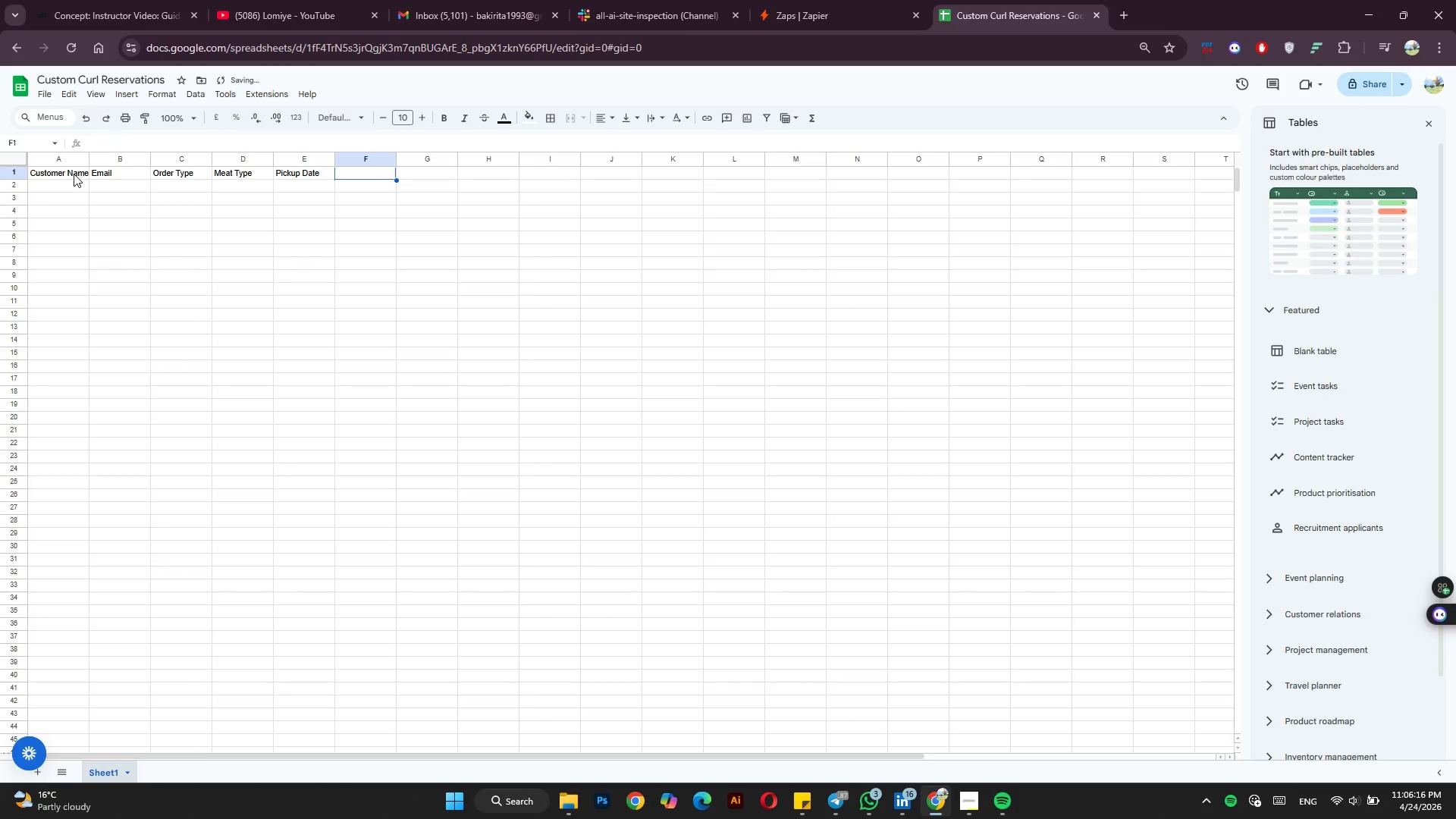 
type(Pickup Time)
key(Tab)
type(Notes)
 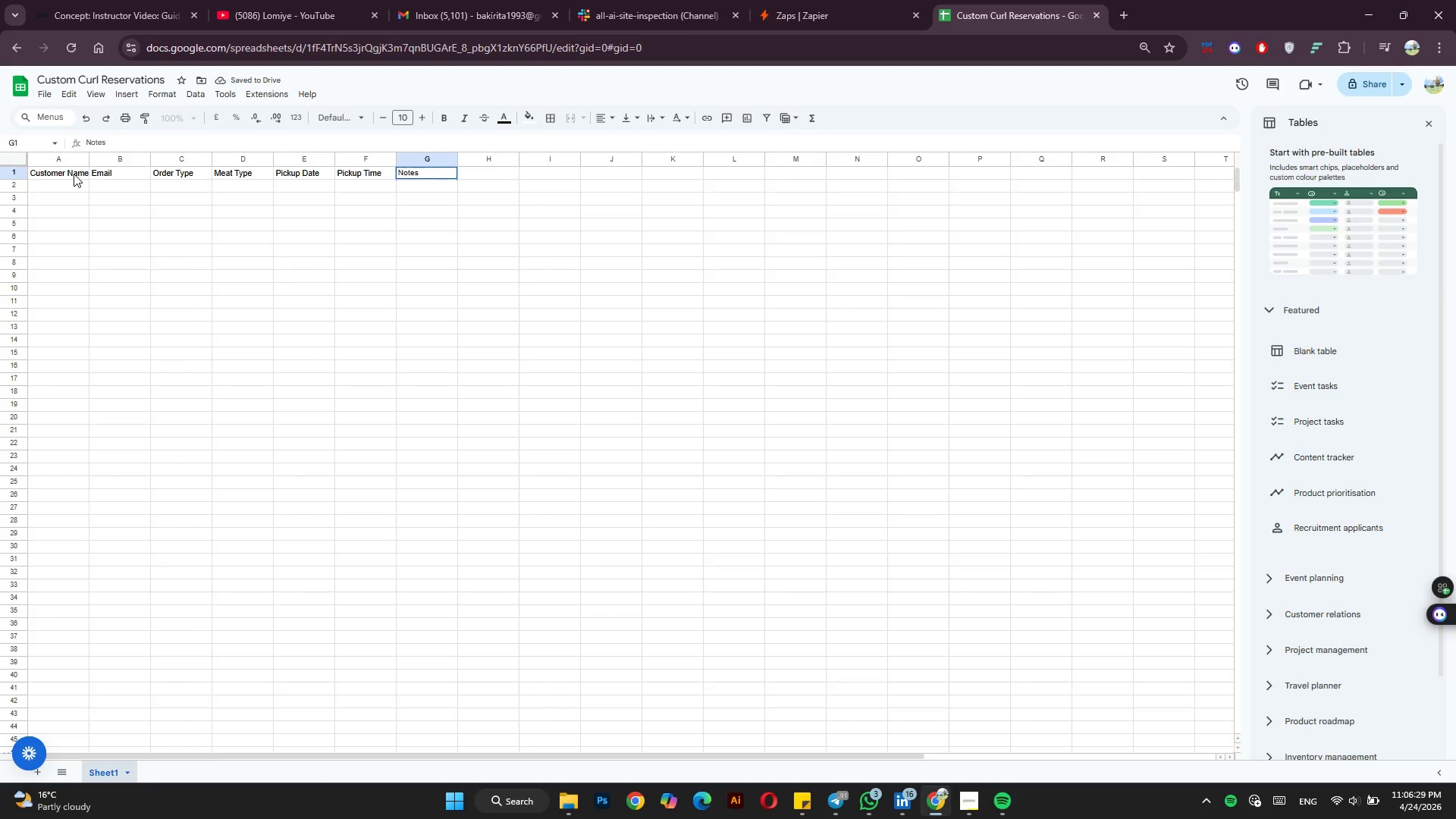 
wait(7.09)
 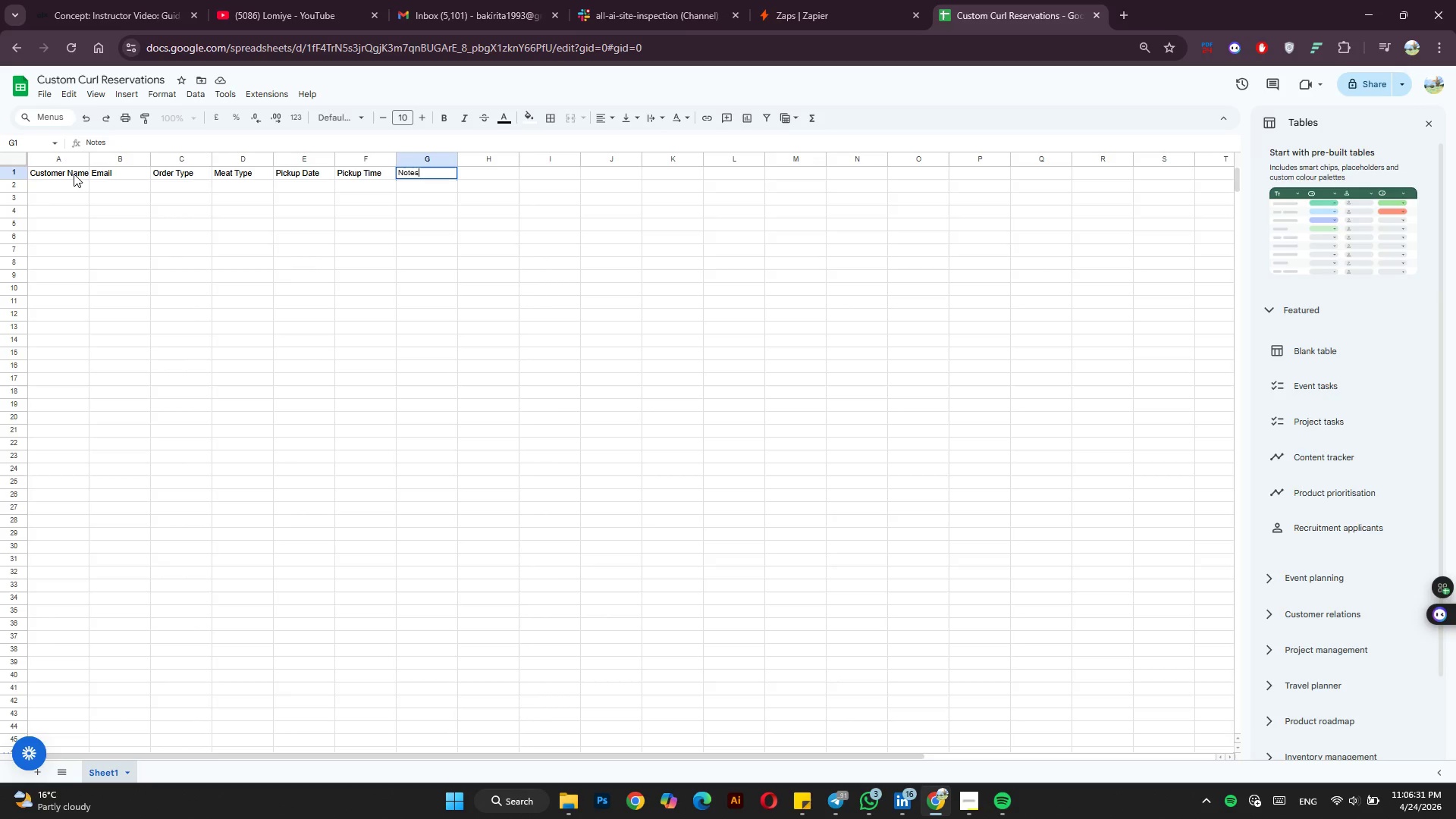 
key(Enter)
 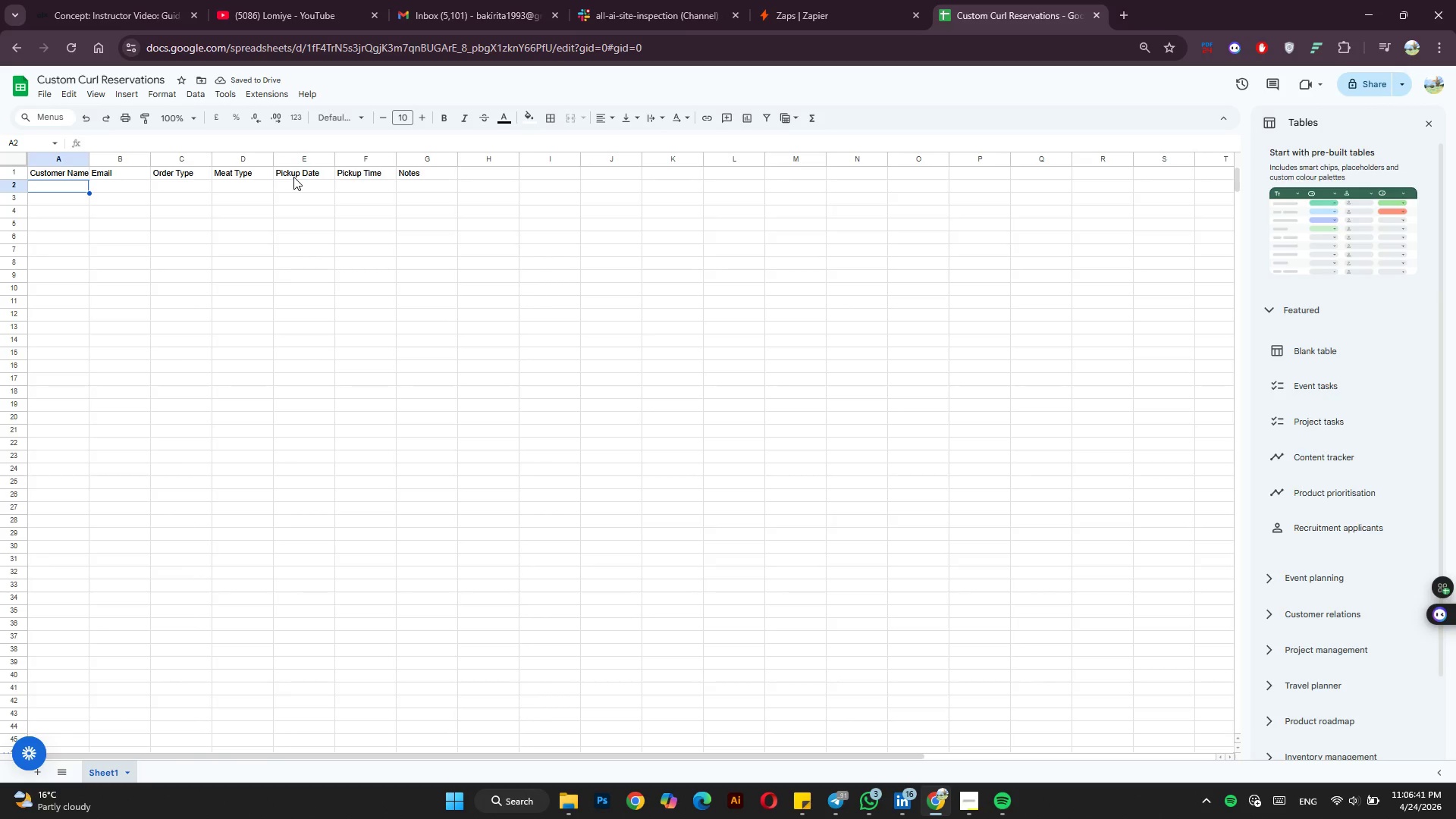 
wait(9.66)
 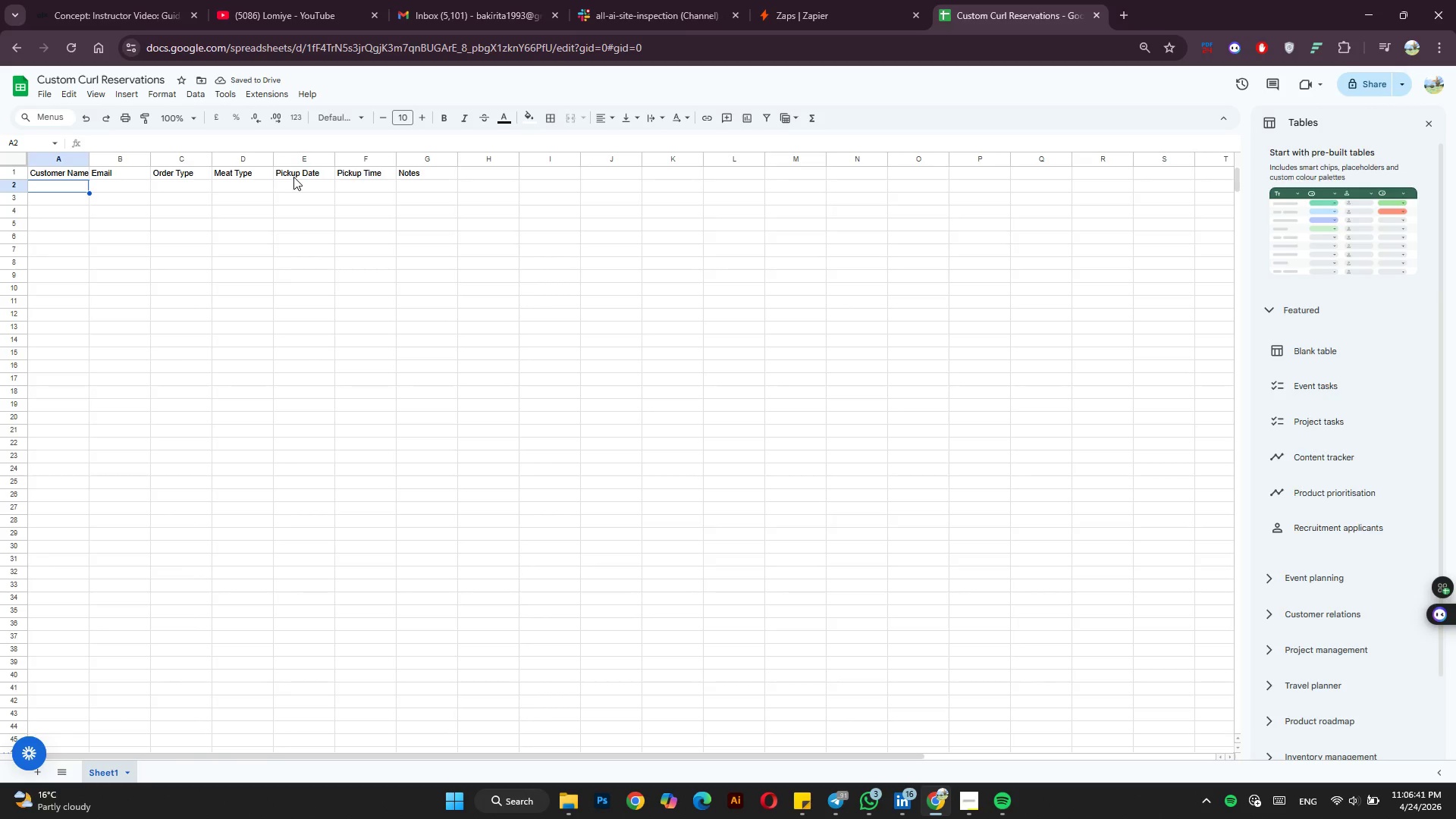 
left_click([174, 160])
 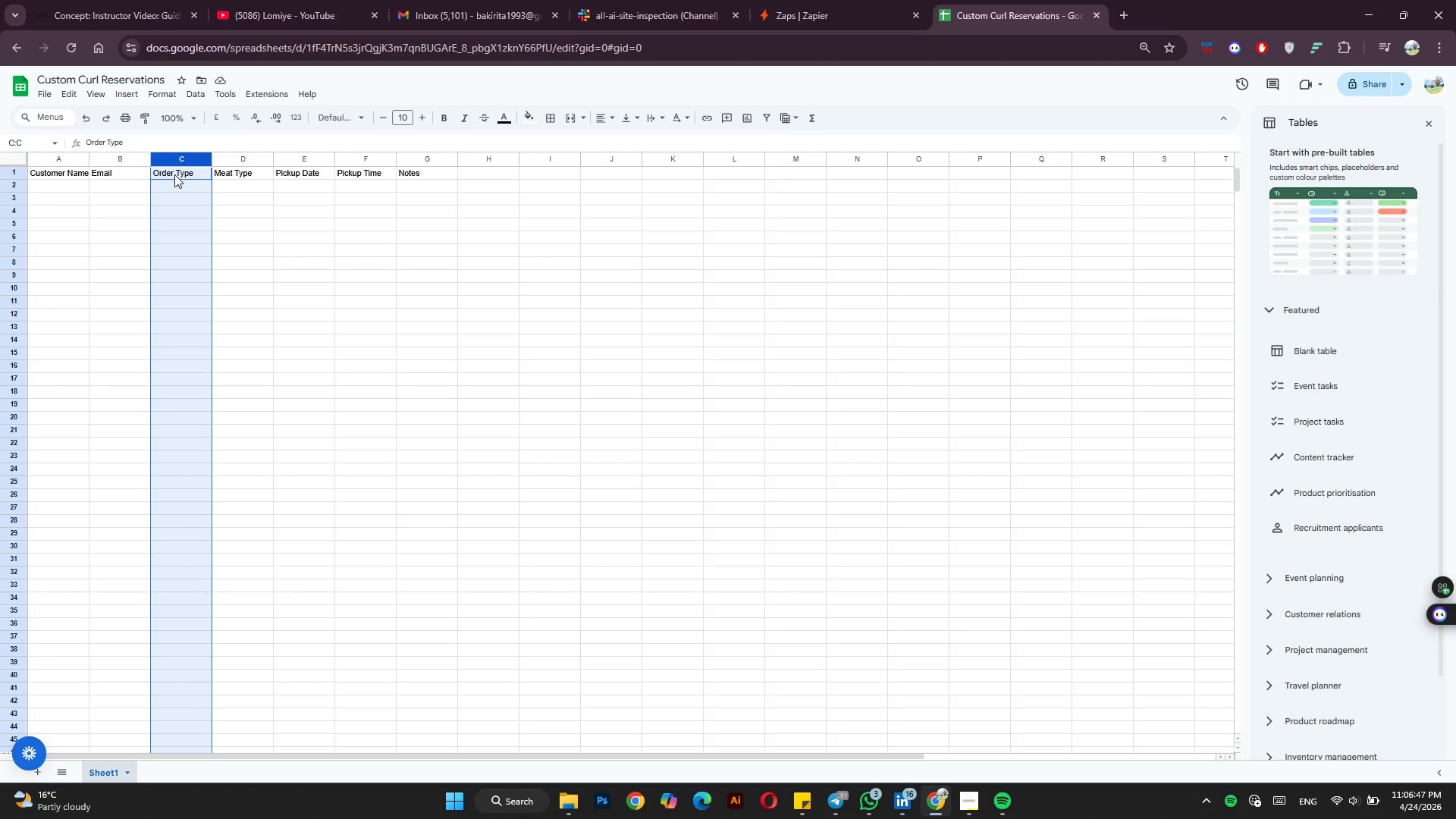 
hold_key(key=ControlLeft, duration=0.98)
left_click([174, 174])
 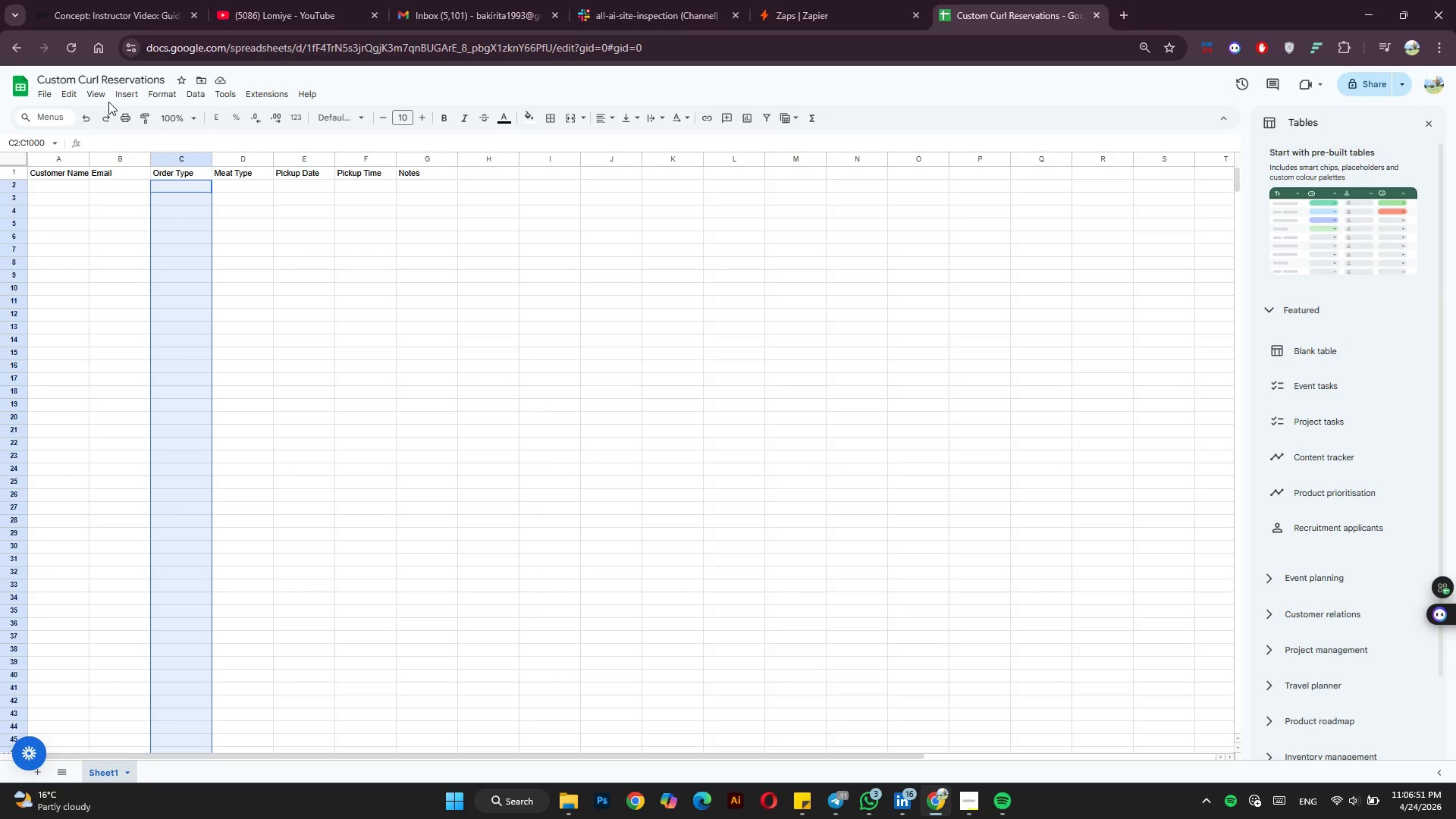 
left_click([196, 95])
 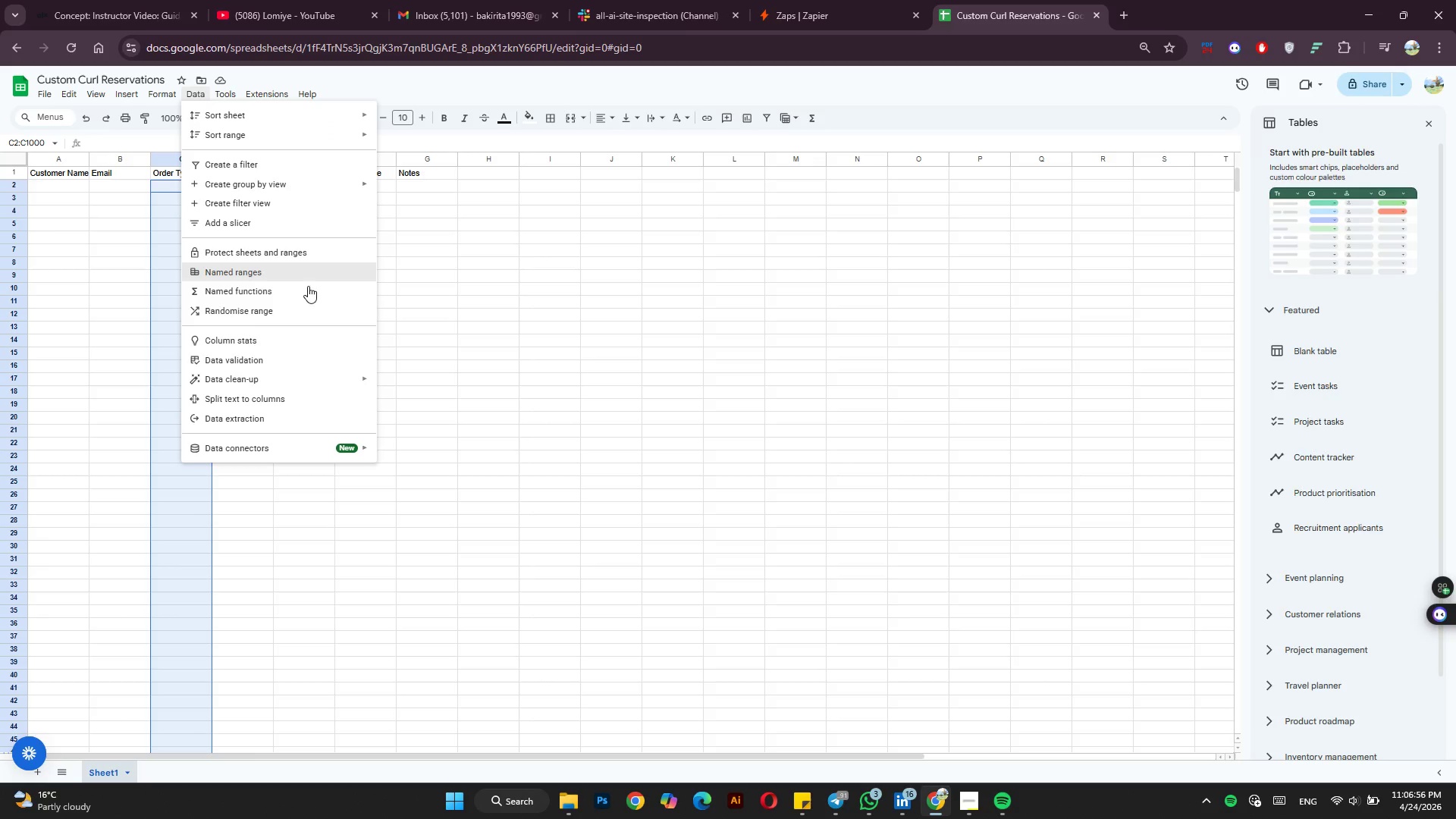 
left_click([259, 359])
 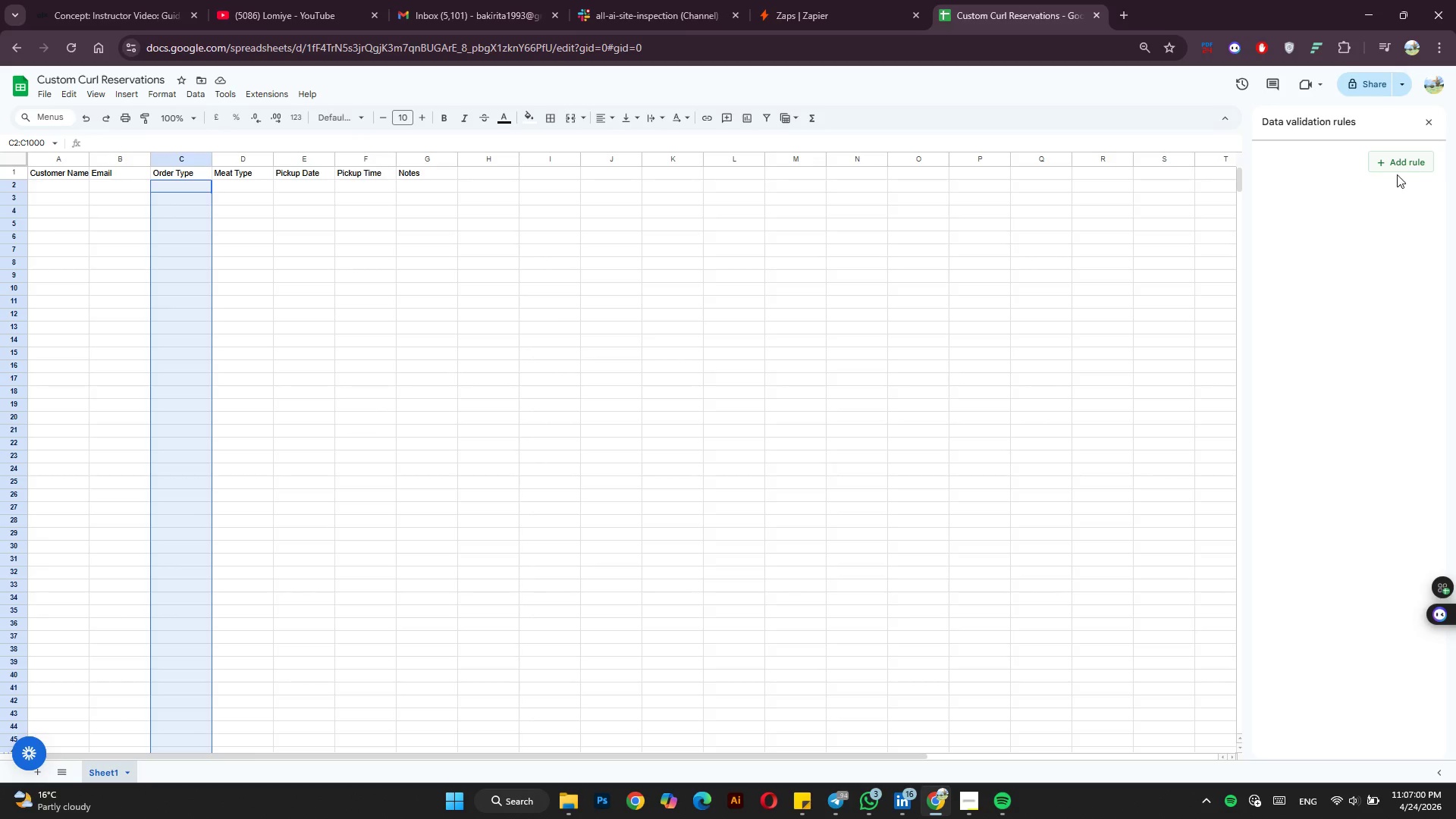 
double_click([1395, 159])
 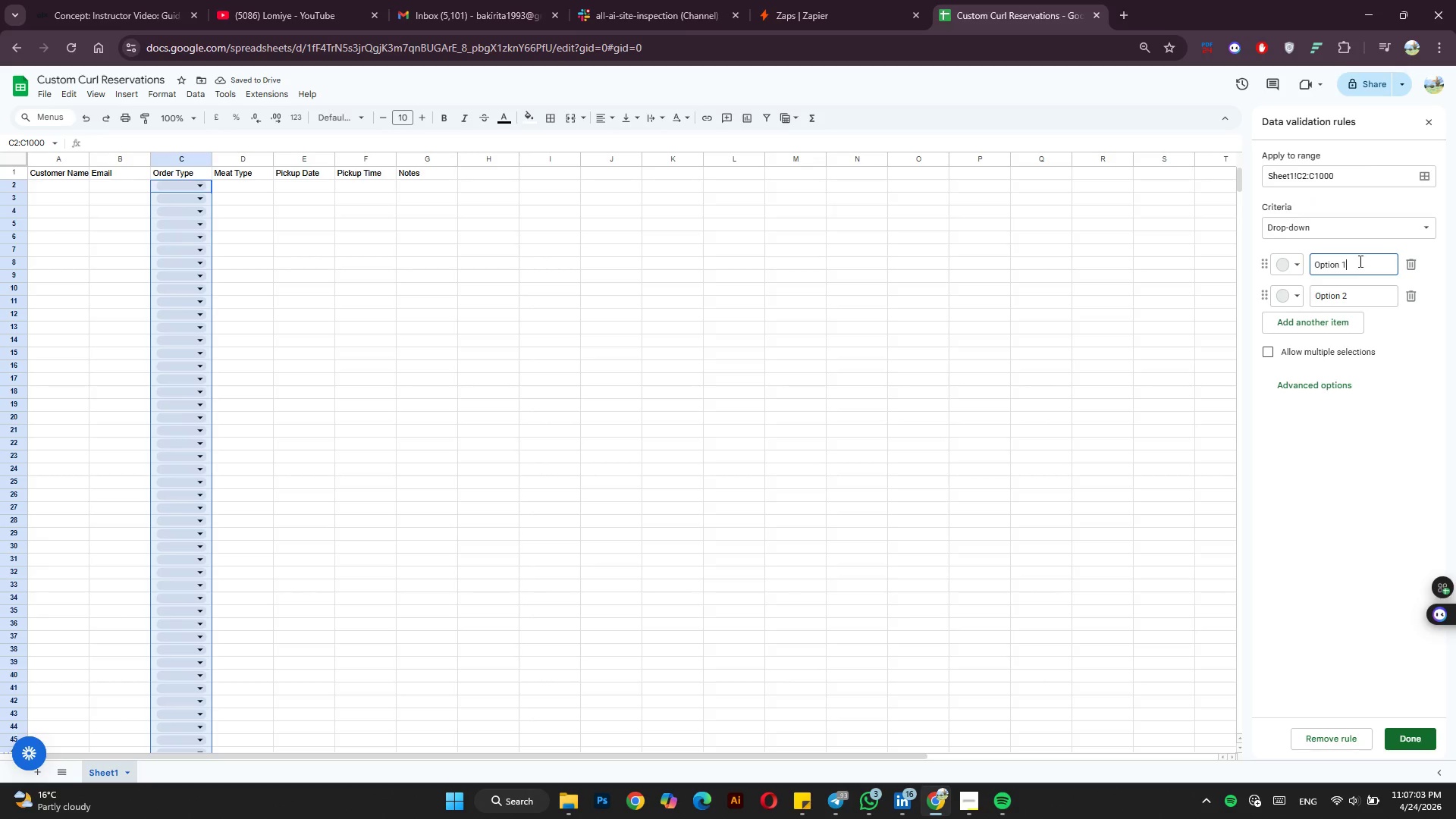 
double_click([1359, 263])
 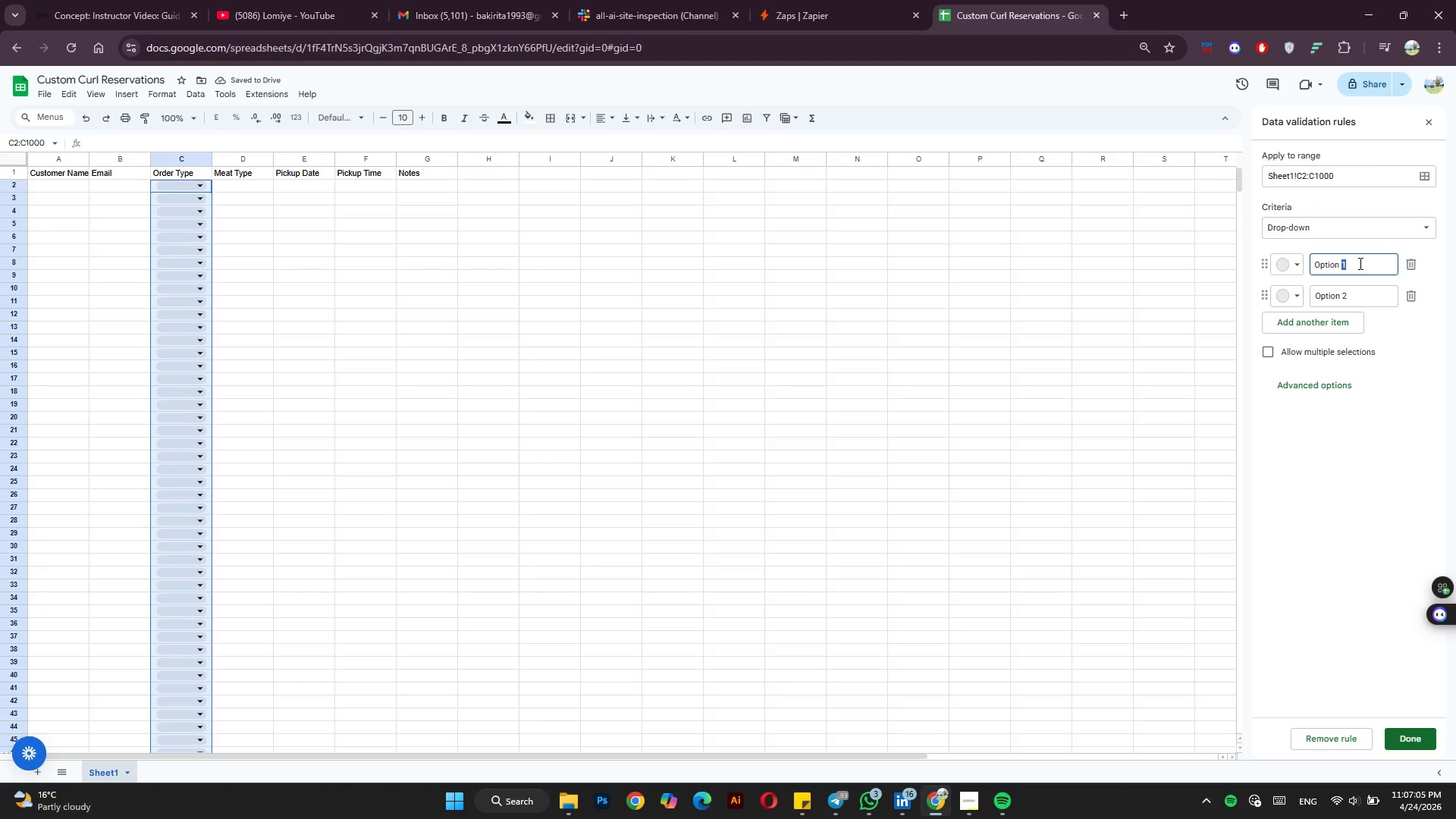 
triple_click([1359, 263])
 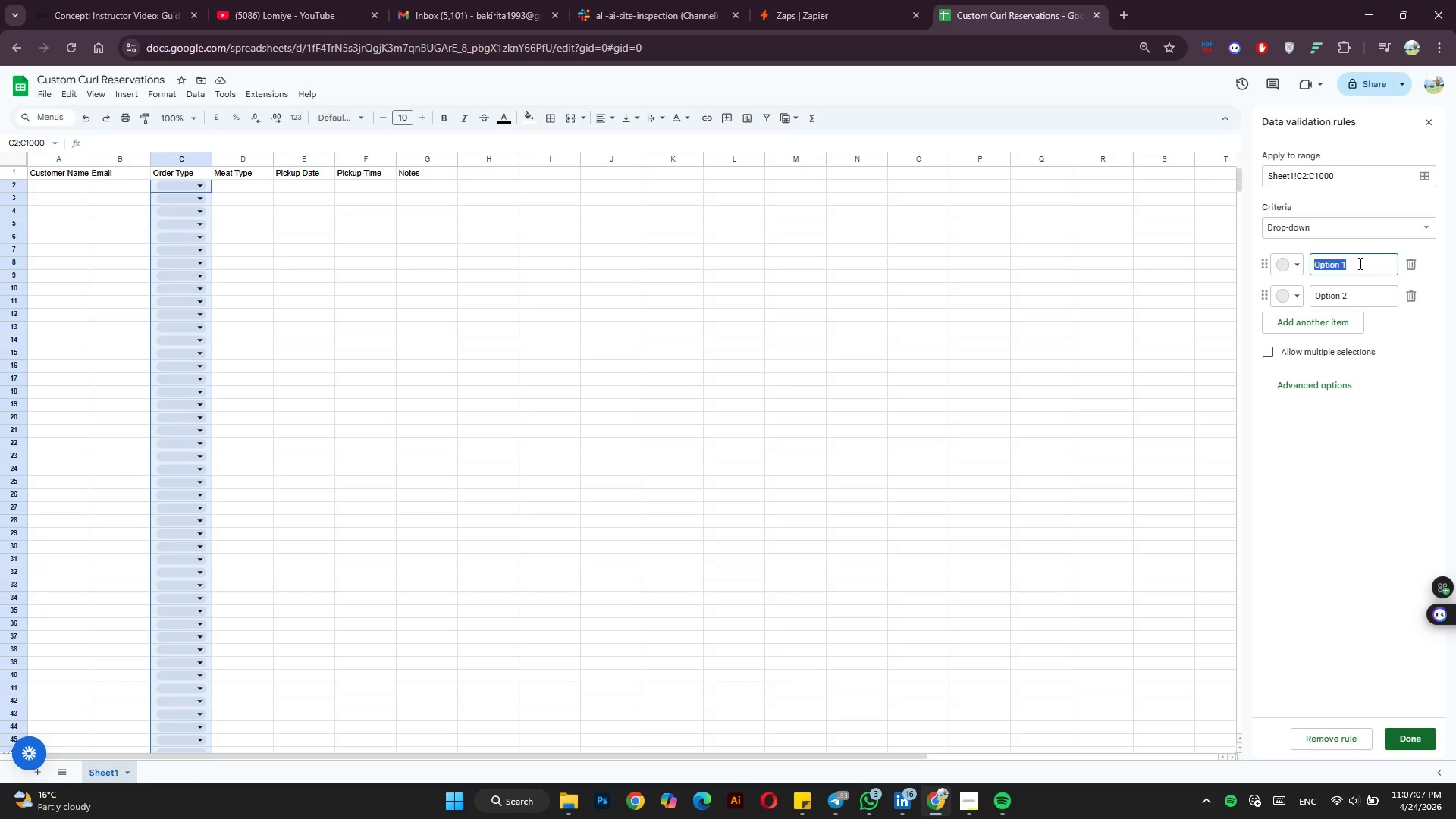 
type(Standard)
key(Tab)
key(Tab)
key(Tab)
key(Tab)
type(Premium Reserve)
 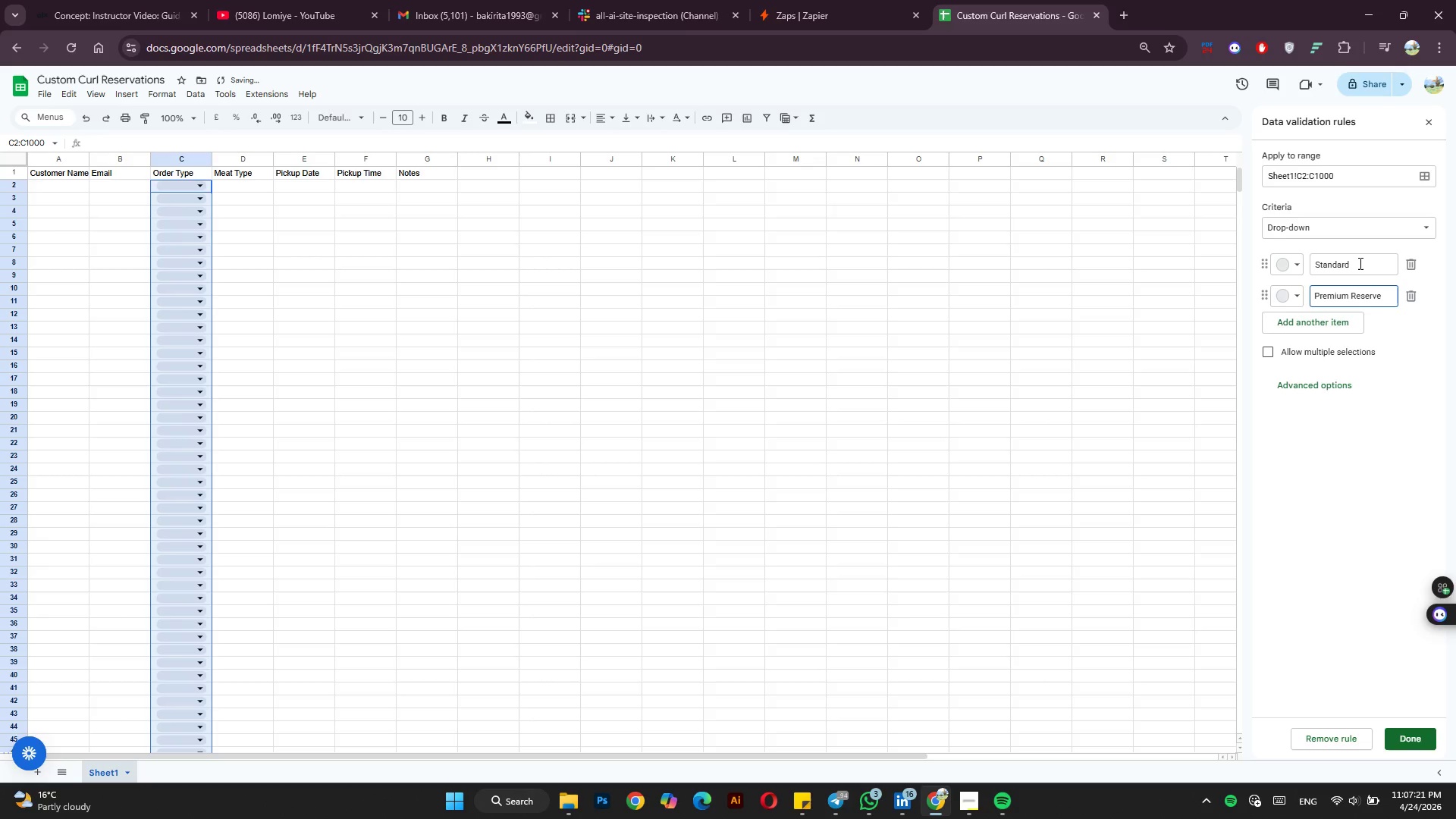 
left_click([1314, 381])
 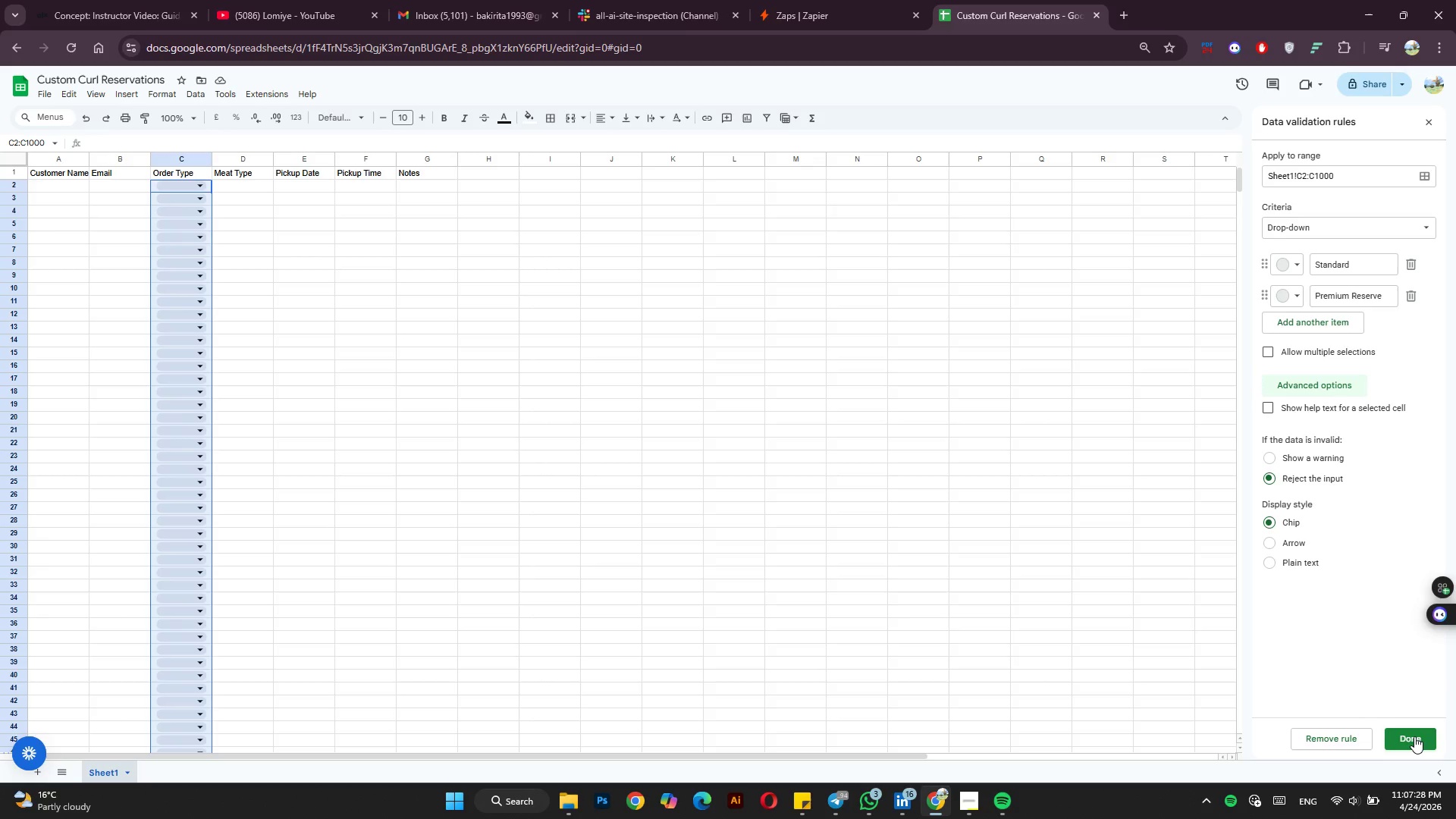 
wait(9.19)
 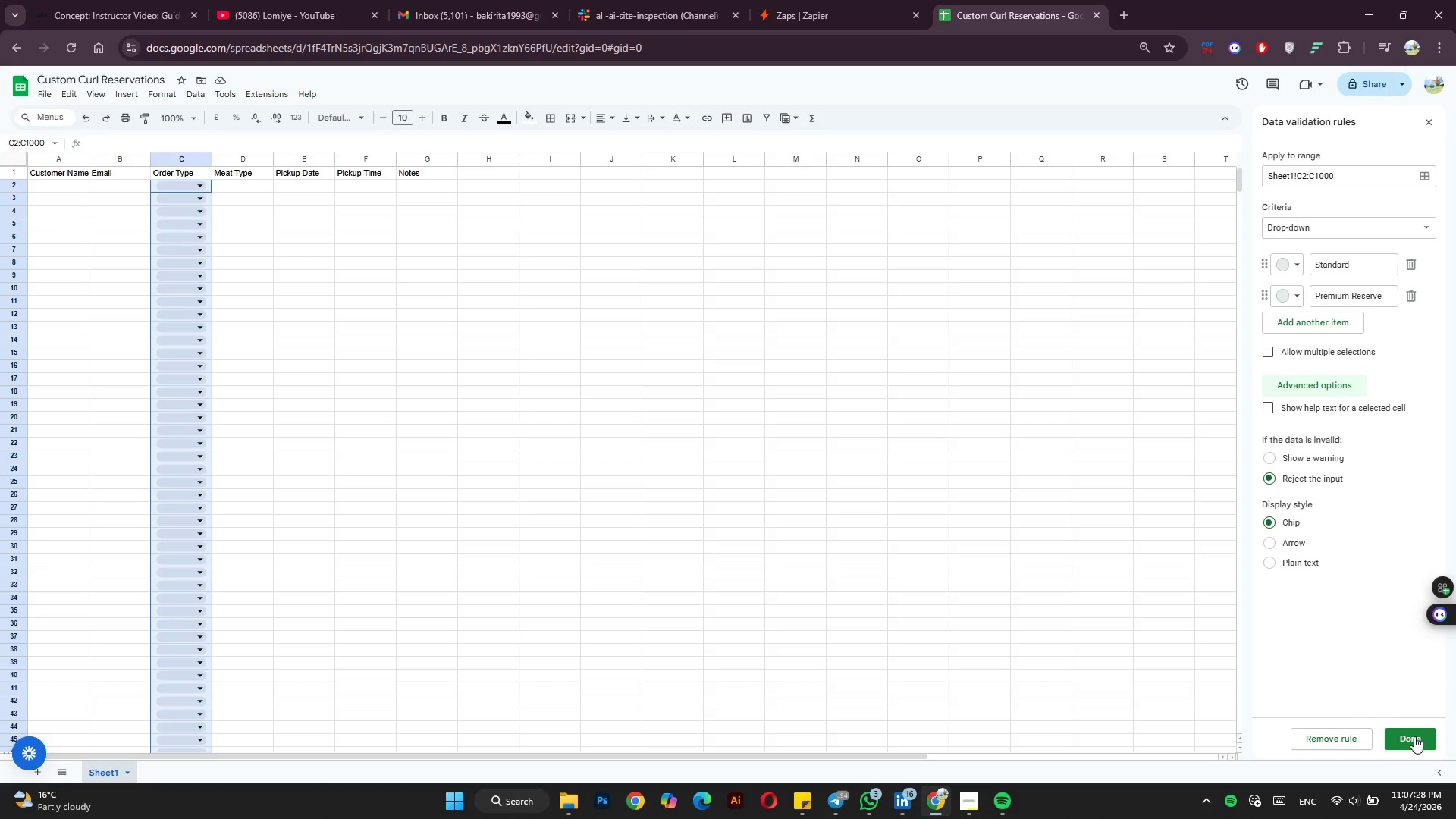 
left_click([1414, 736])
 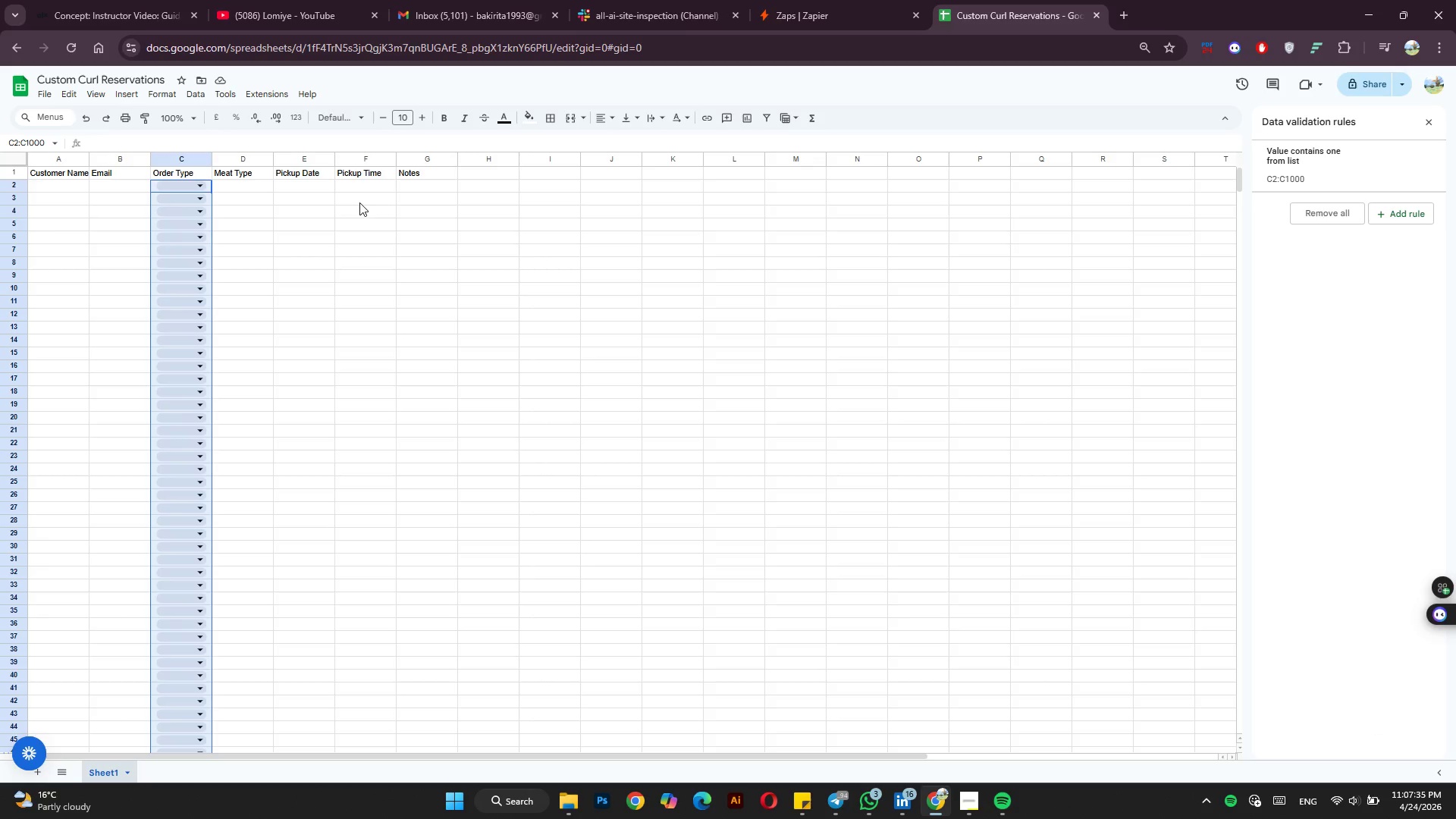 
left_click([307, 166])
 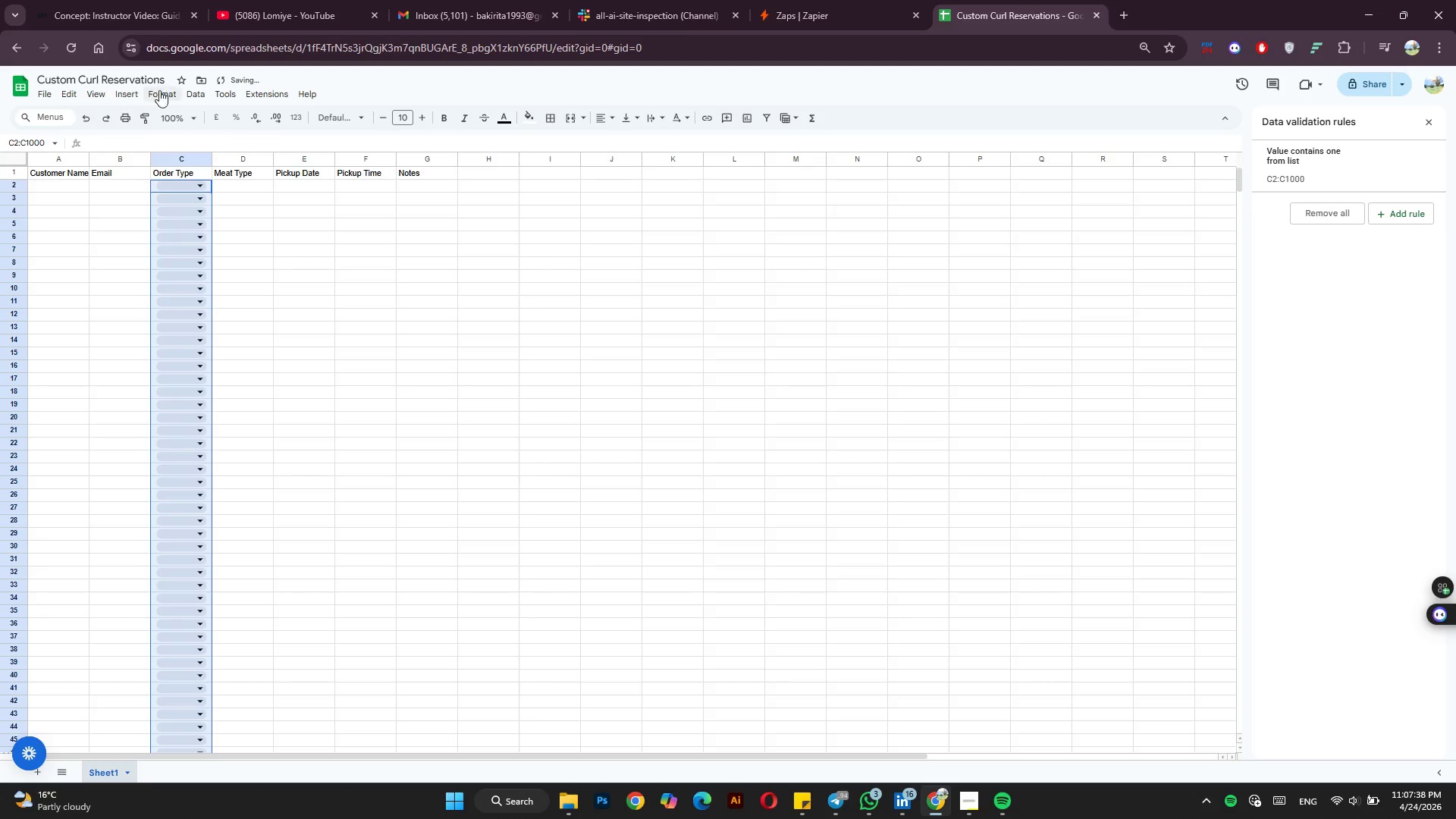 
left_click([174, 89])
 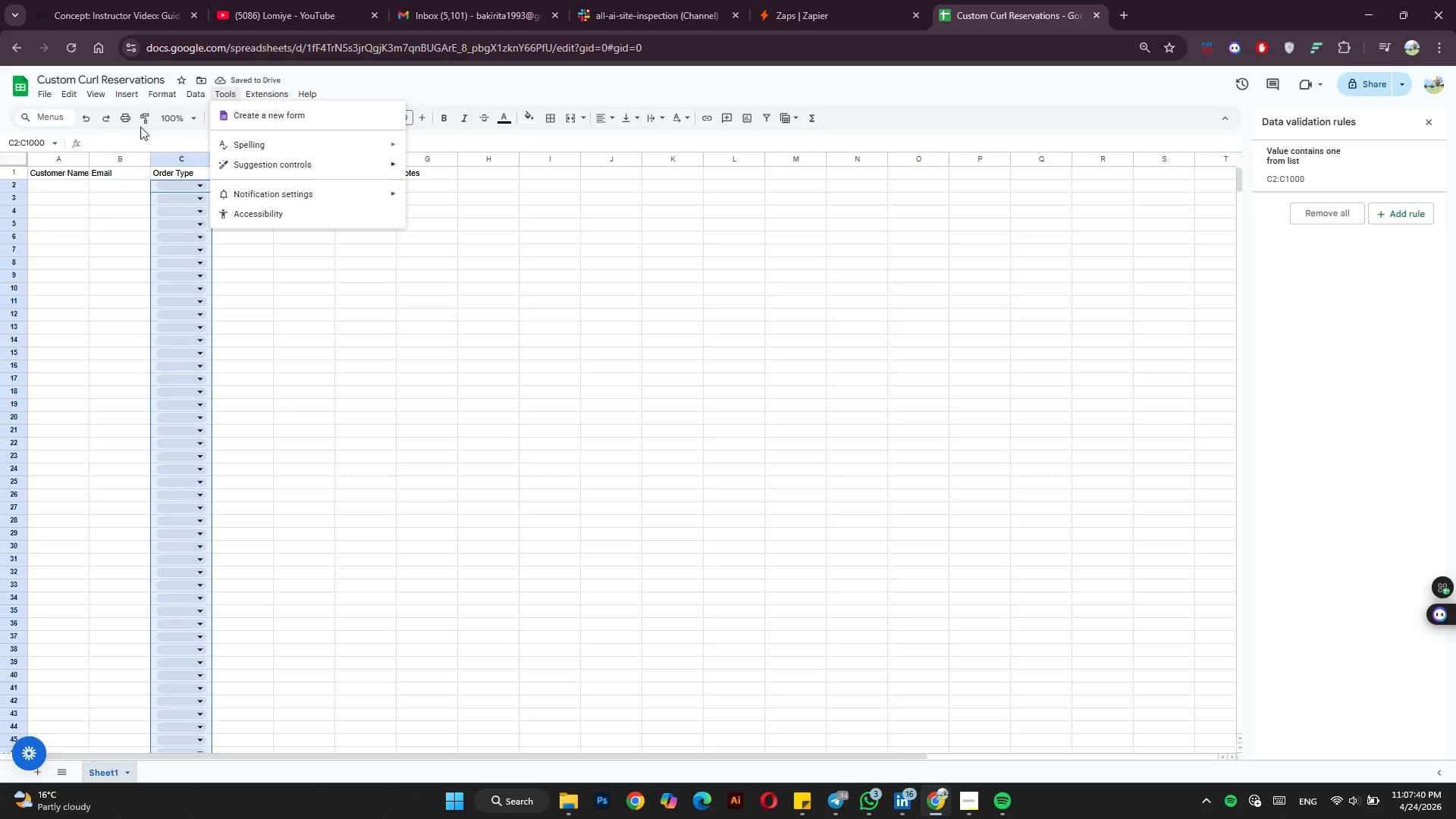 
left_click([553, 327])
 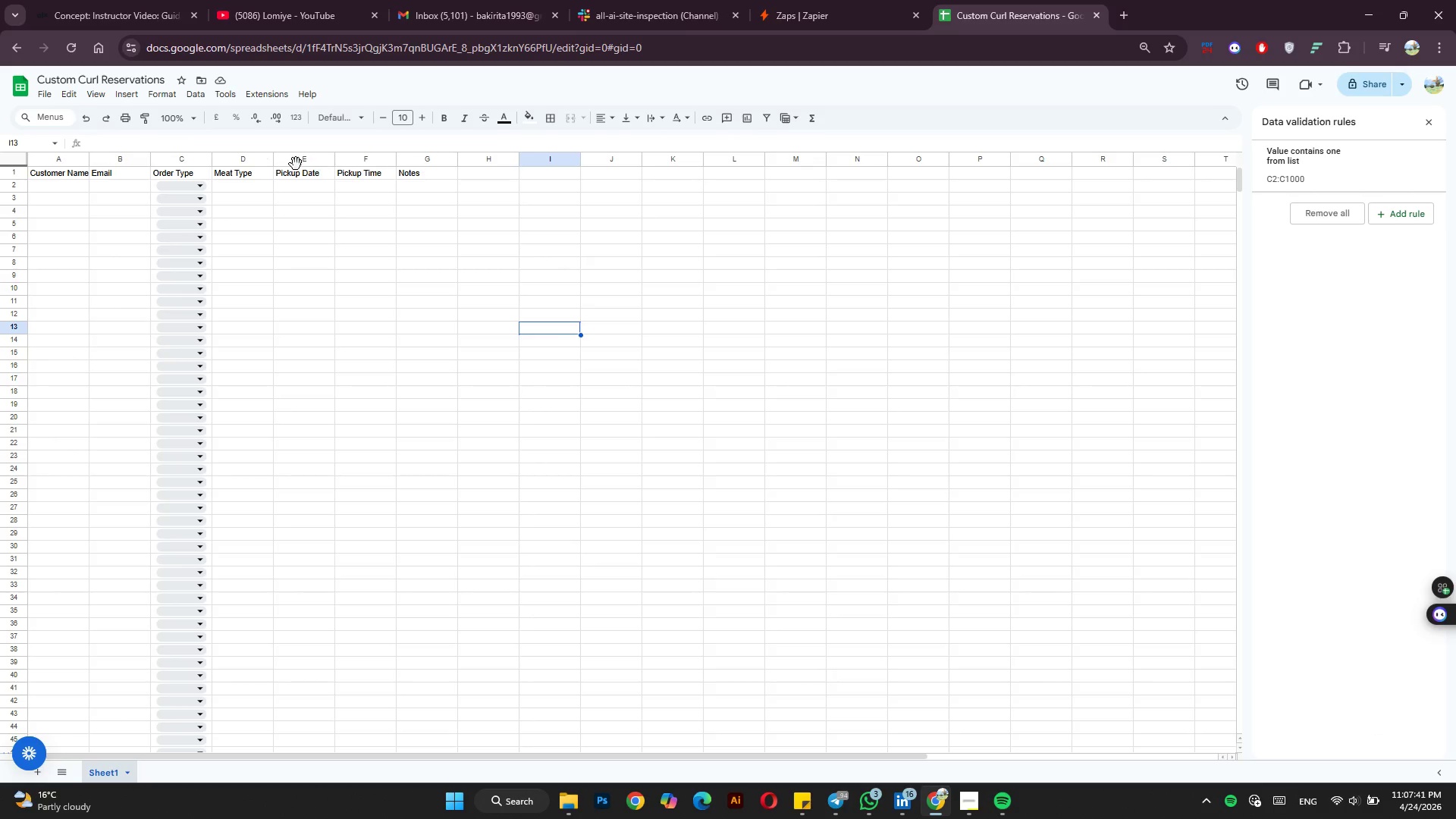 
left_click([294, 164])
 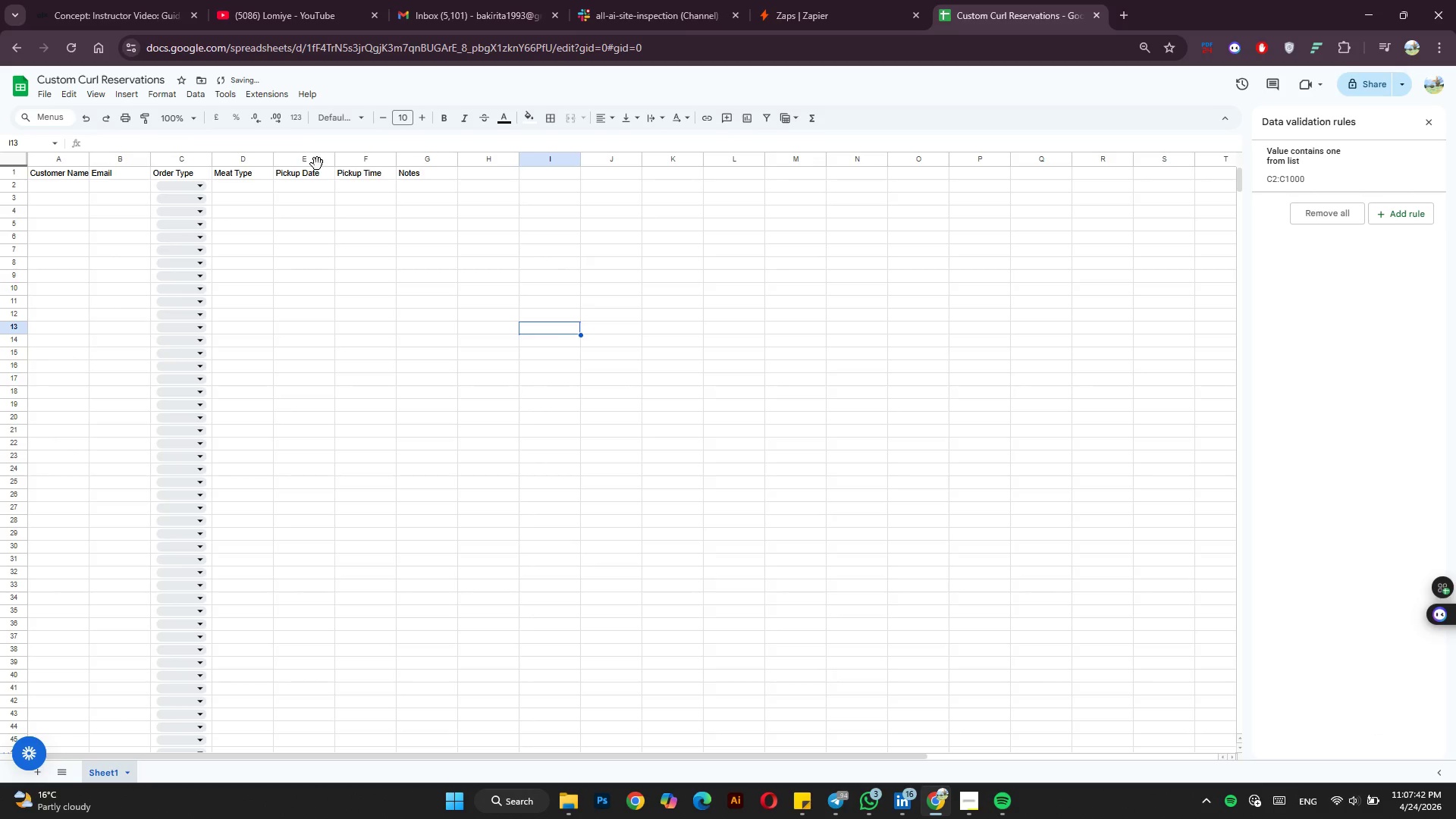 
left_click([317, 164])
 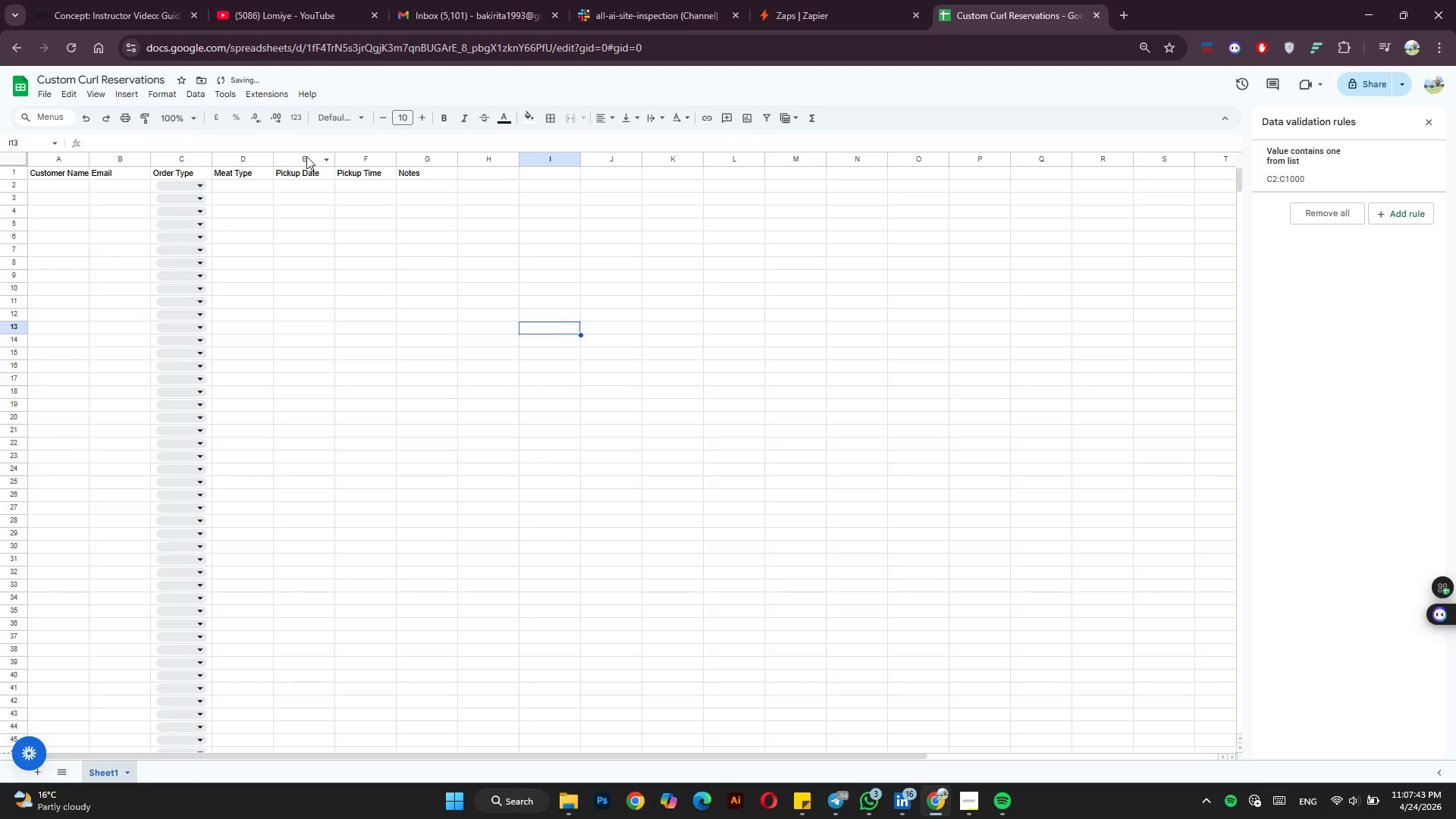 
left_click([306, 156])
 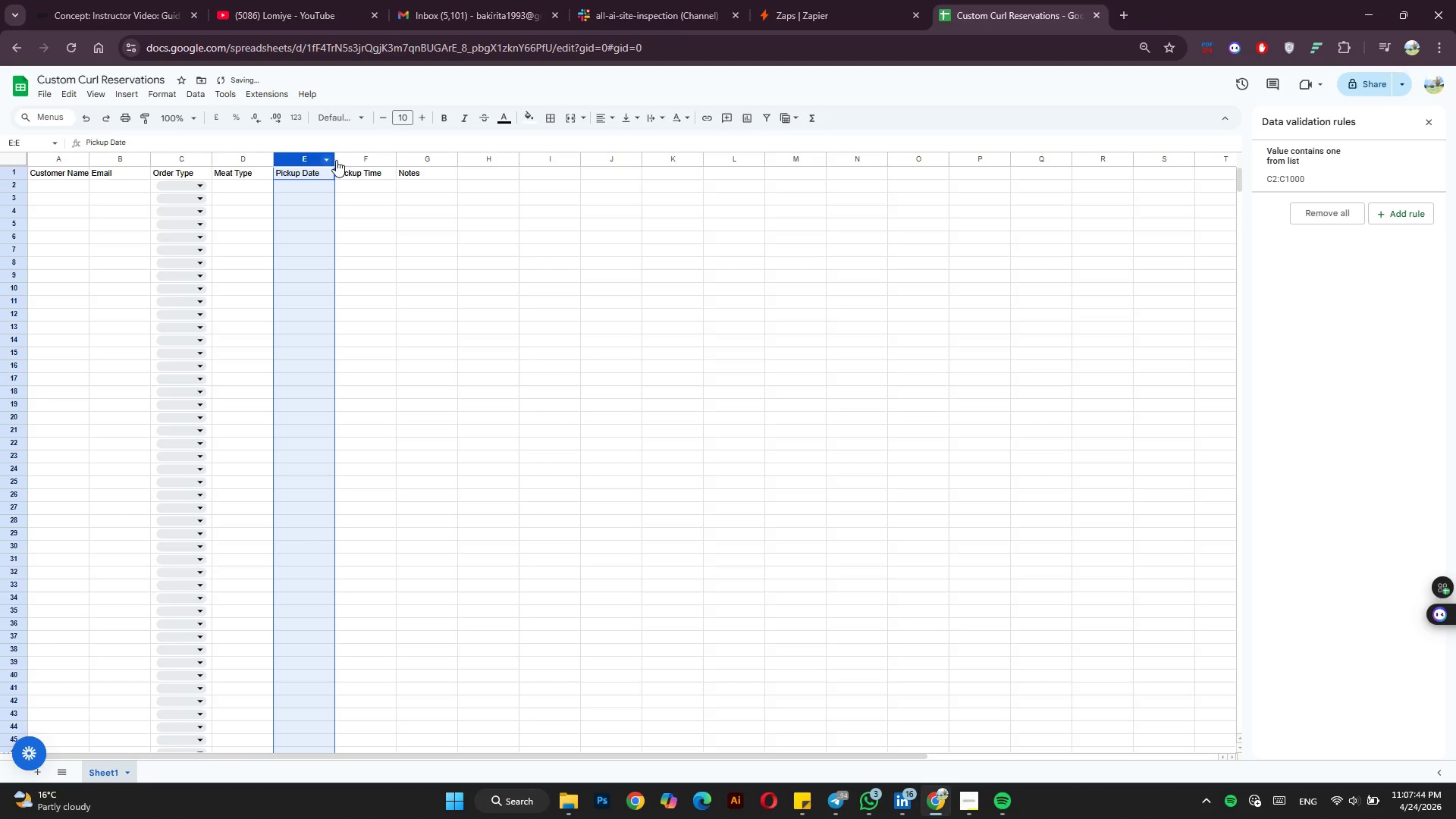 
hold_key(key=ControlLeft, duration=0.81)
left_click([359, 162])
 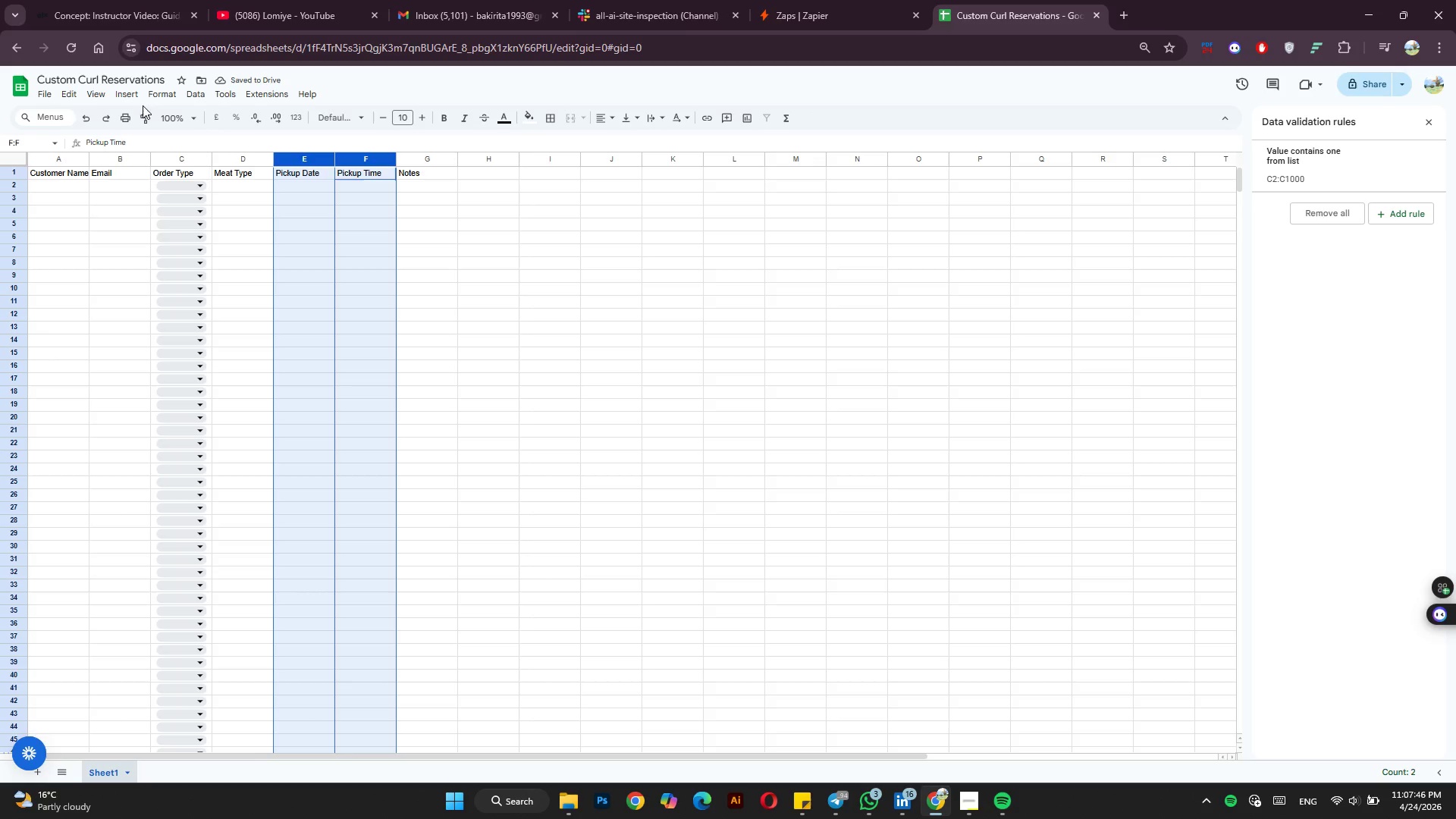 
left_click([162, 93])
 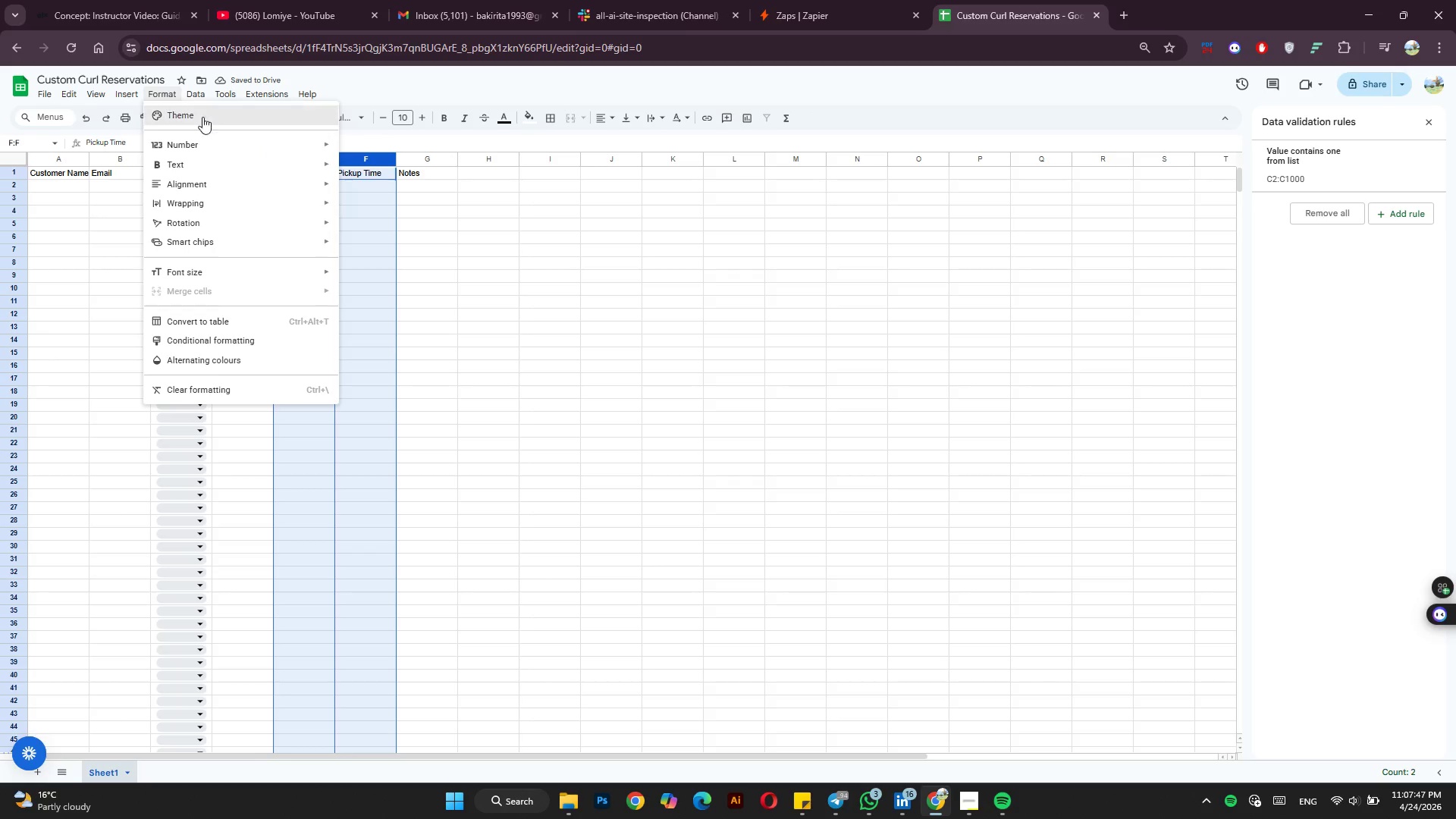 
mouse_move([279, 152])
 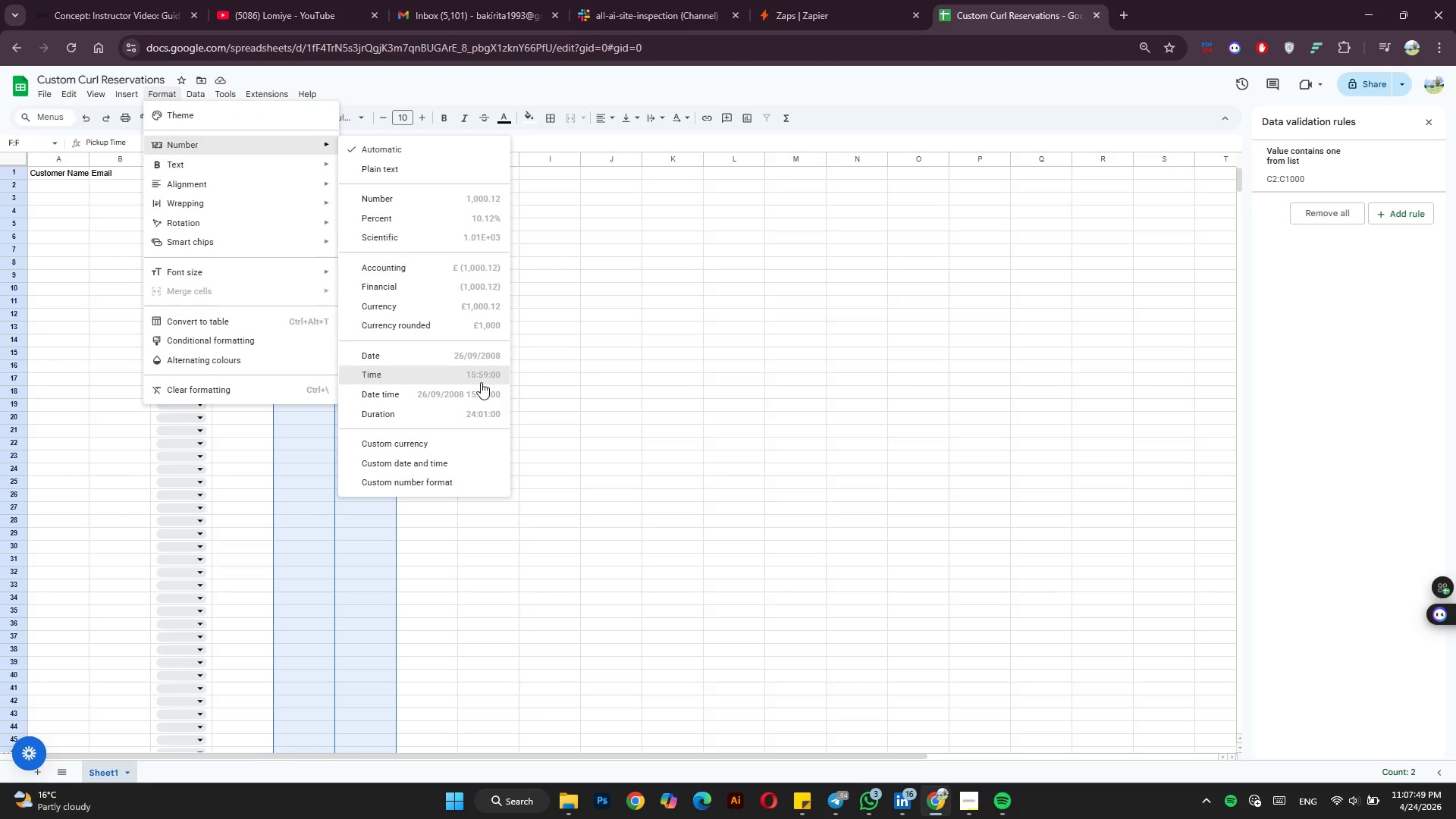 
left_click([481, 382])
 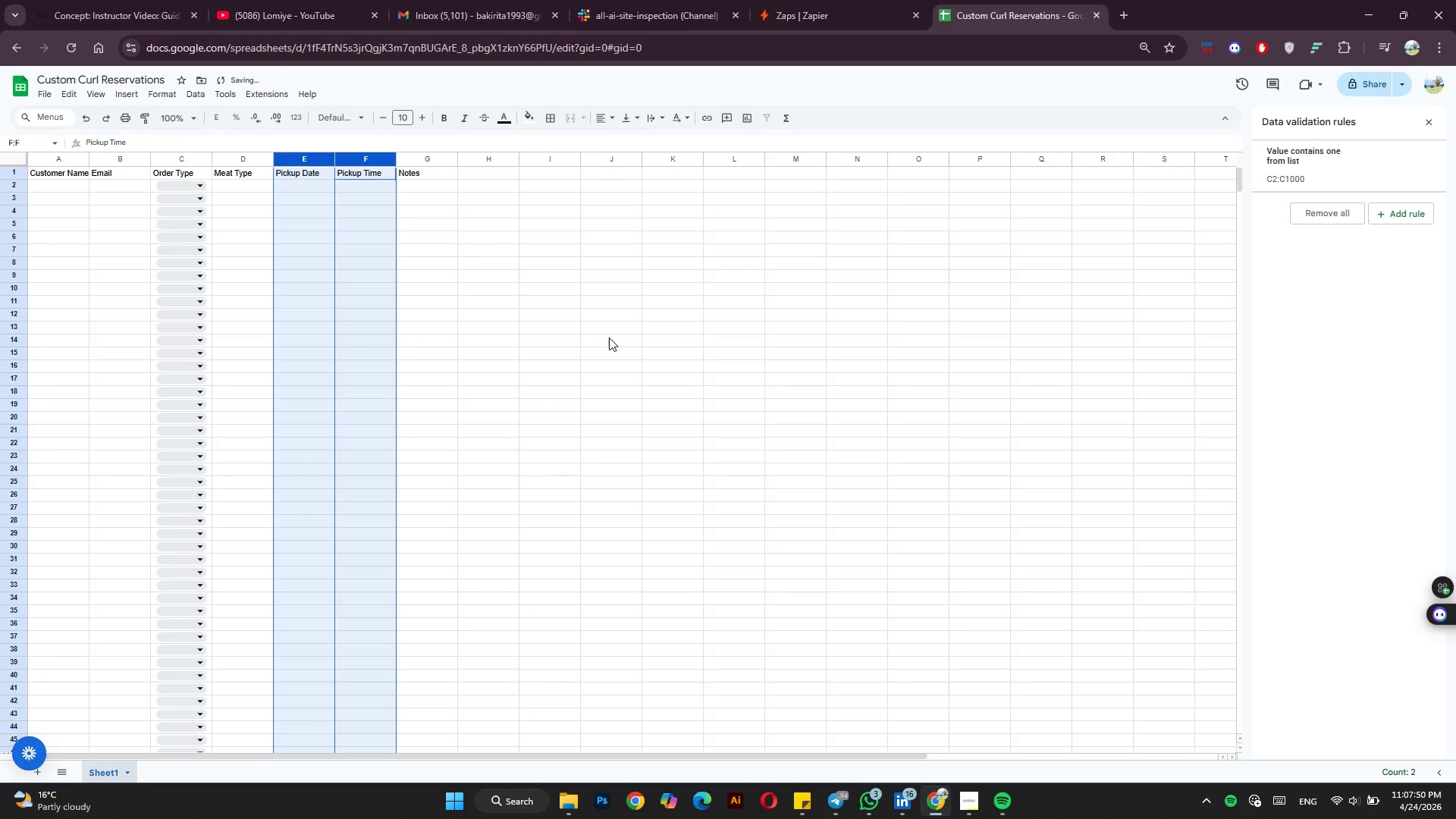 
left_click([609, 337])
 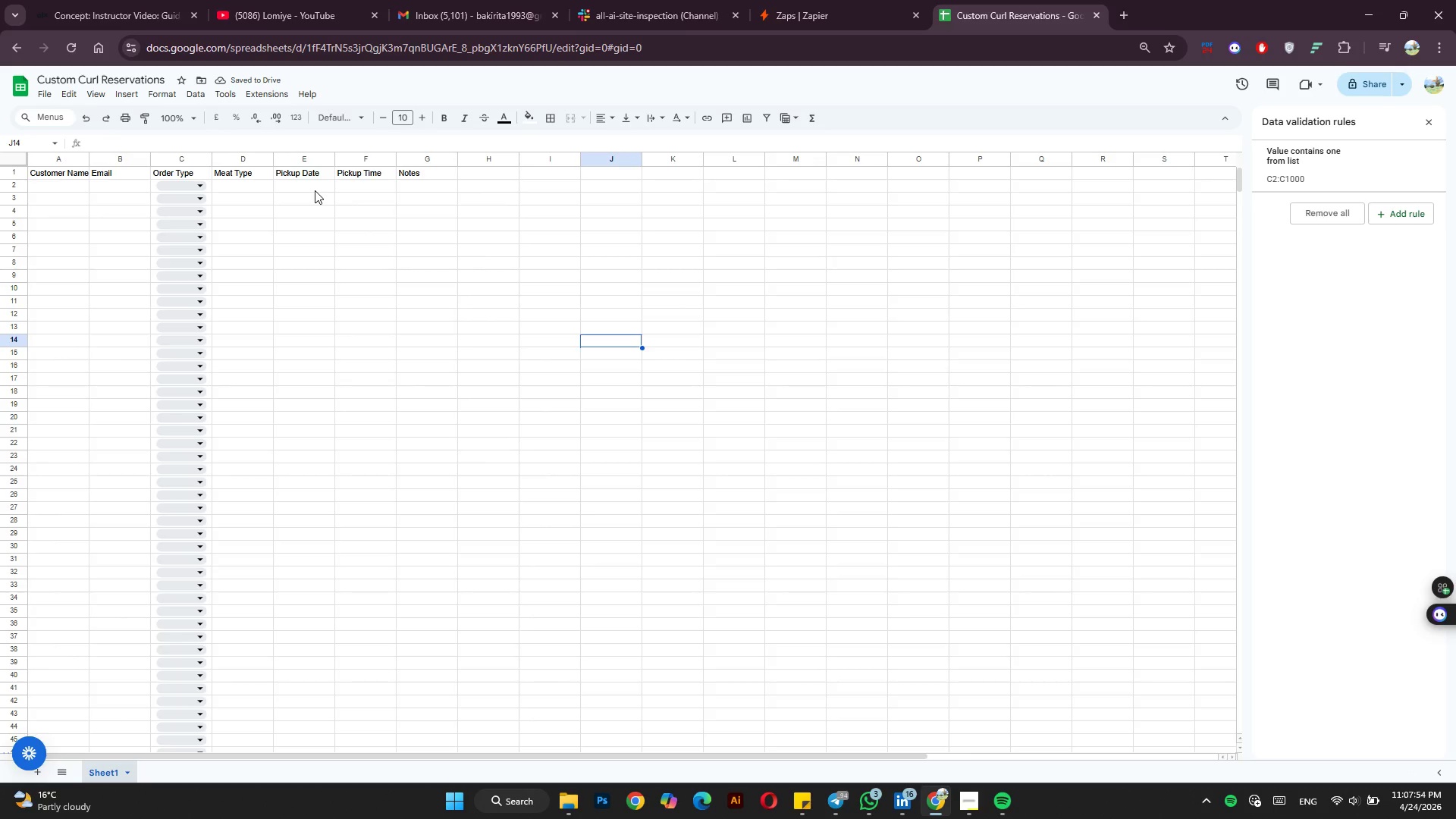 
wait(8.88)
 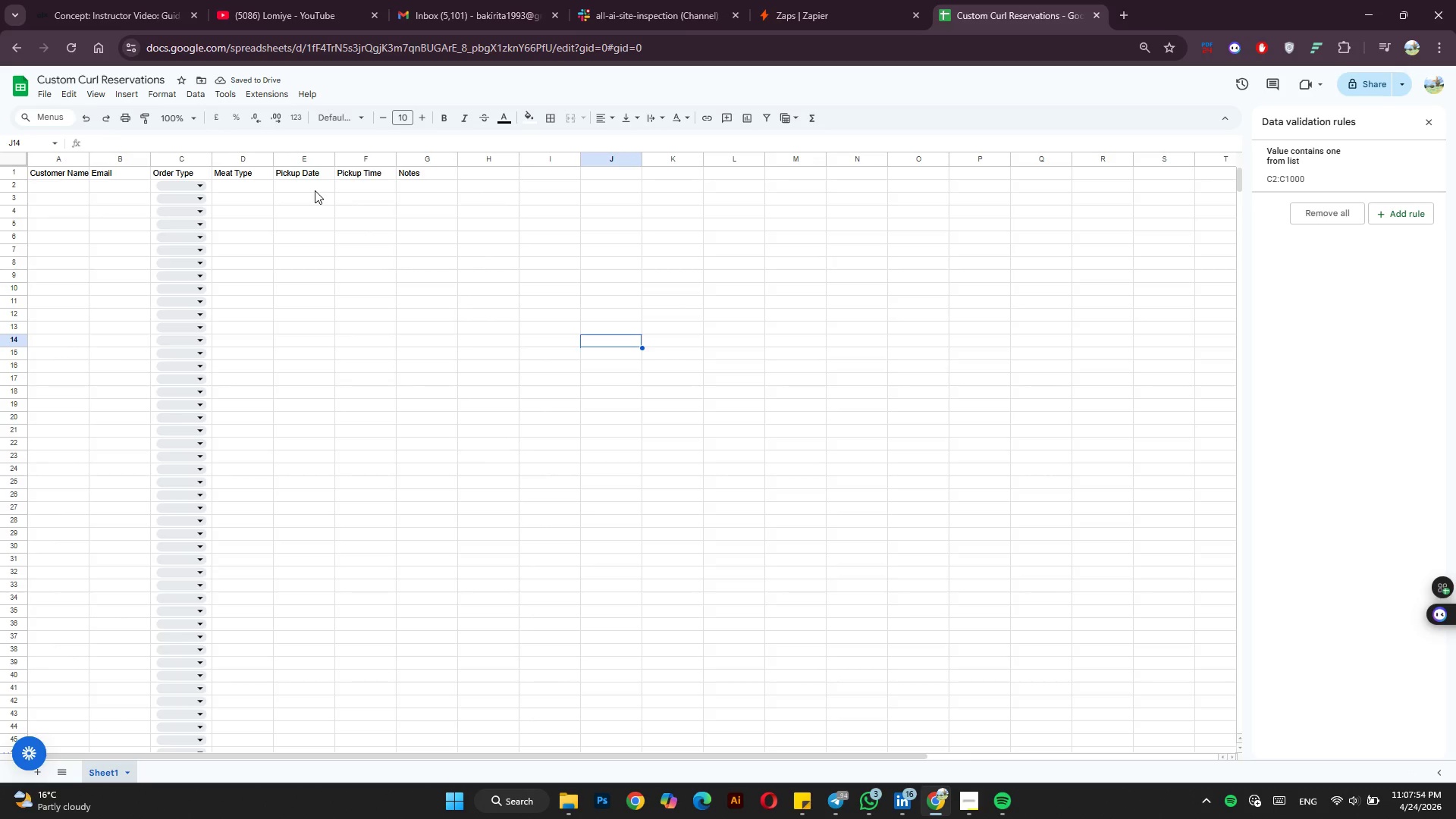 
left_click([311, 187])
 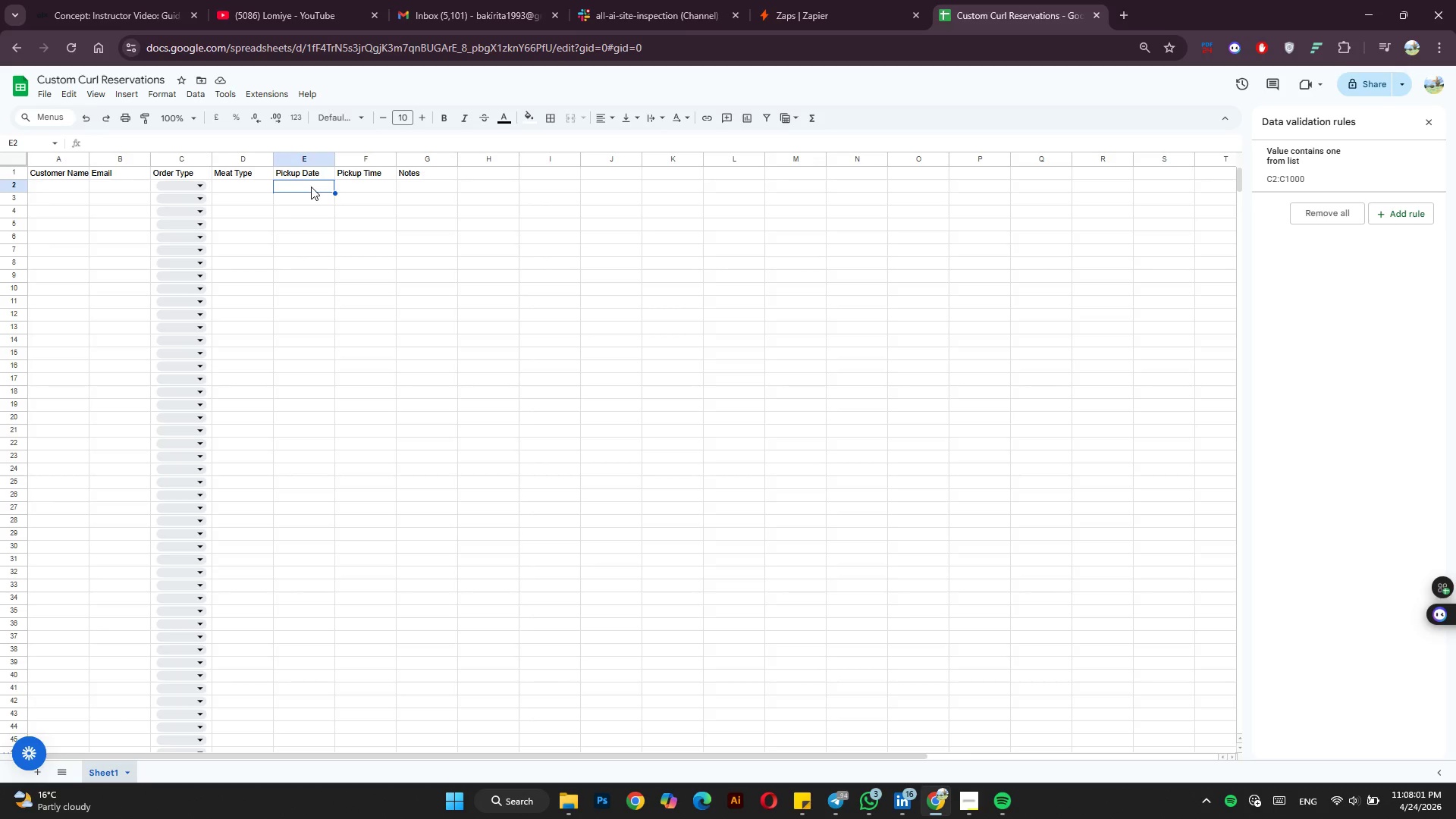 
type(540954)
 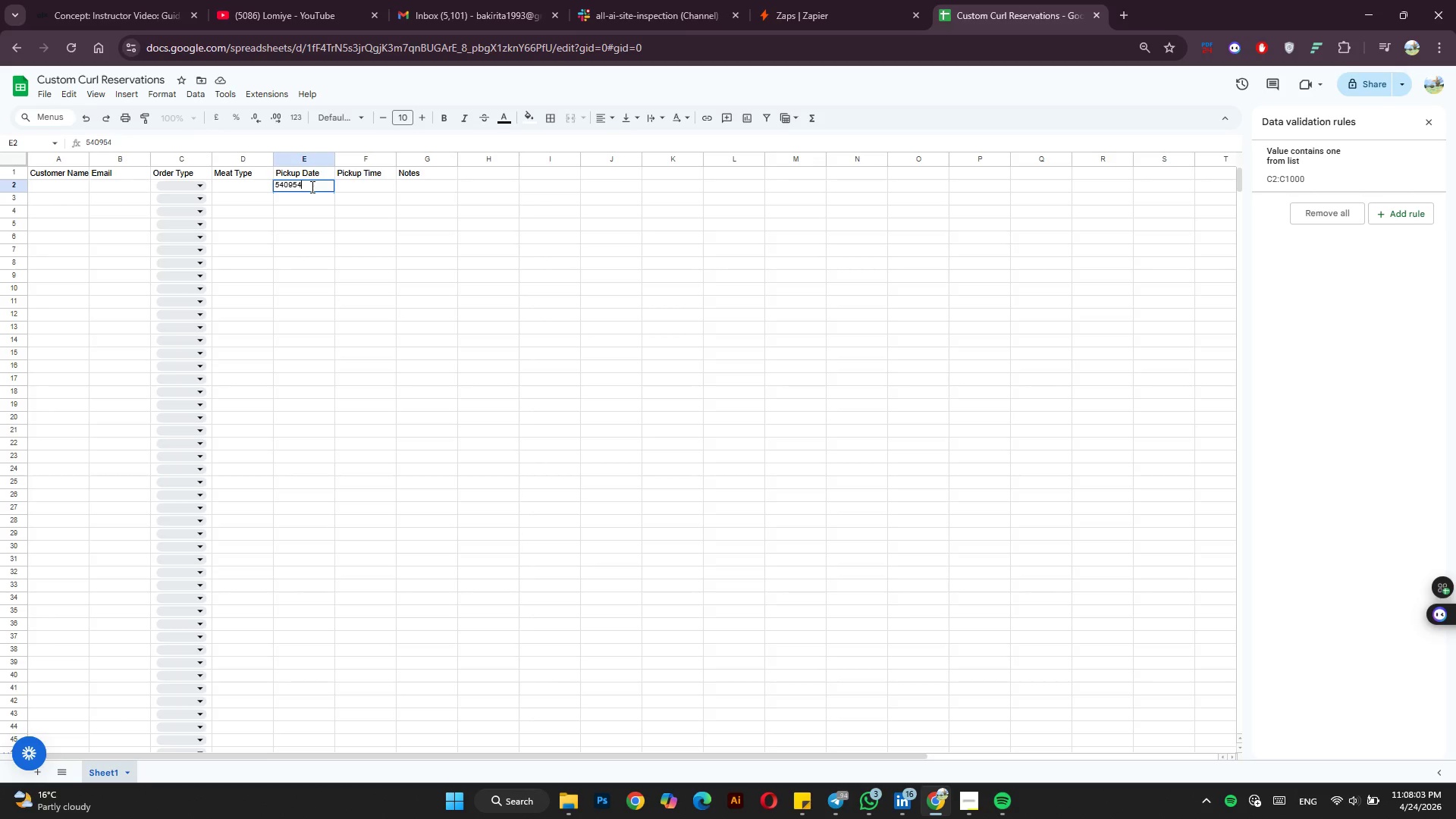 
key(Enter)
 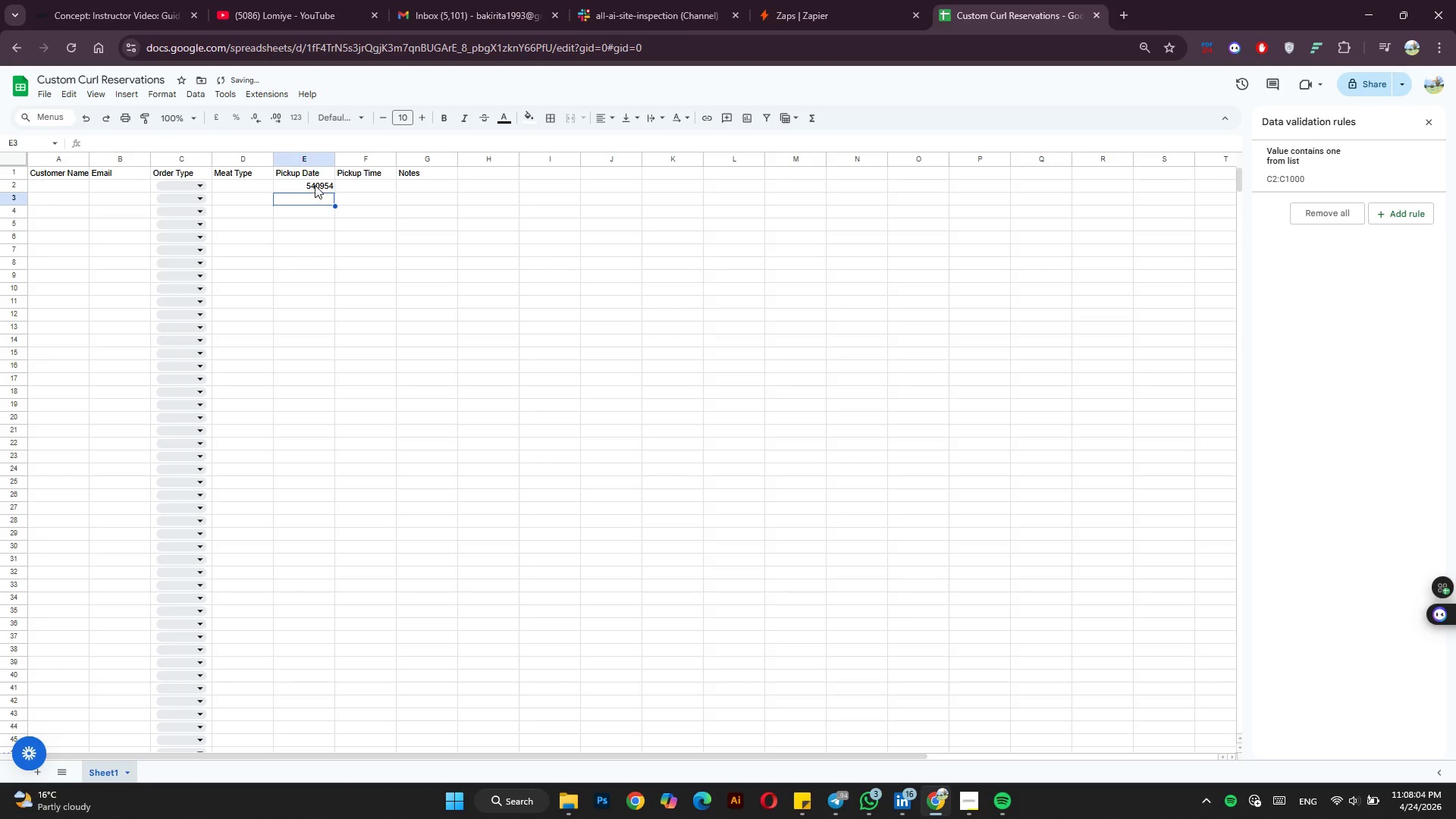 
left_click([318, 184])
 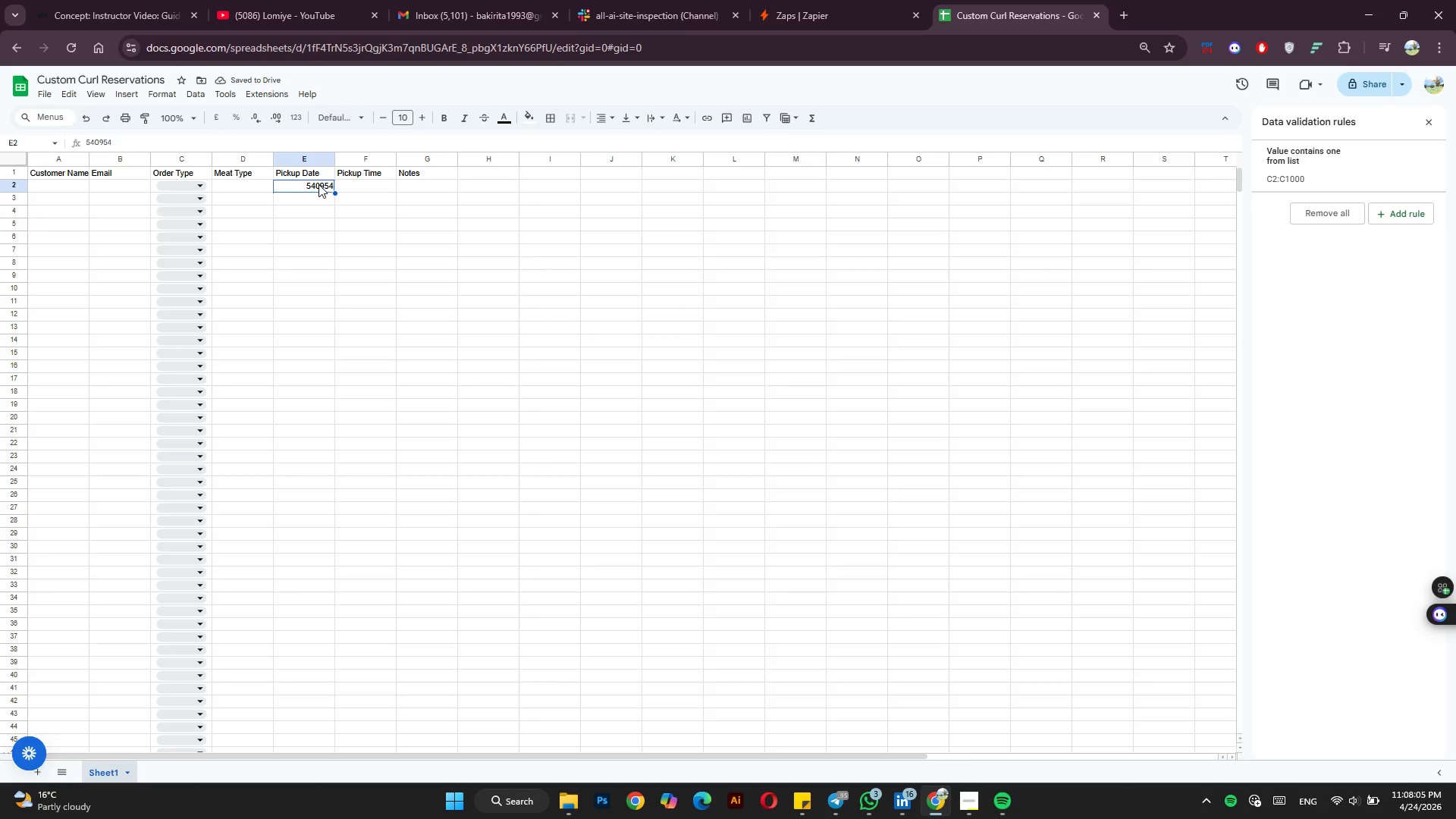 
key(Delete)
 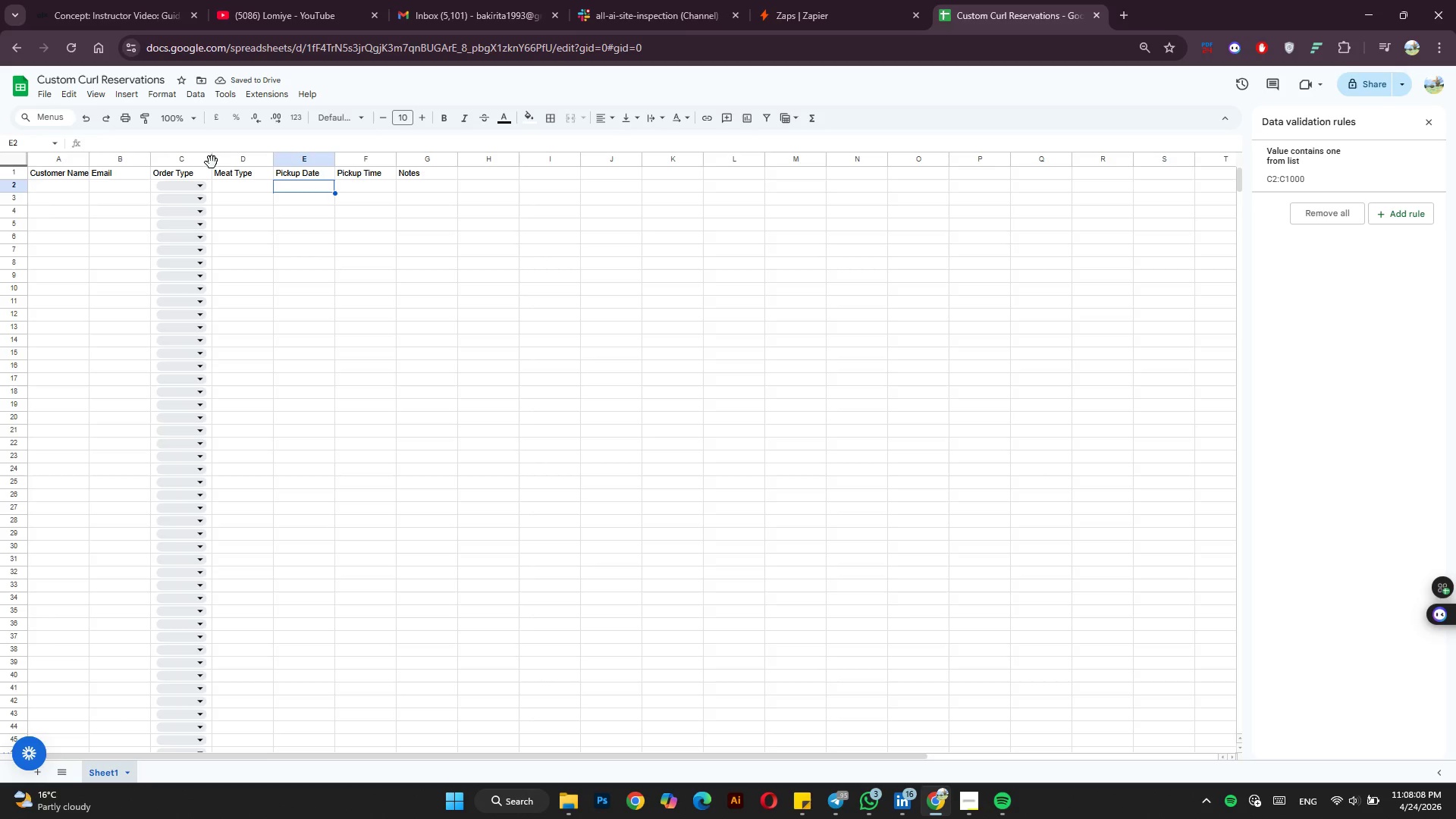 
left_click([162, 93])
 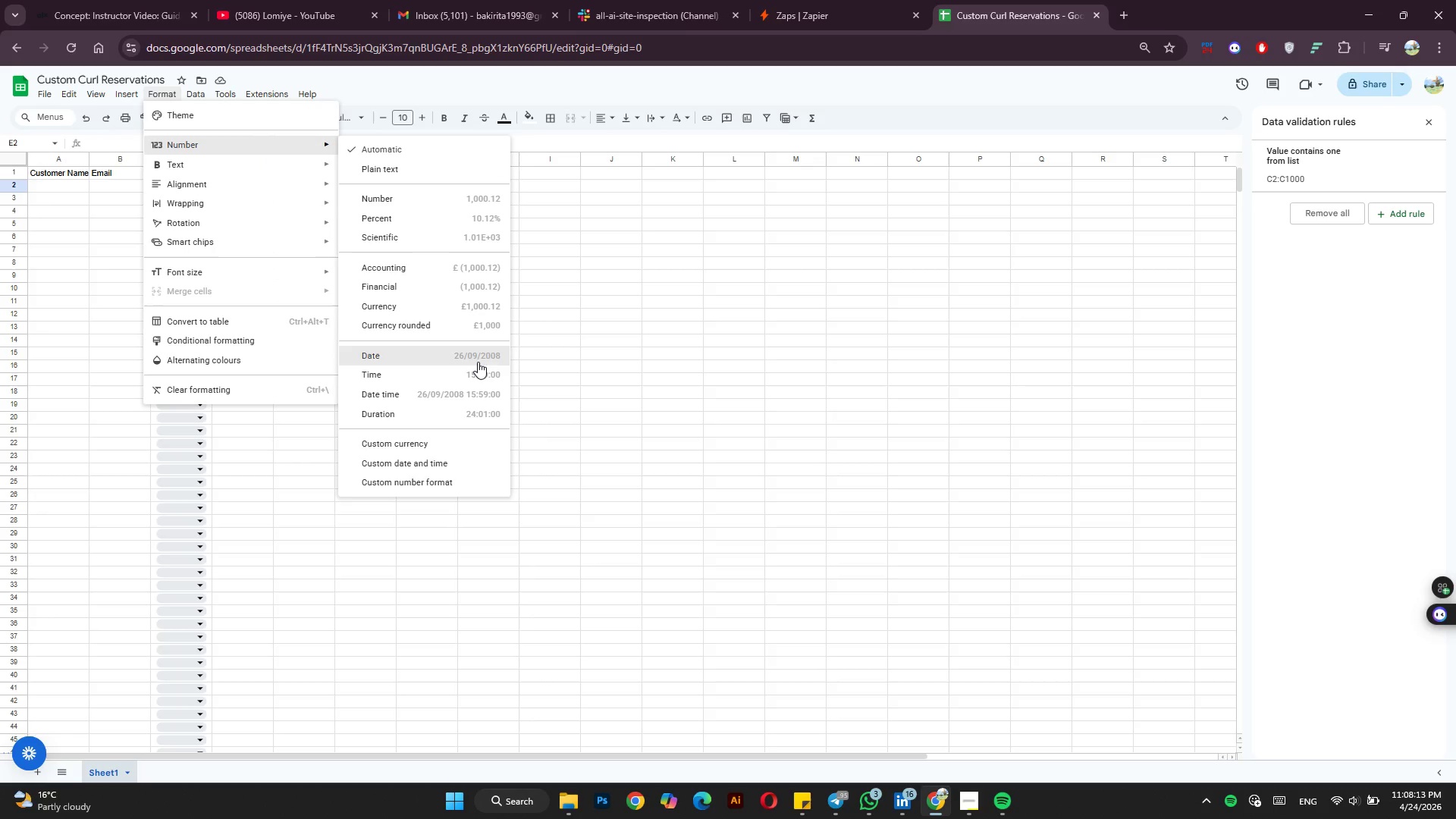 
left_click([470, 372])
 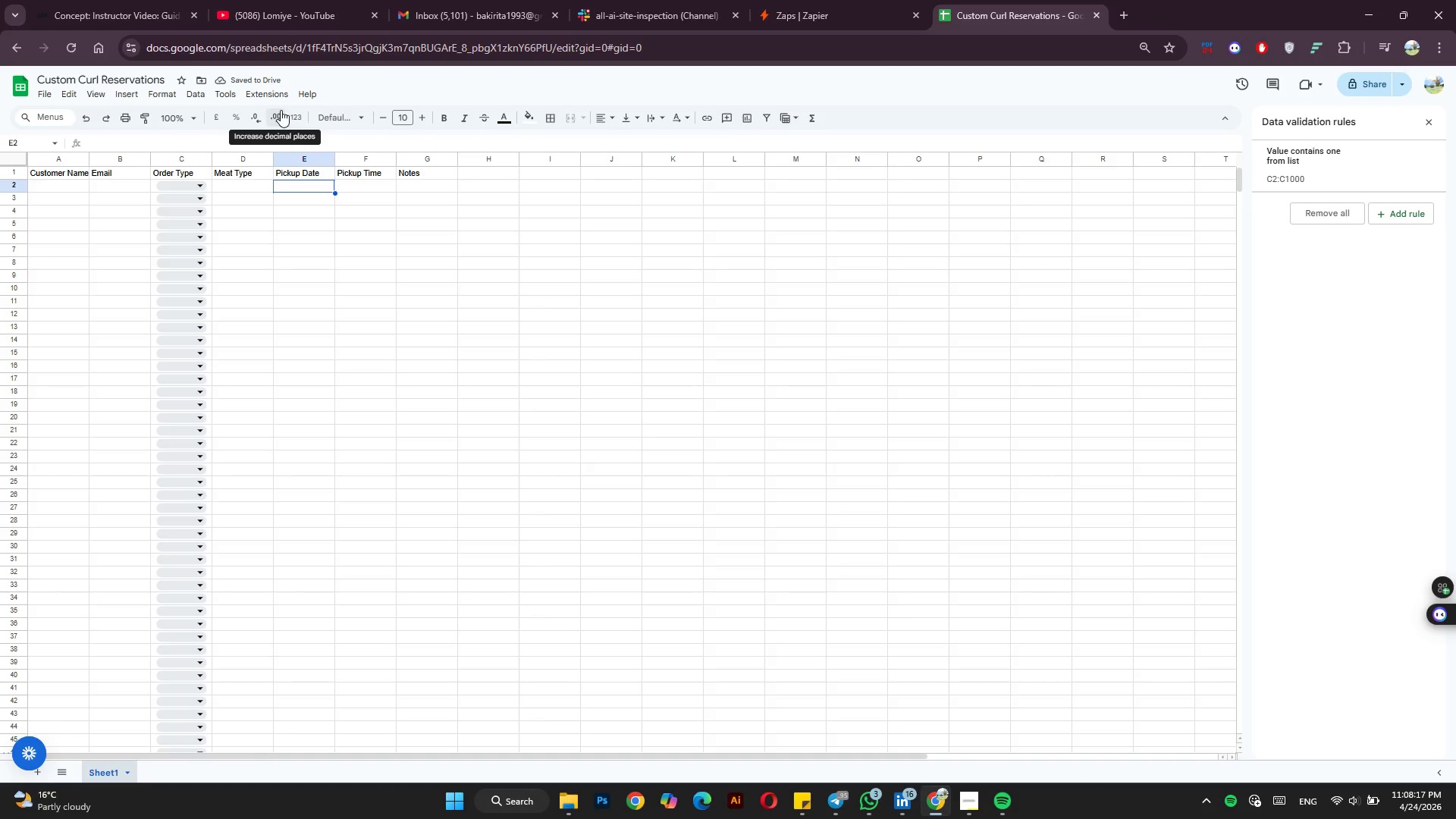 
type(543232)
 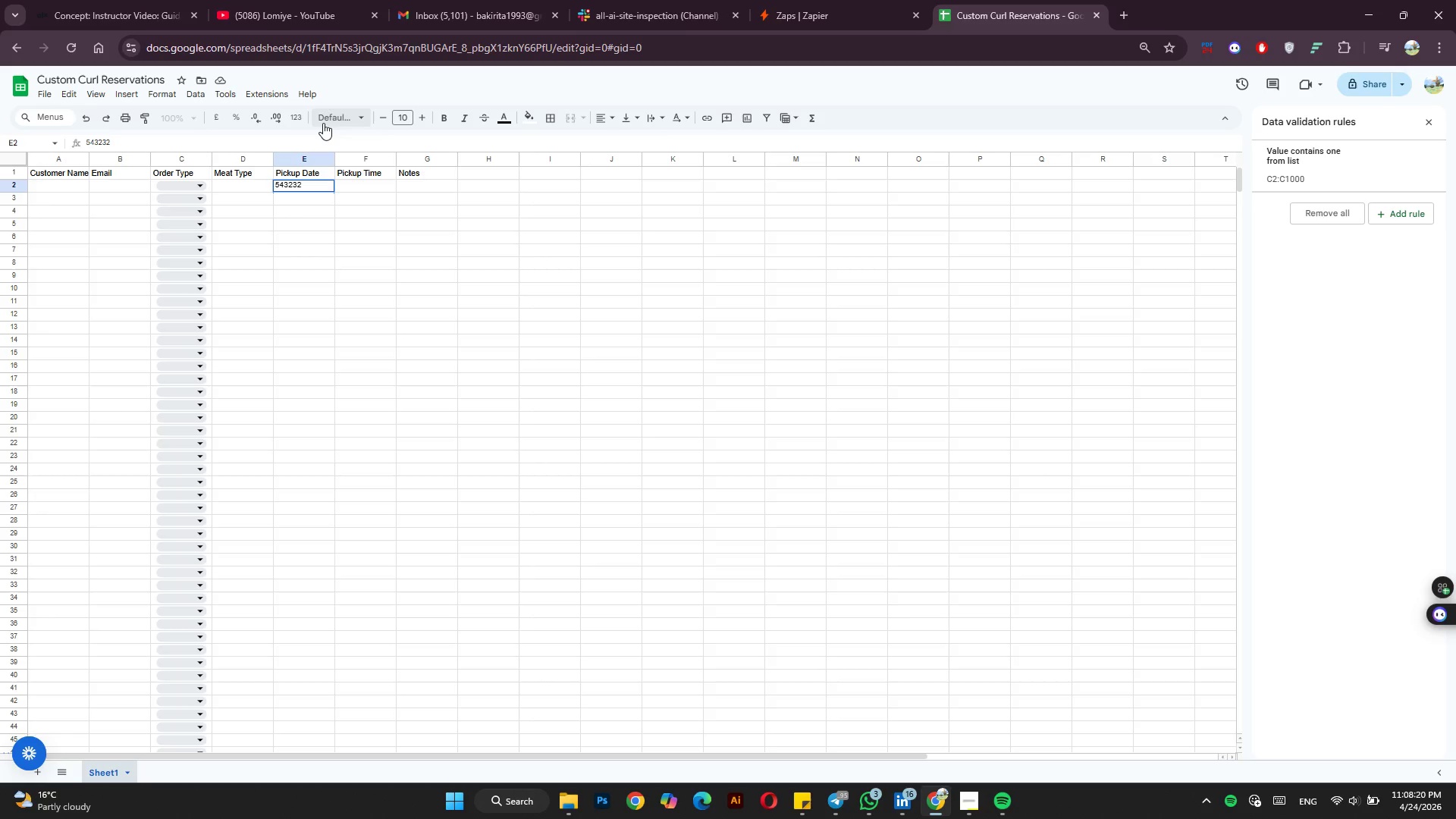 
key(Enter)
 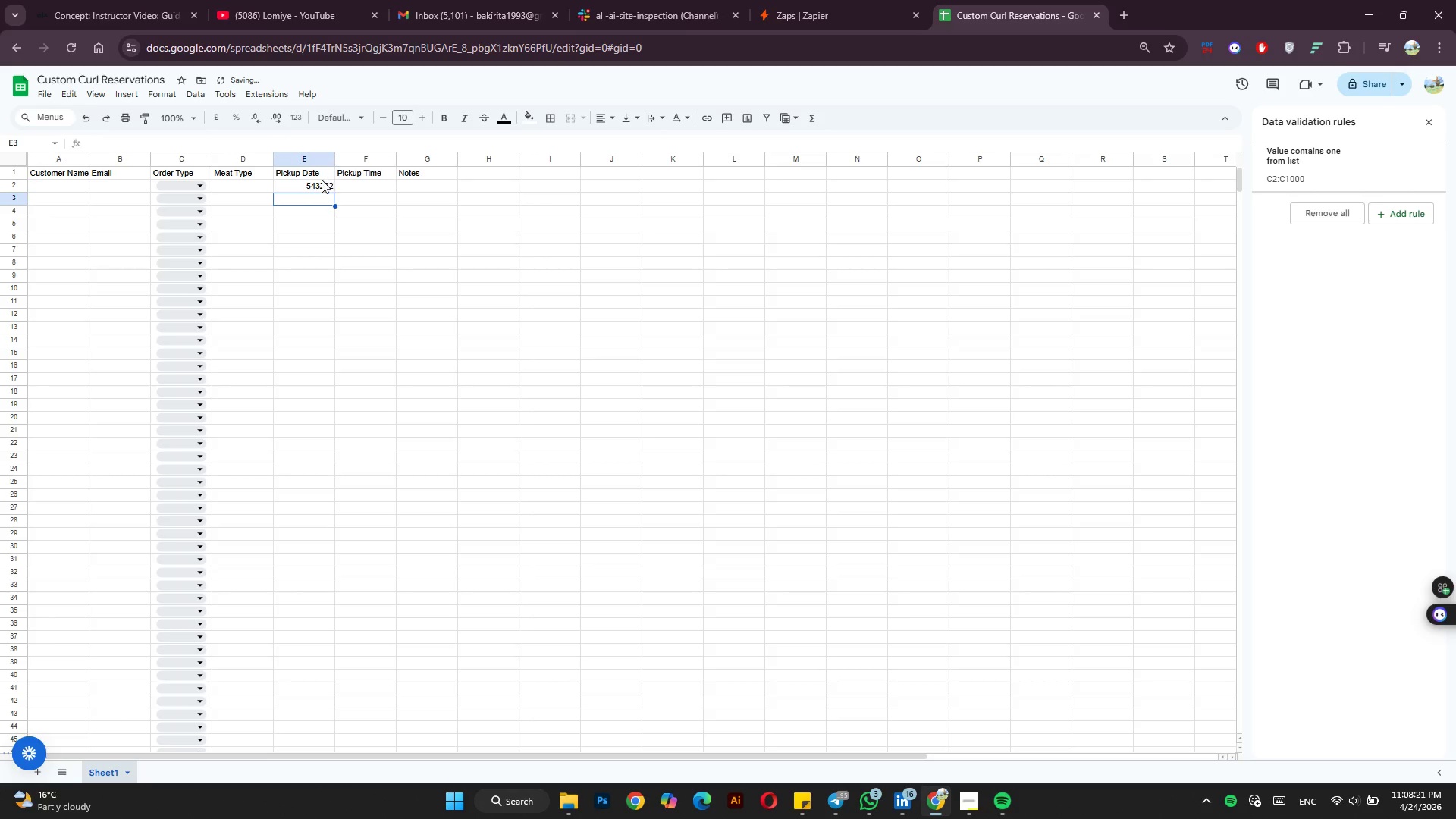 
left_click([318, 184])
 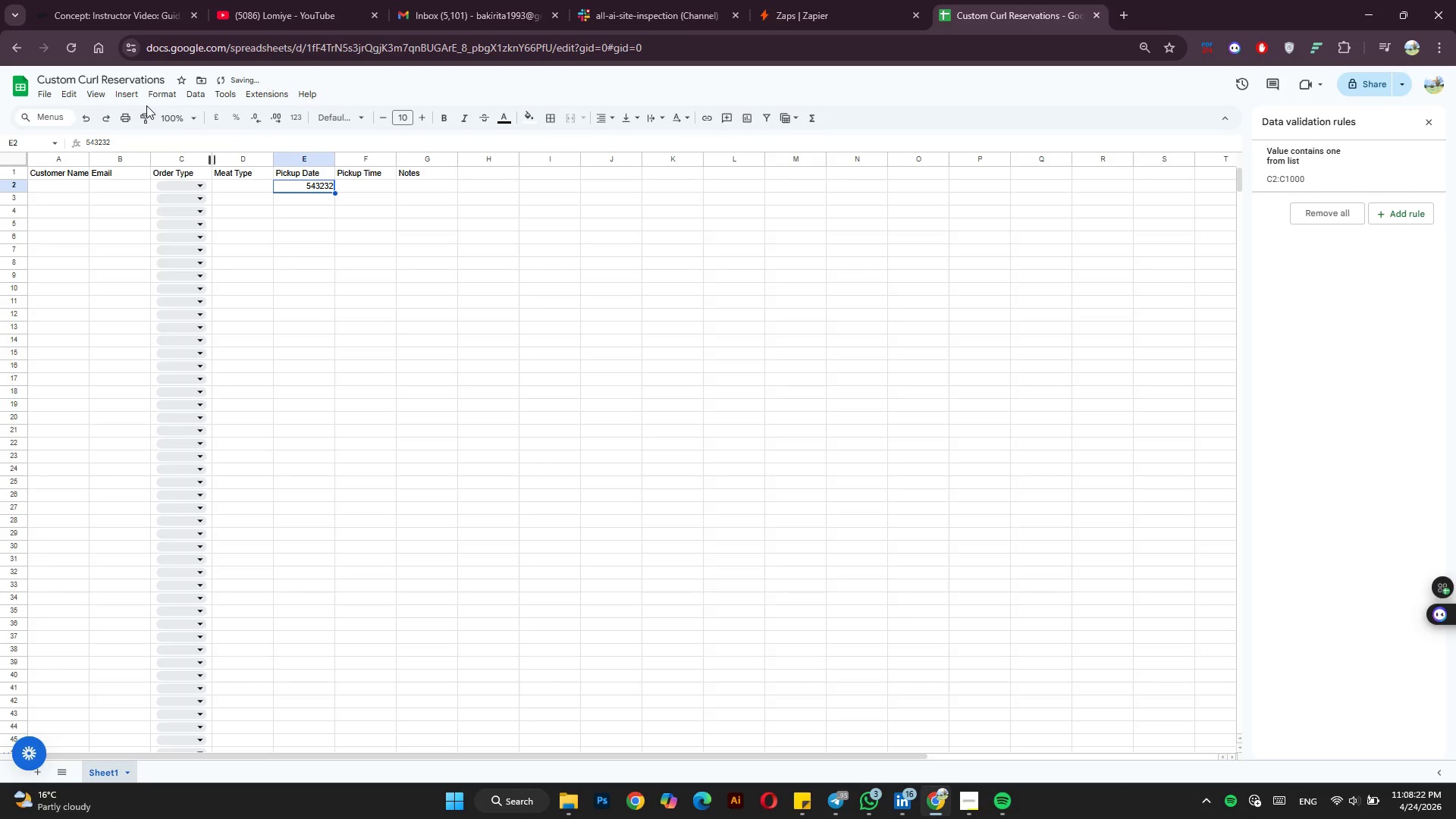 
left_click([166, 87])
 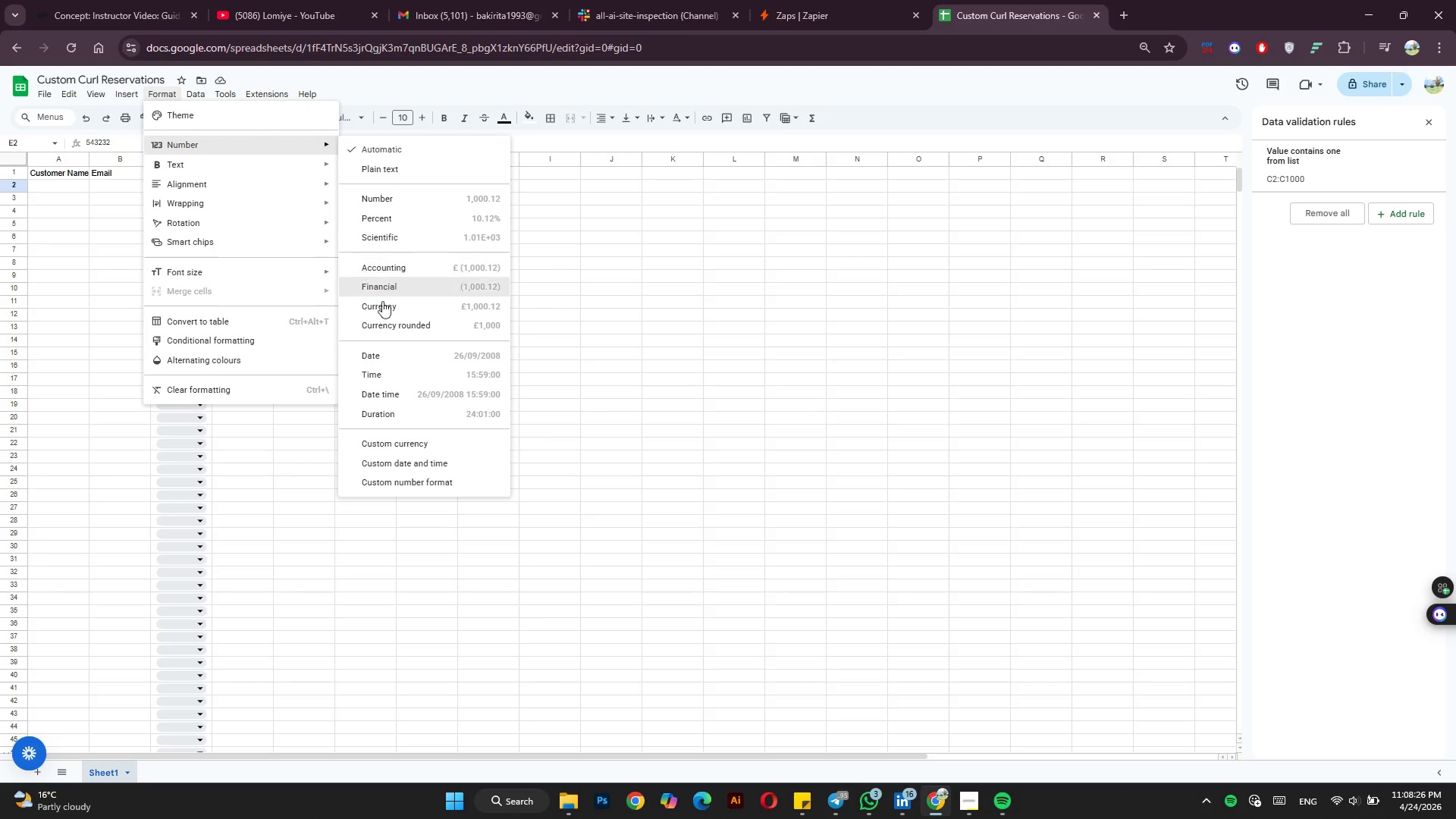 
left_click([363, 371])
 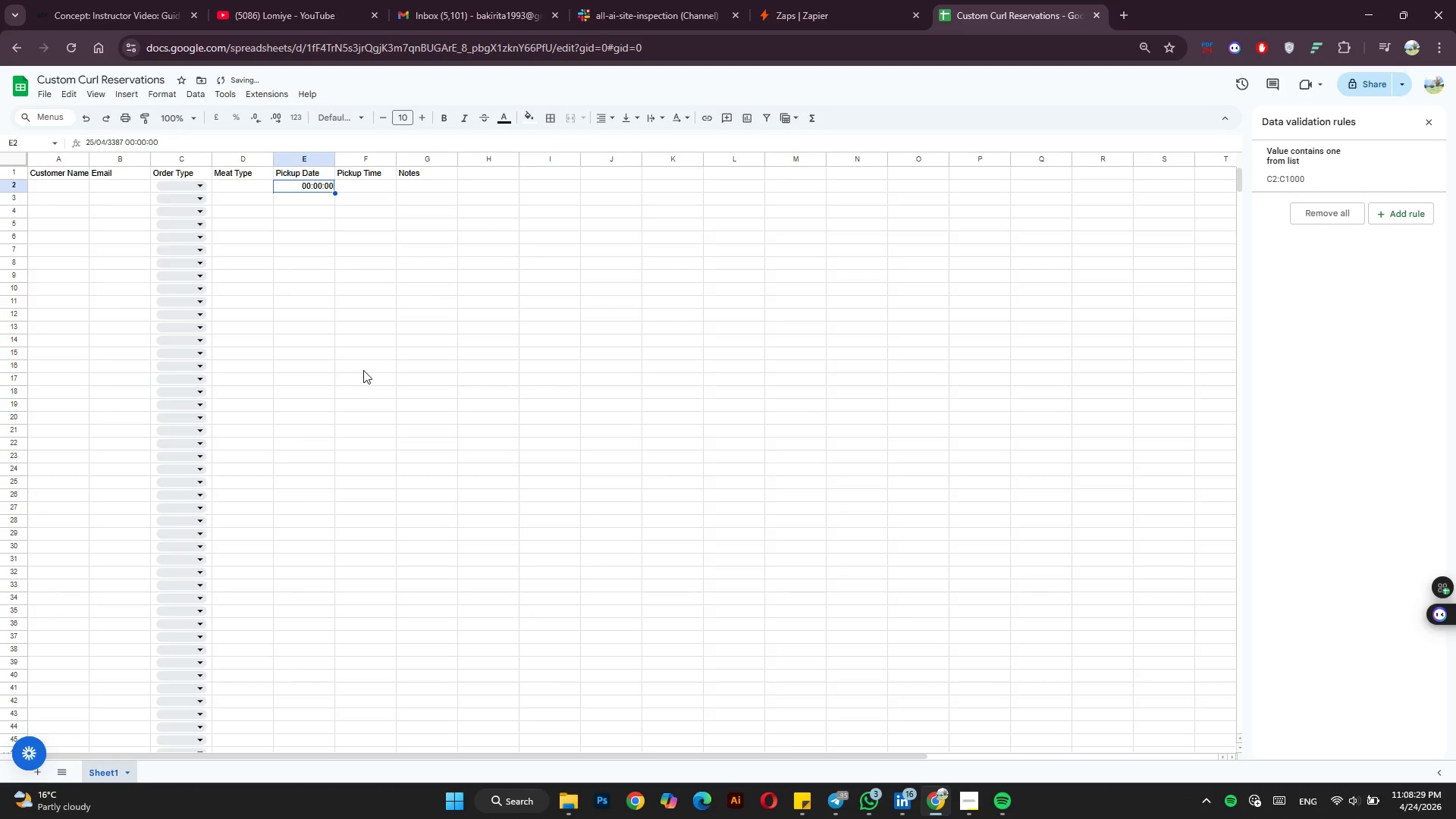 
key(Delete)
 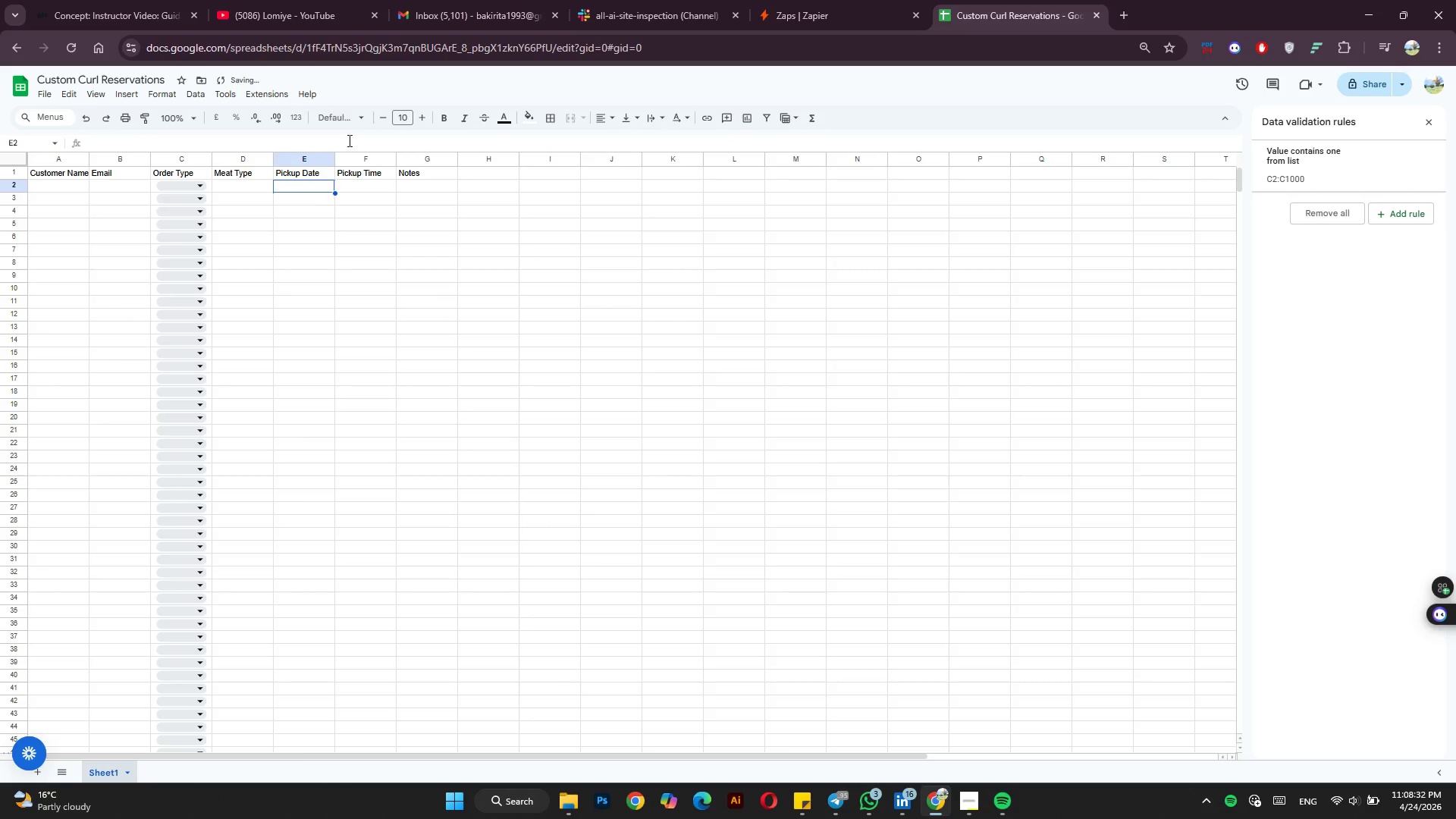 
left_click_drag(start_coordinate=[305, 155], to_coordinate=[345, 160])
 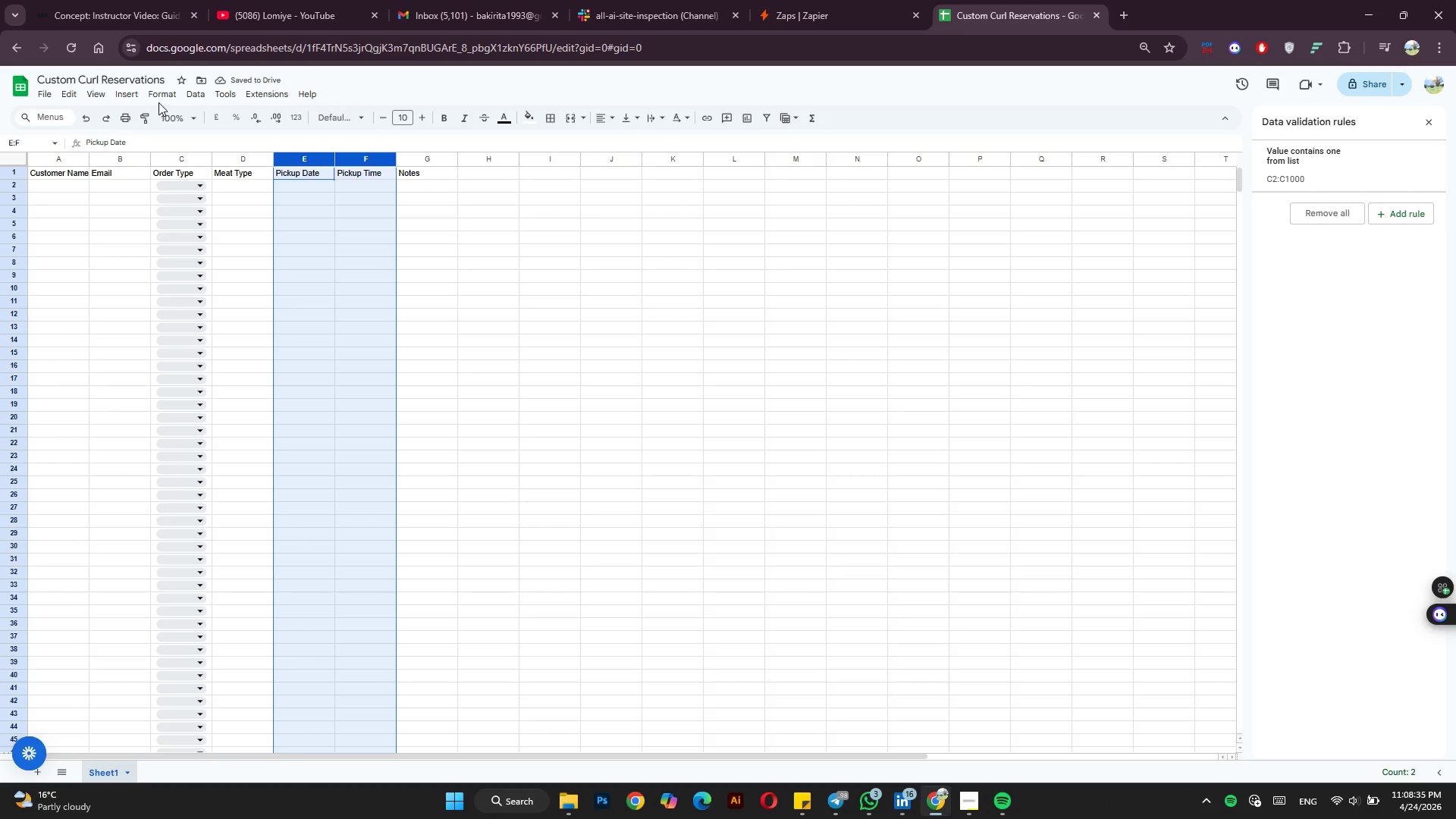 
left_click([159, 93])
 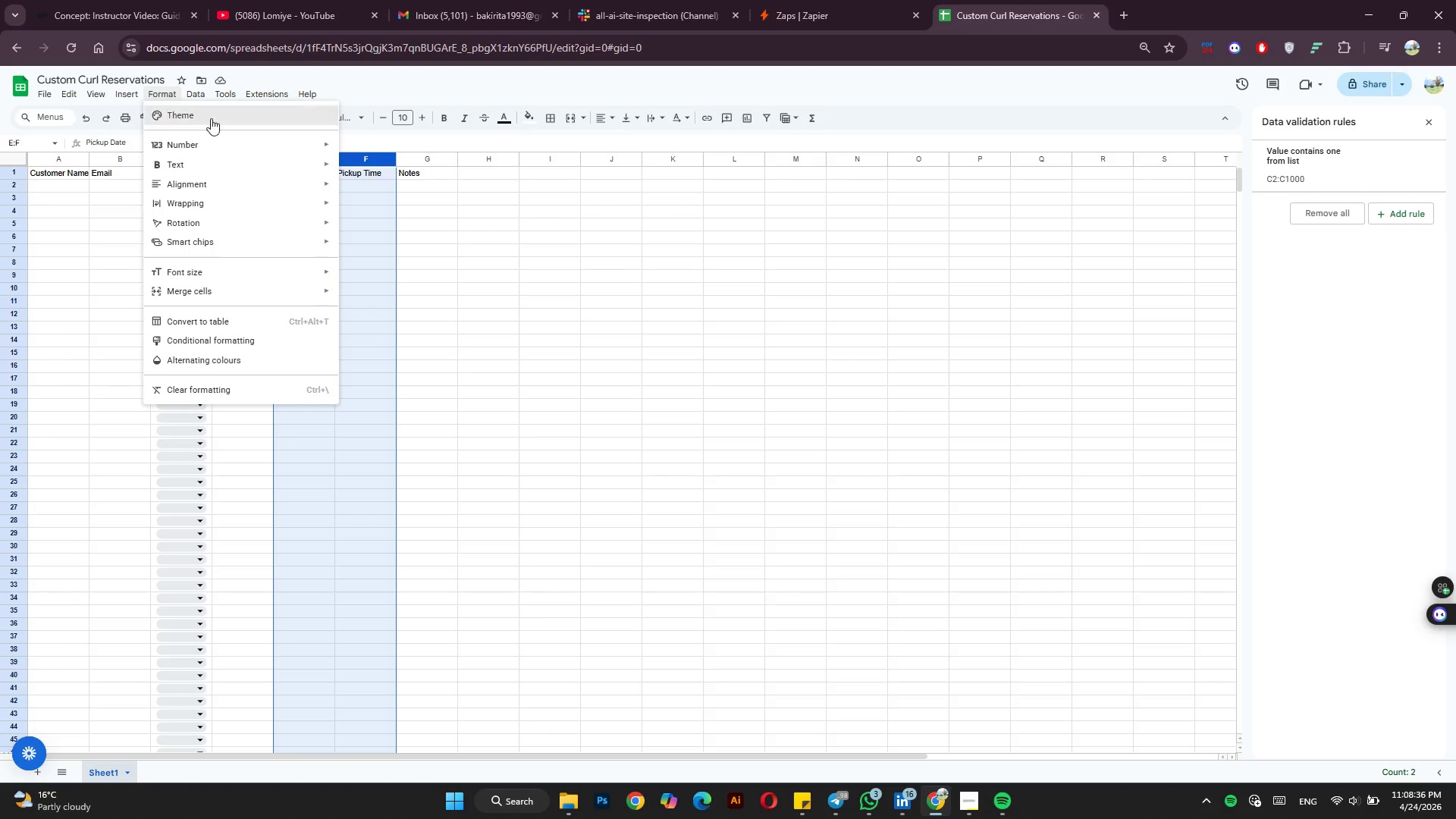 
mouse_move([301, 143])
 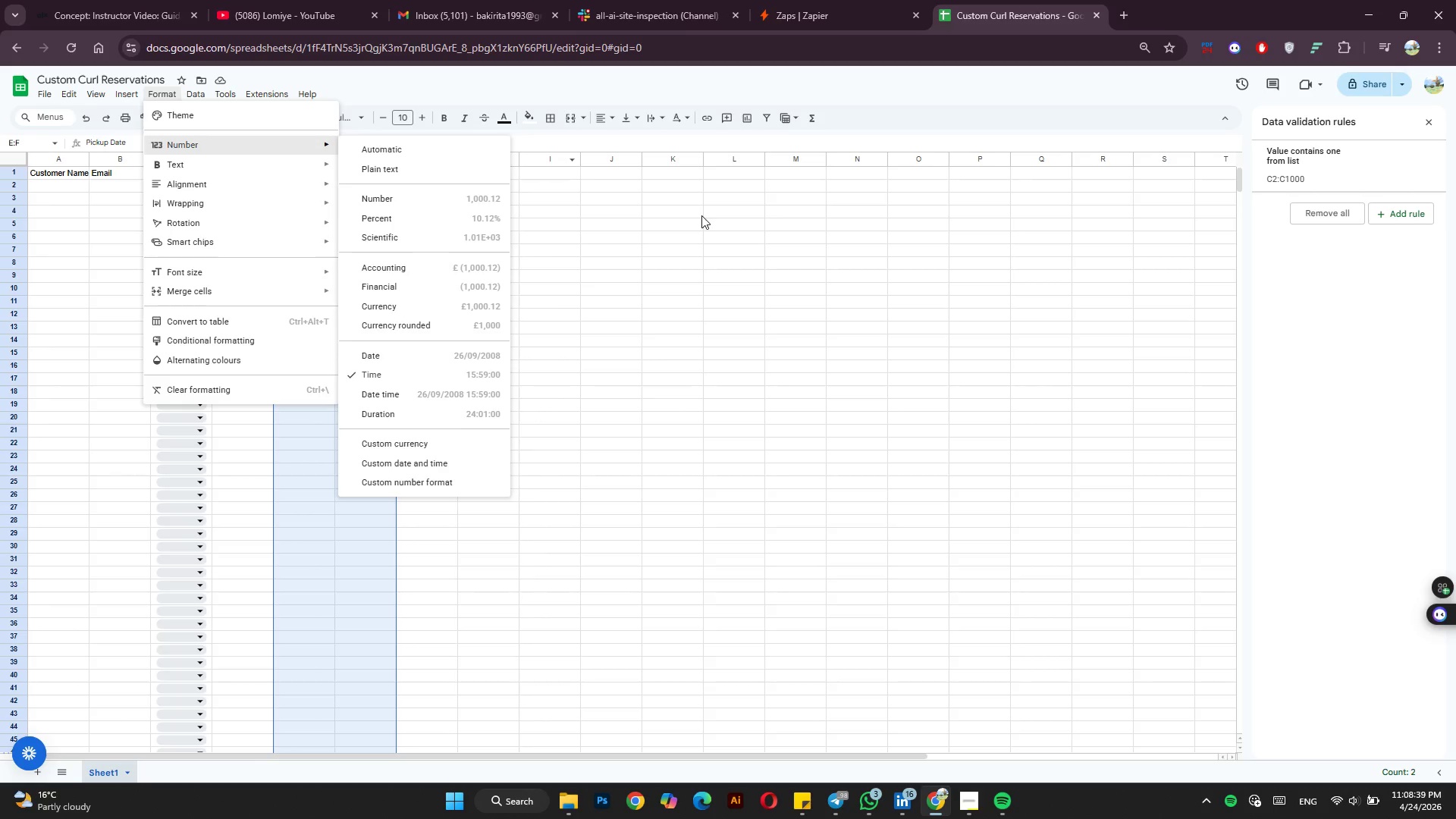 
left_click([701, 215])
 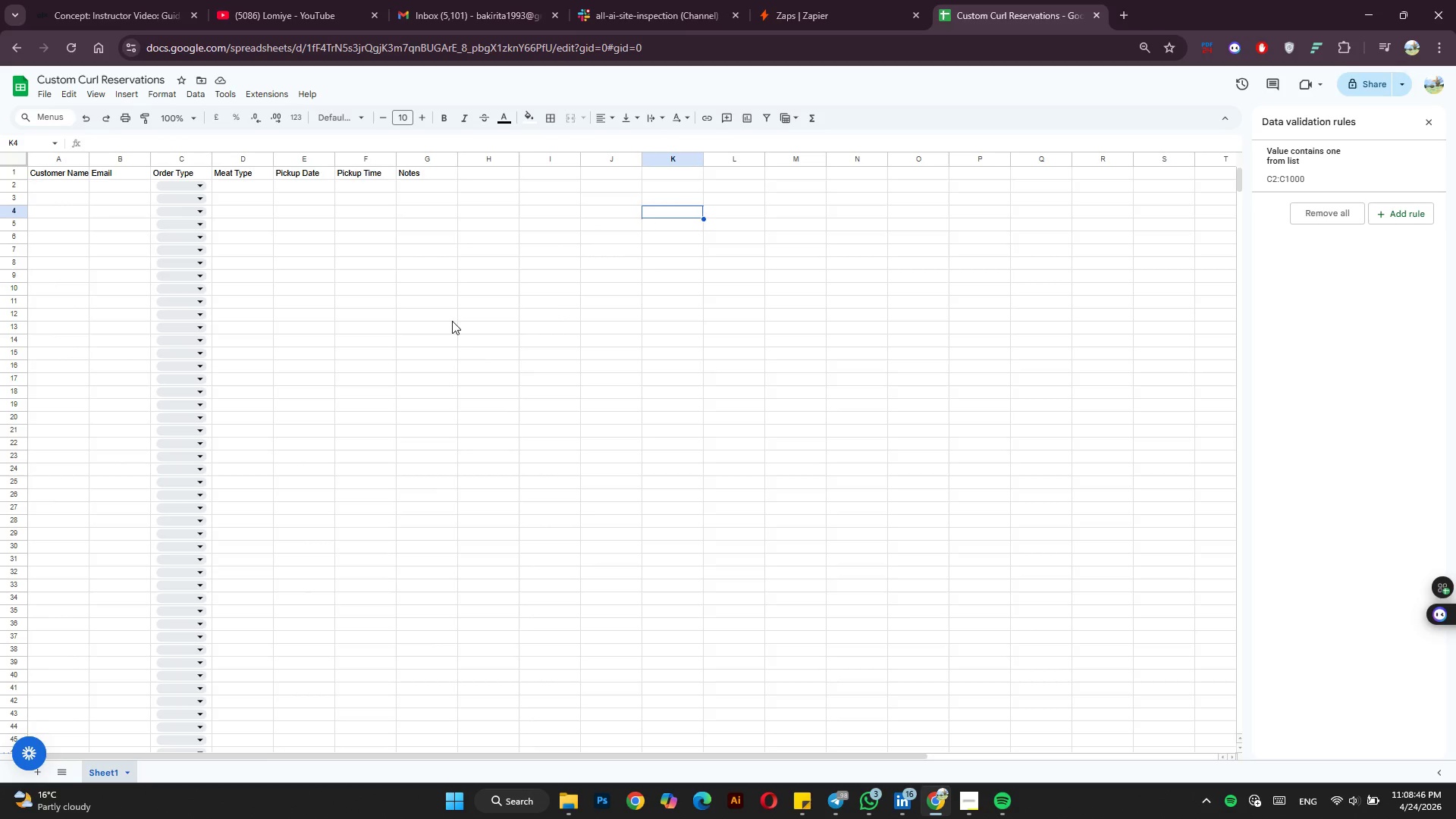 
wait(12.36)
 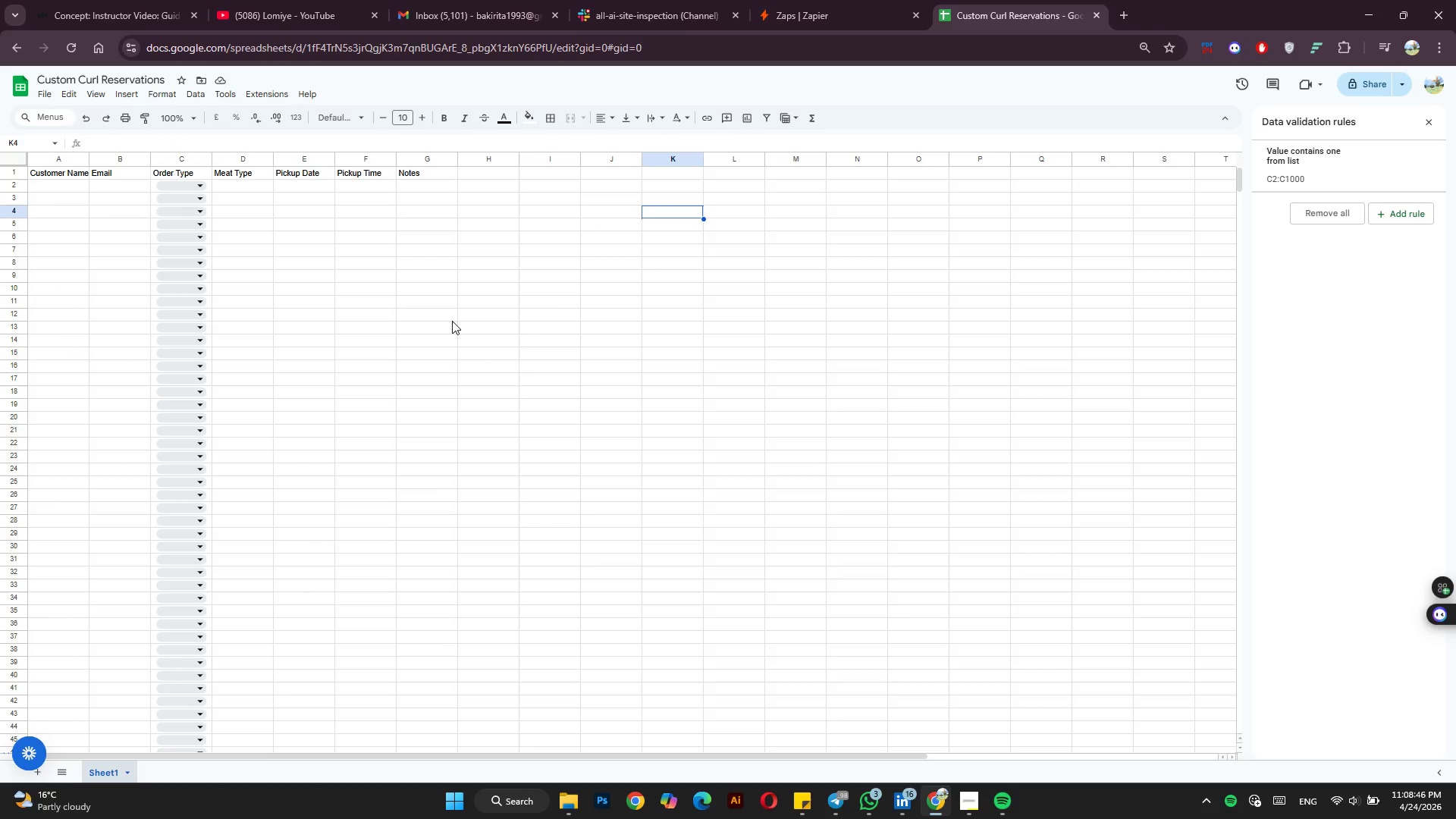 
left_click([79, 181])
 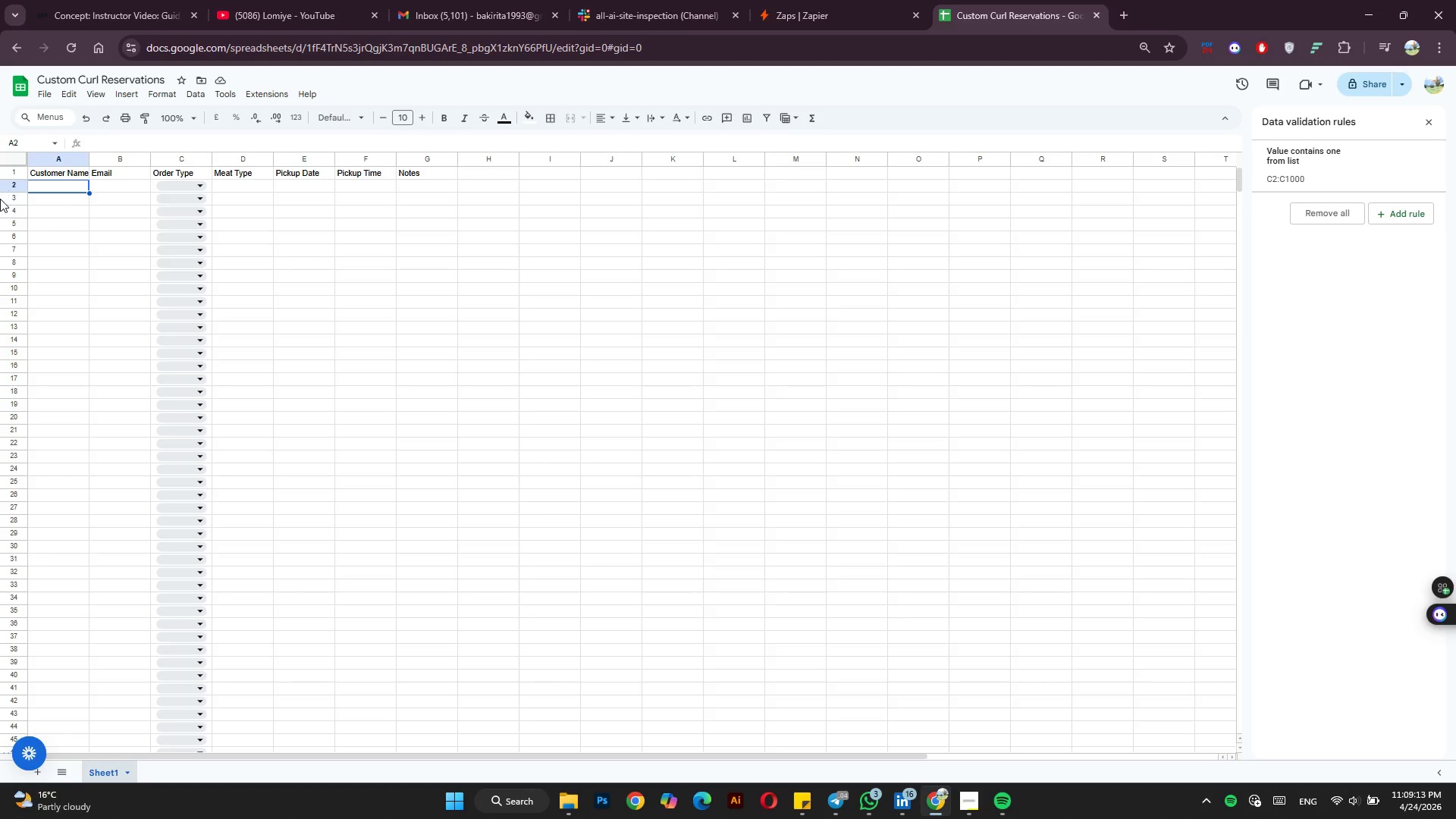 
wait(26.53)
 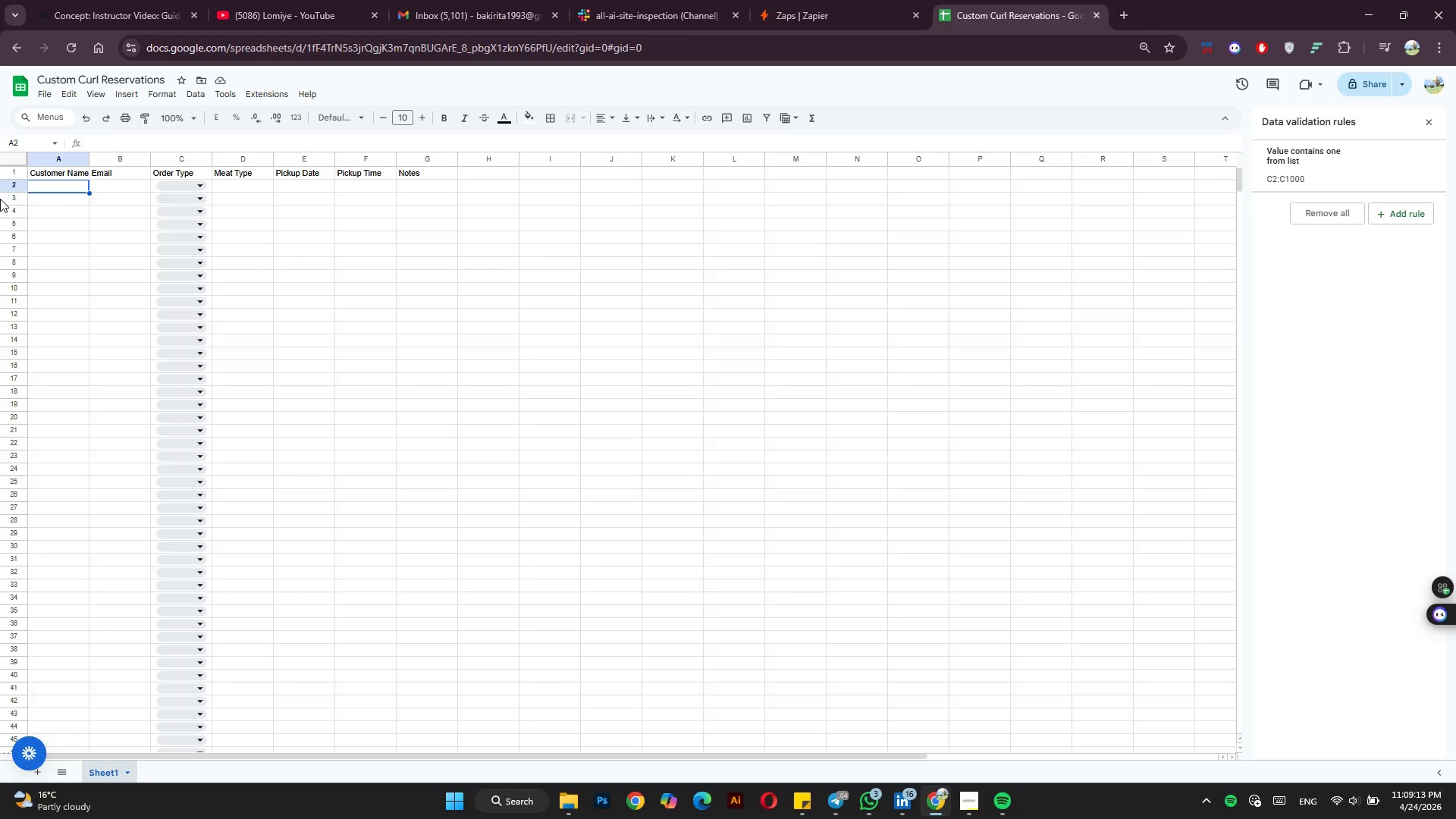 
type(Dom)
 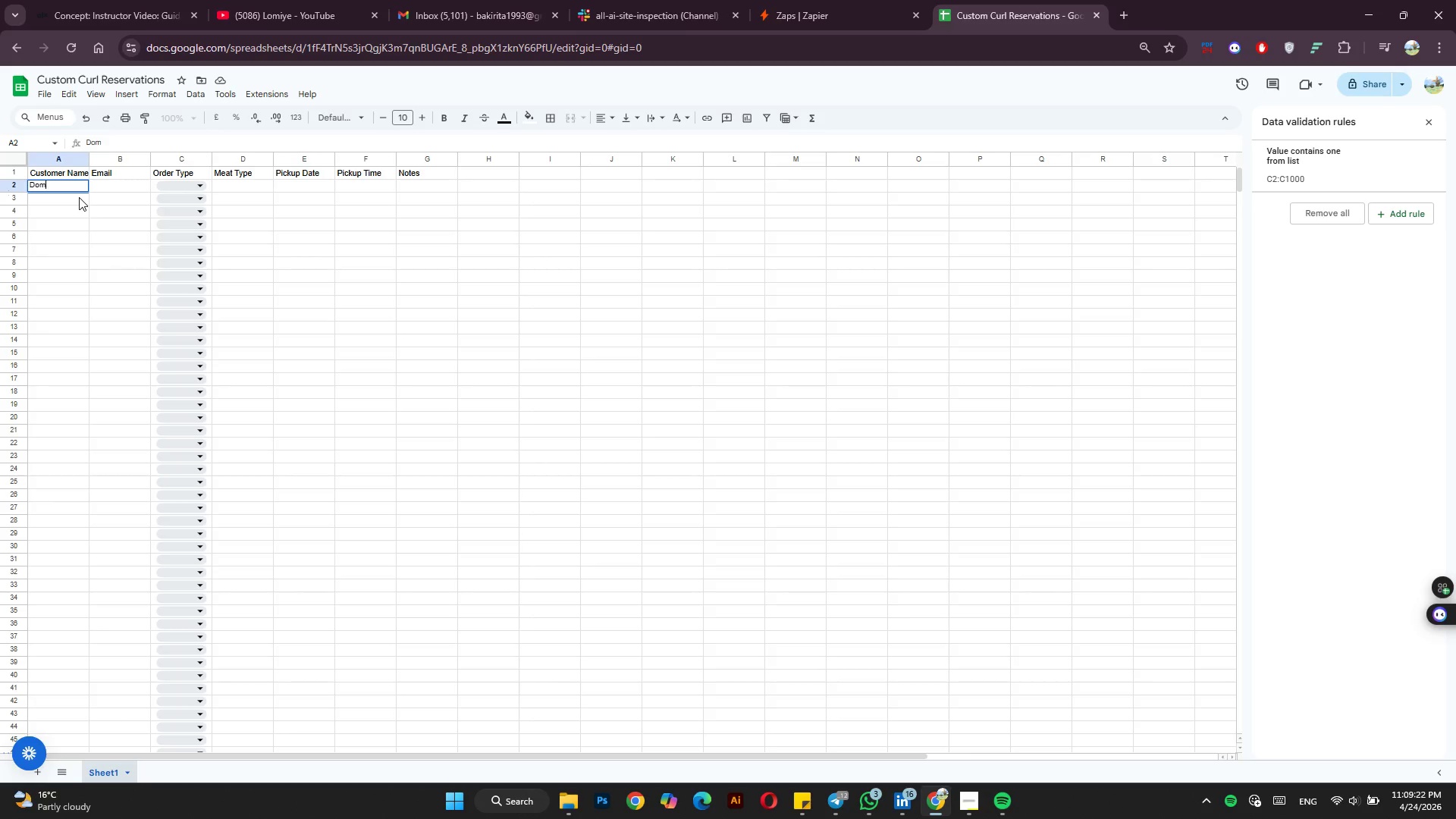 
key(Backspace)
key(Backspace)
key(Backspace)
type(dom toretto)
 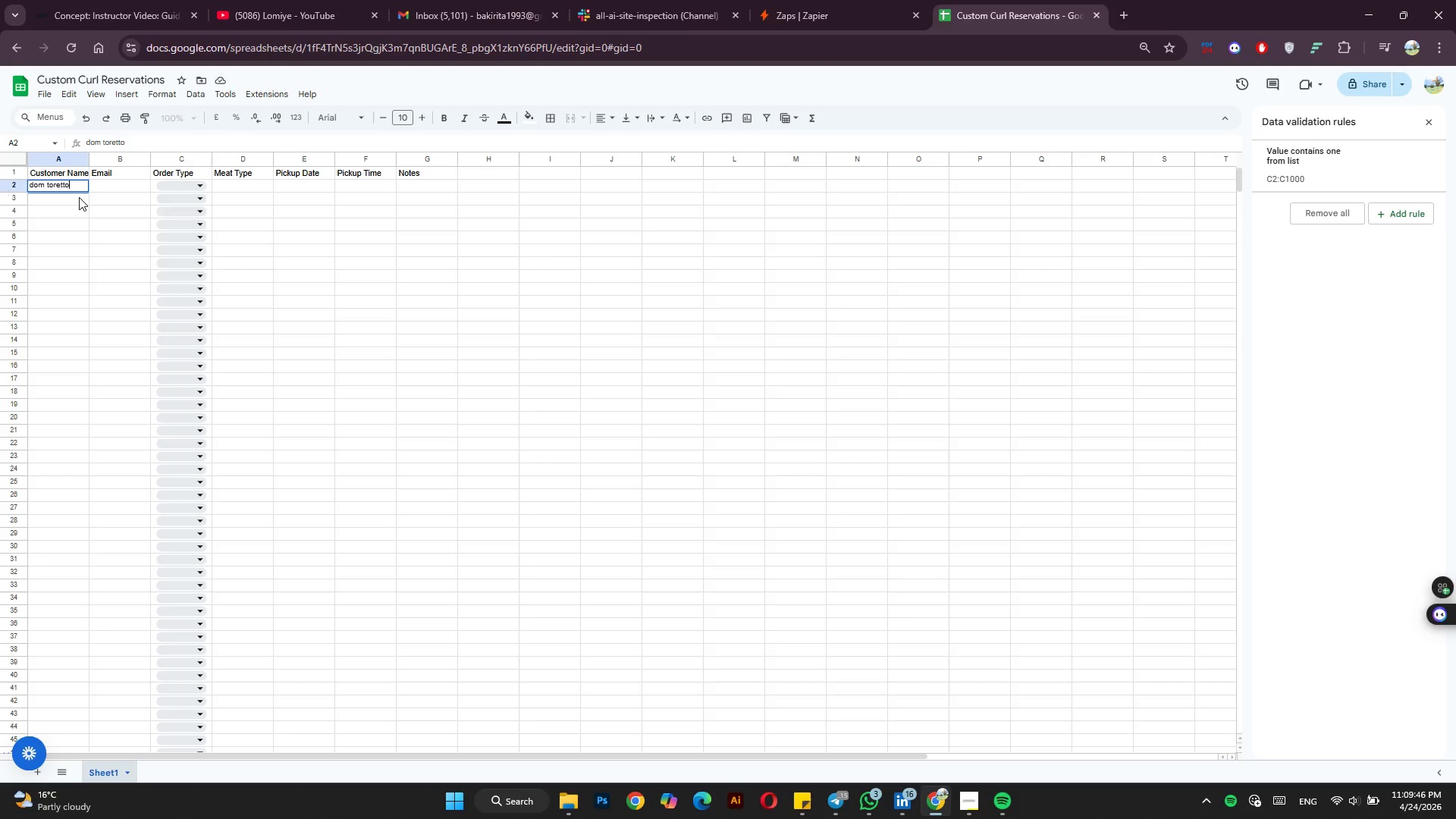 
wait(21.95)
 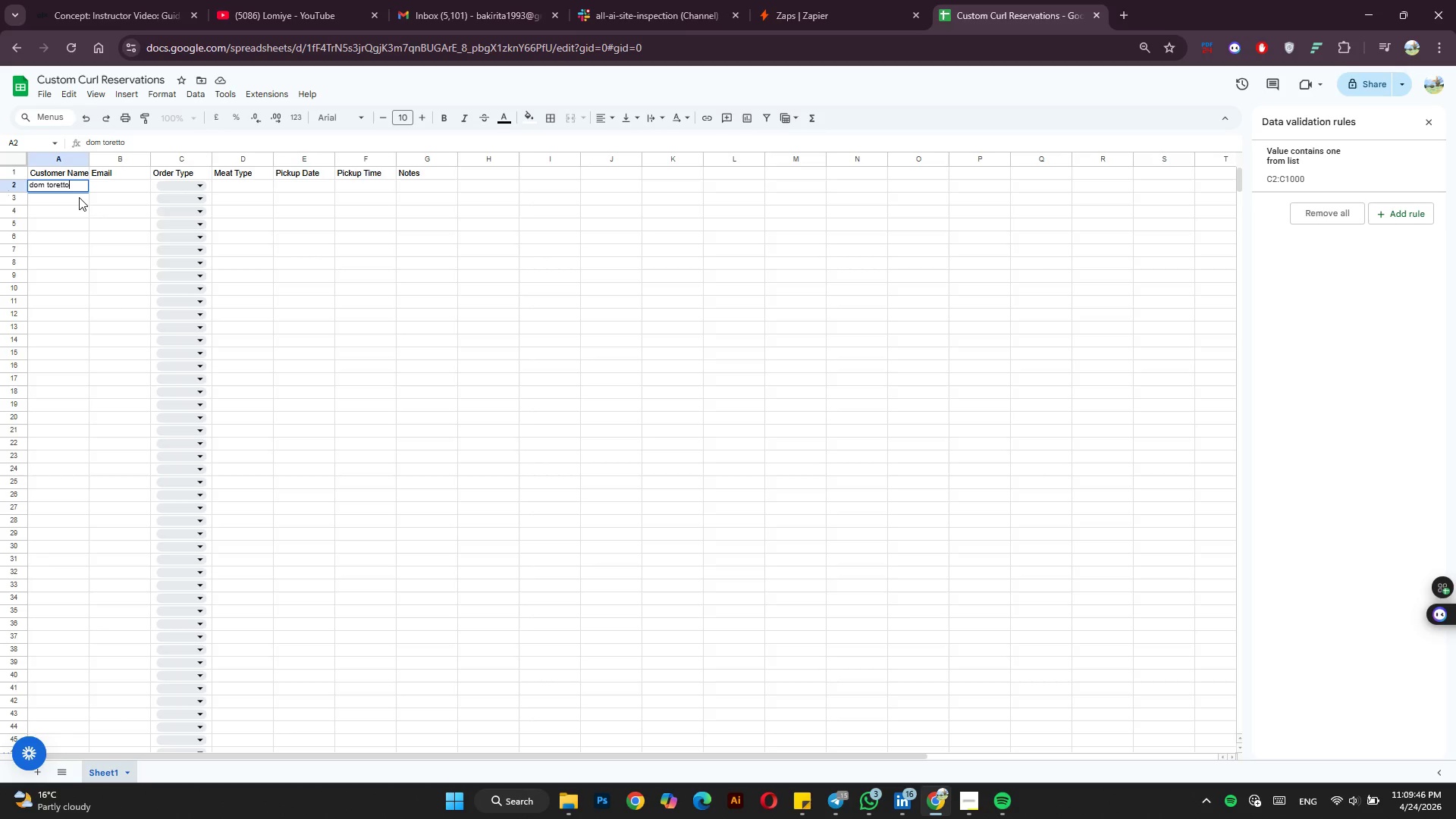 
key(Tab)
type(dom.fast@example.com)
 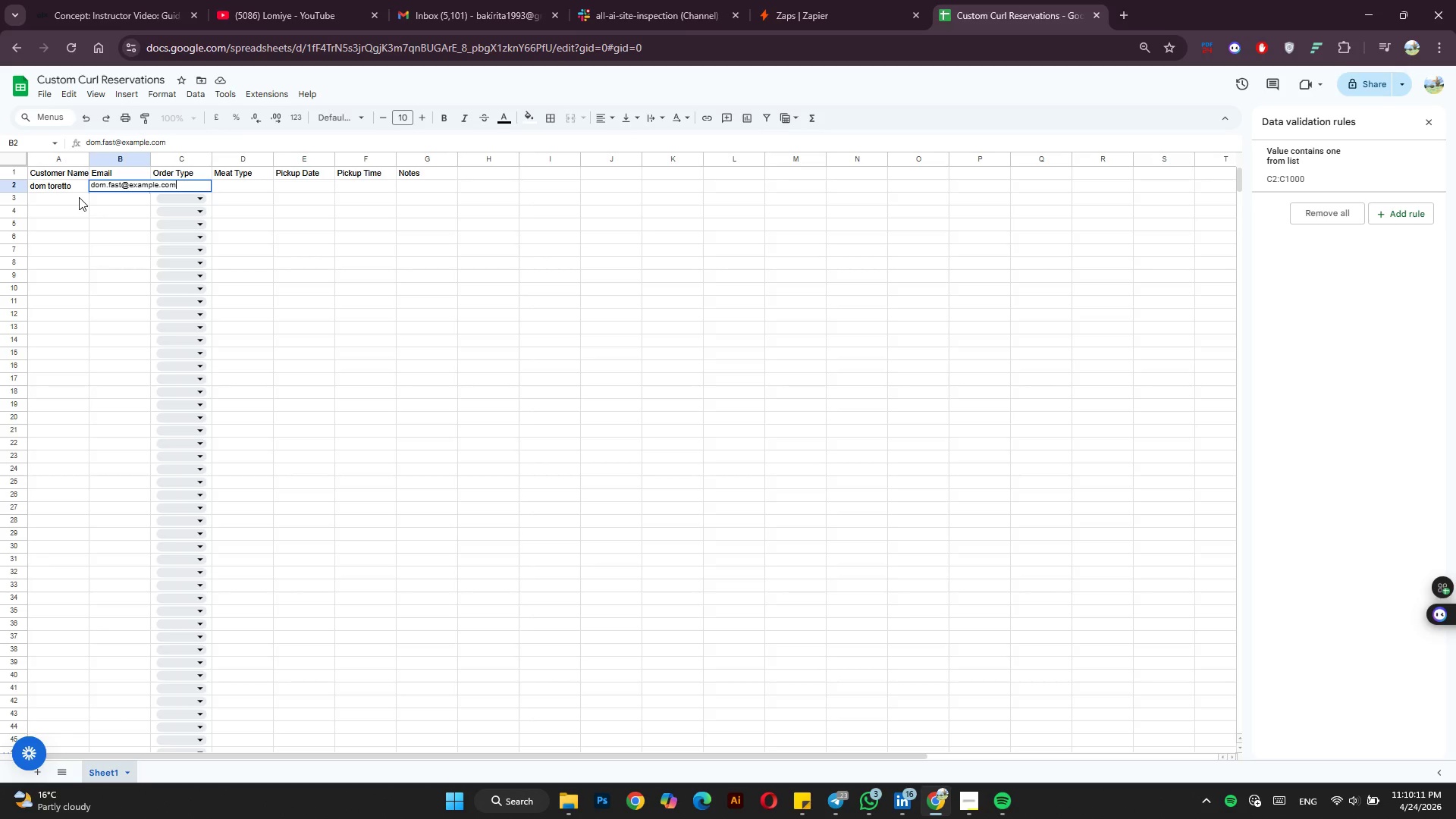 
wait(7.0)
 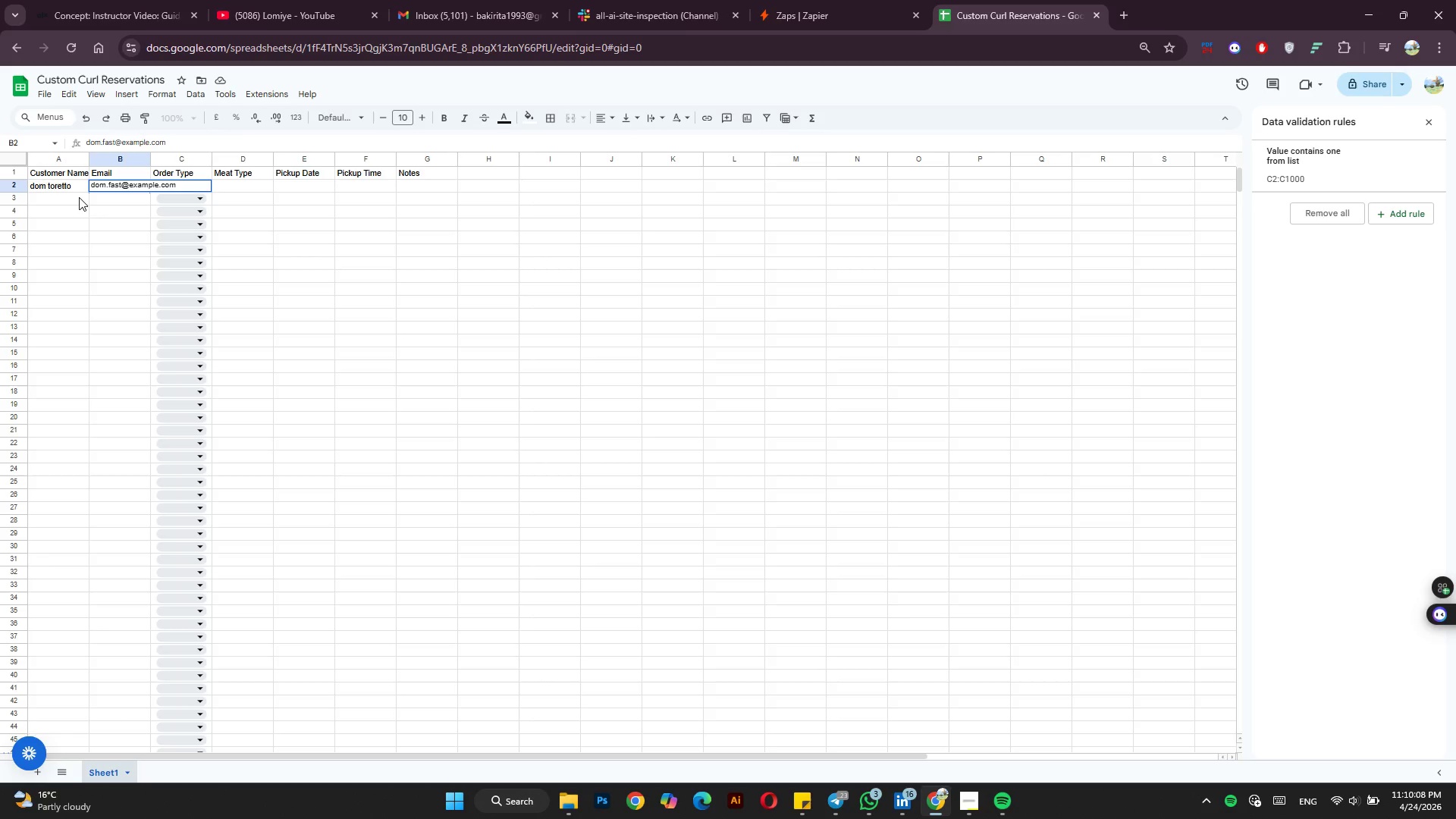 
key(Tab)
 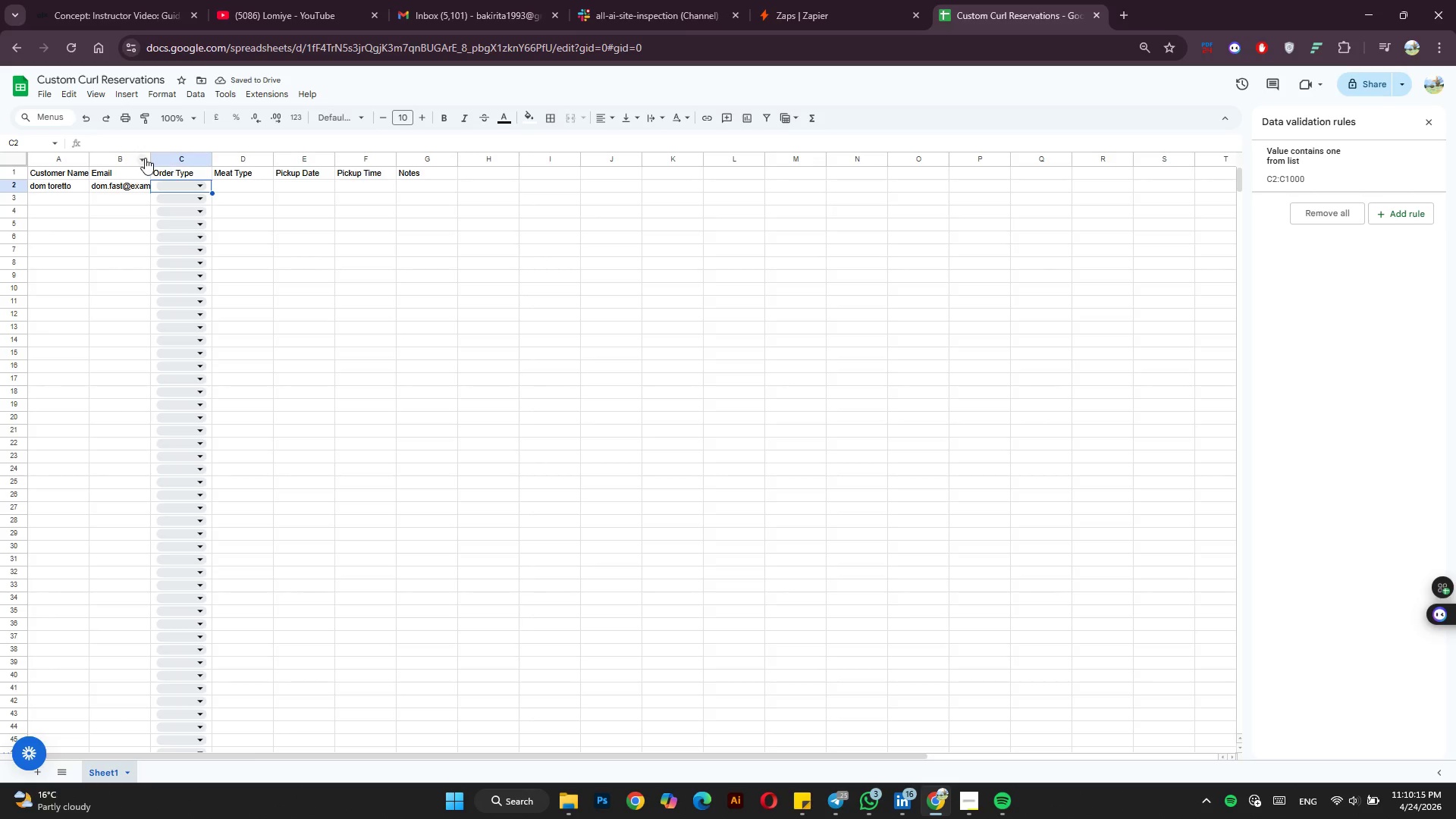 
left_click_drag(start_coordinate=[152, 158], to_coordinate=[193, 155])
 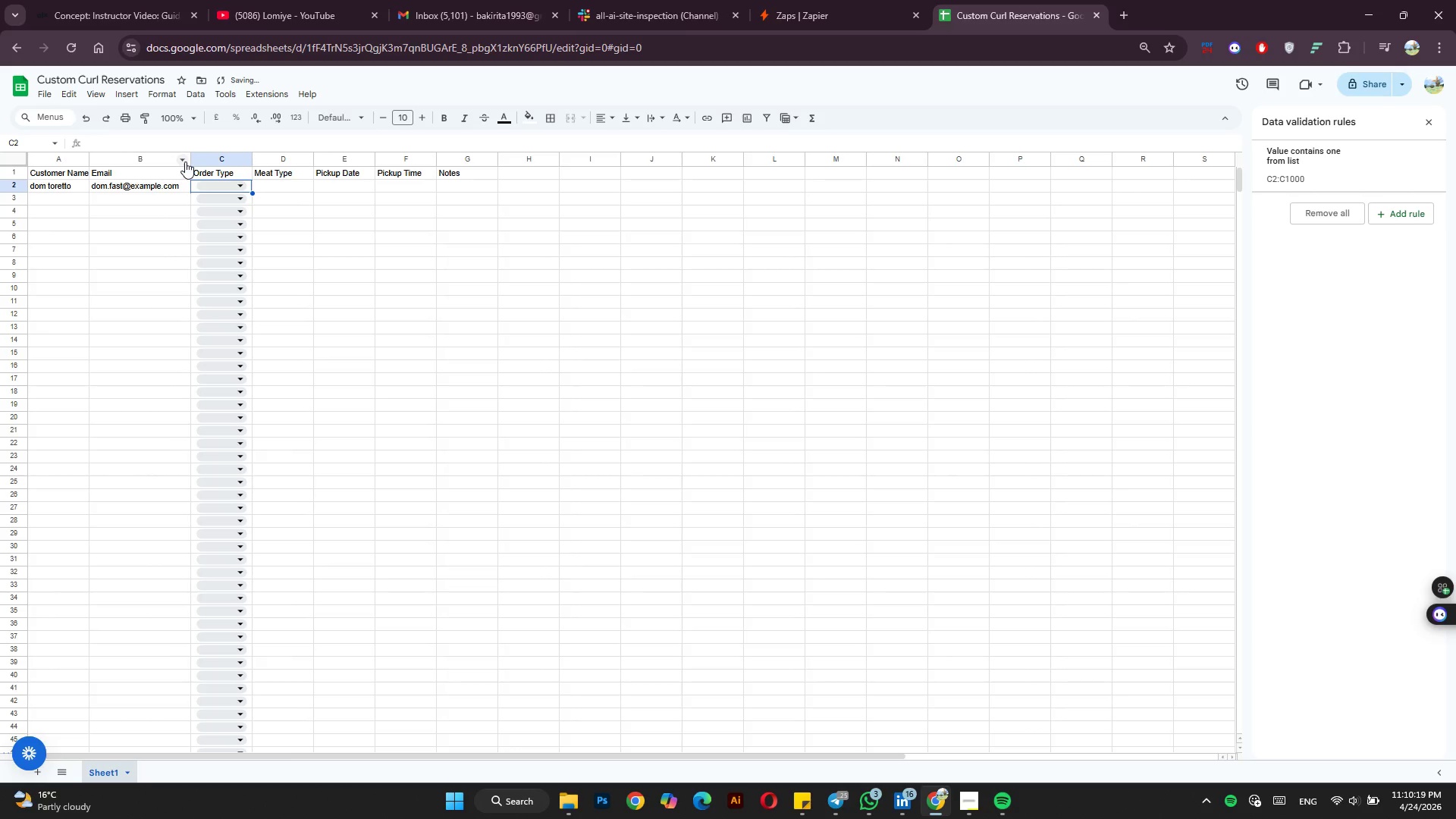 
left_click_drag(start_coordinate=[193, 160], to_coordinate=[234, 159])
 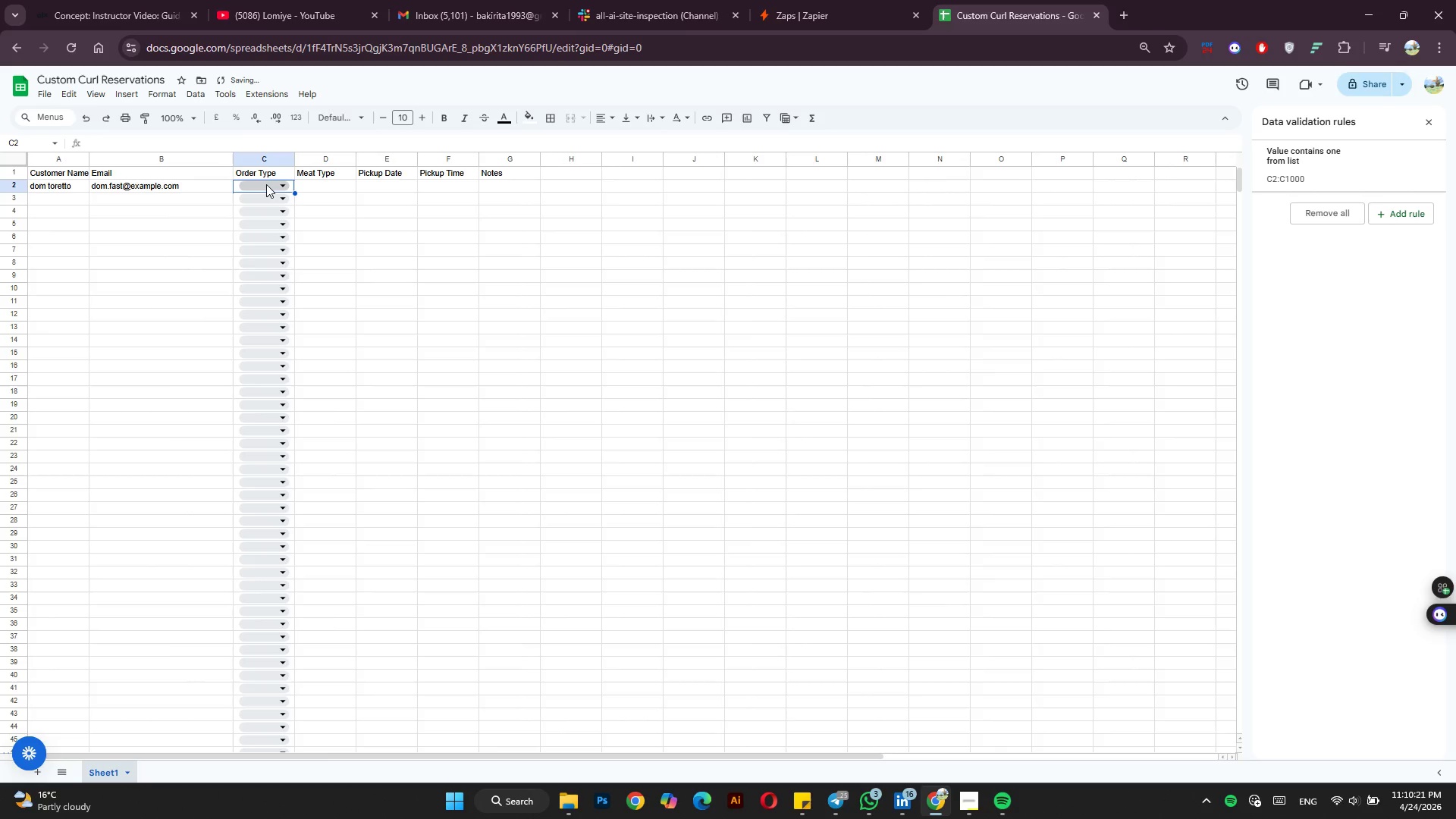 
left_click([266, 184])
 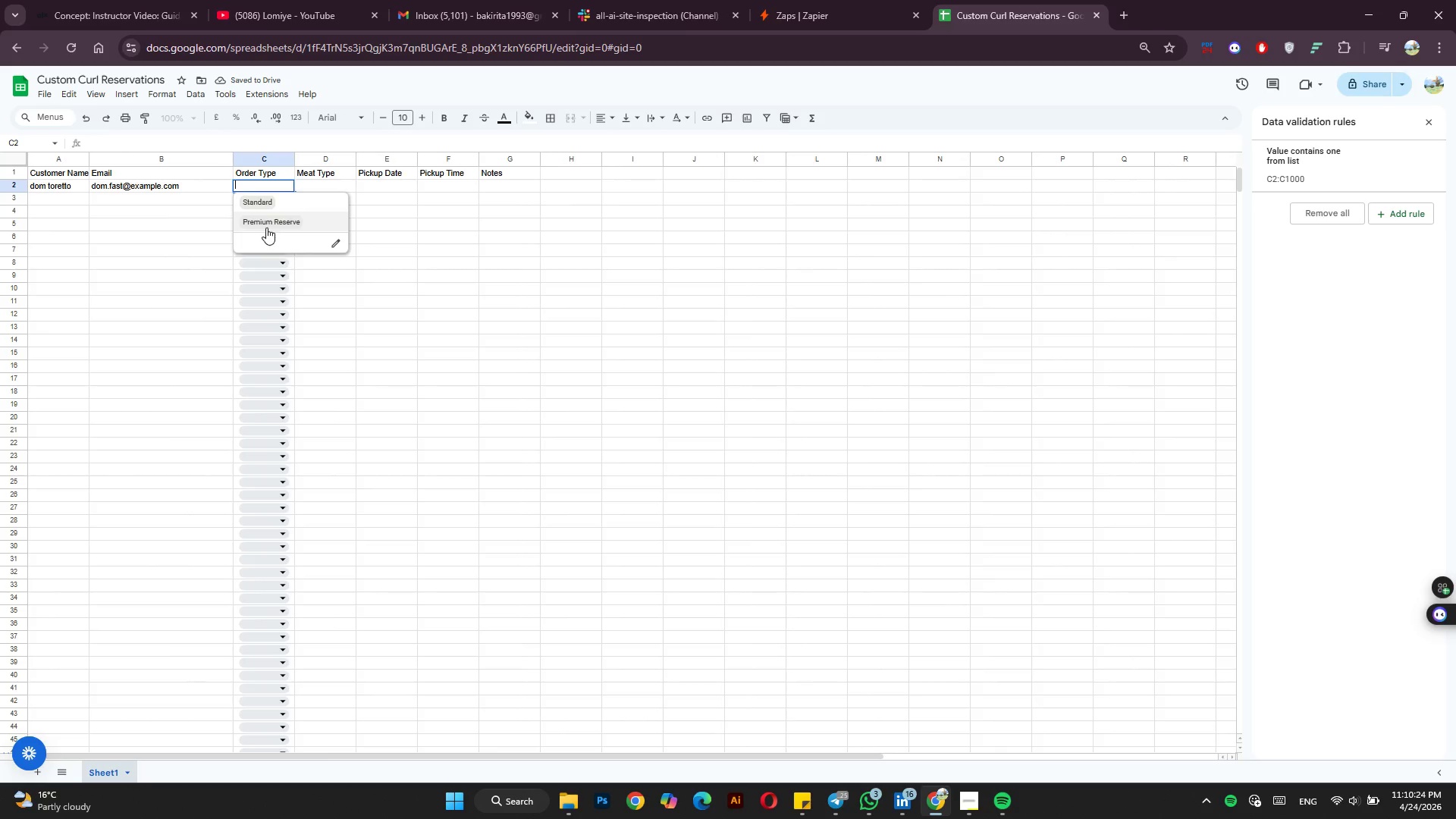 
left_click([265, 228])
 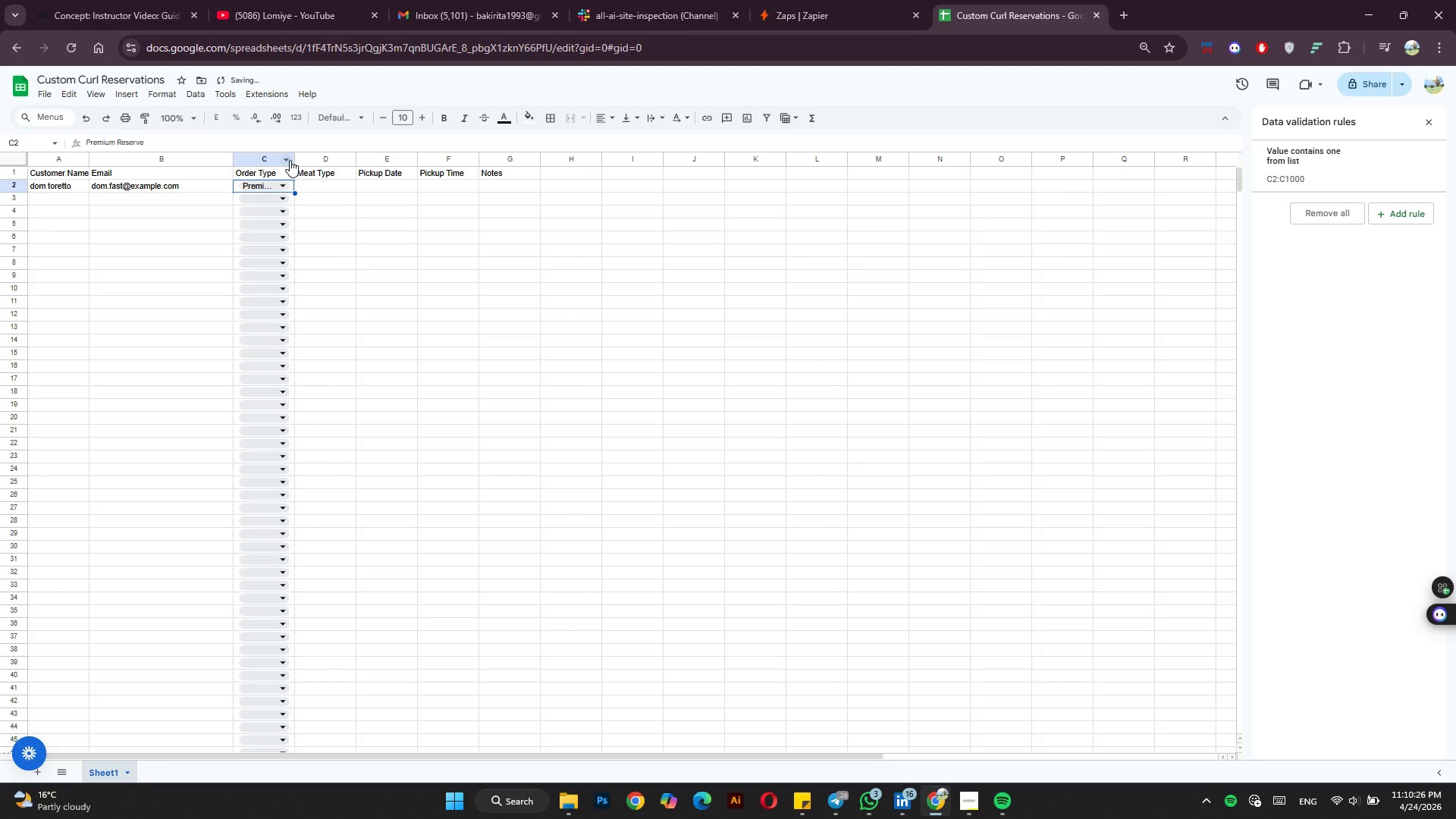 
left_click_drag(start_coordinate=[293, 159], to_coordinate=[341, 158])
 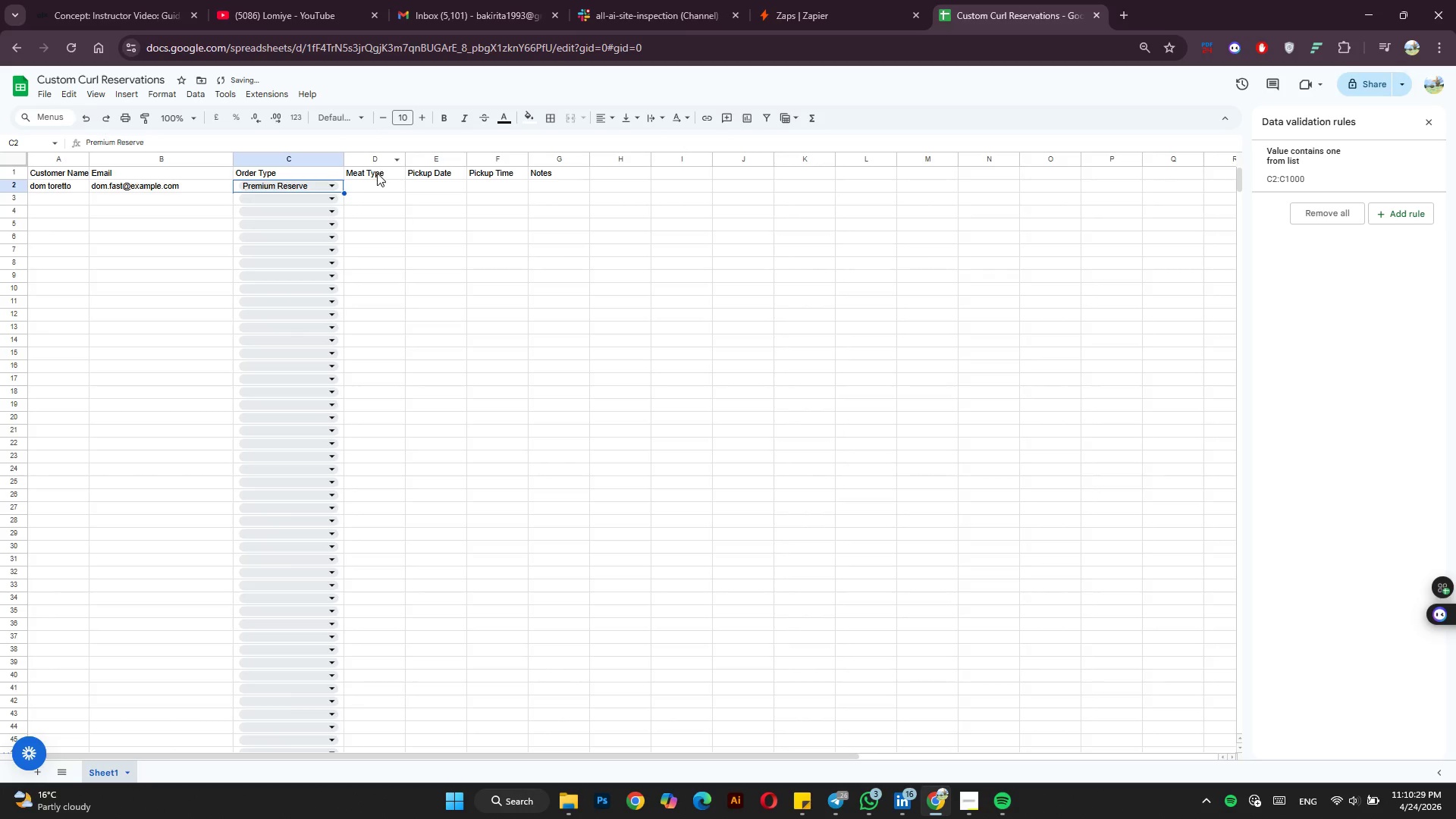 
left_click([377, 185])
 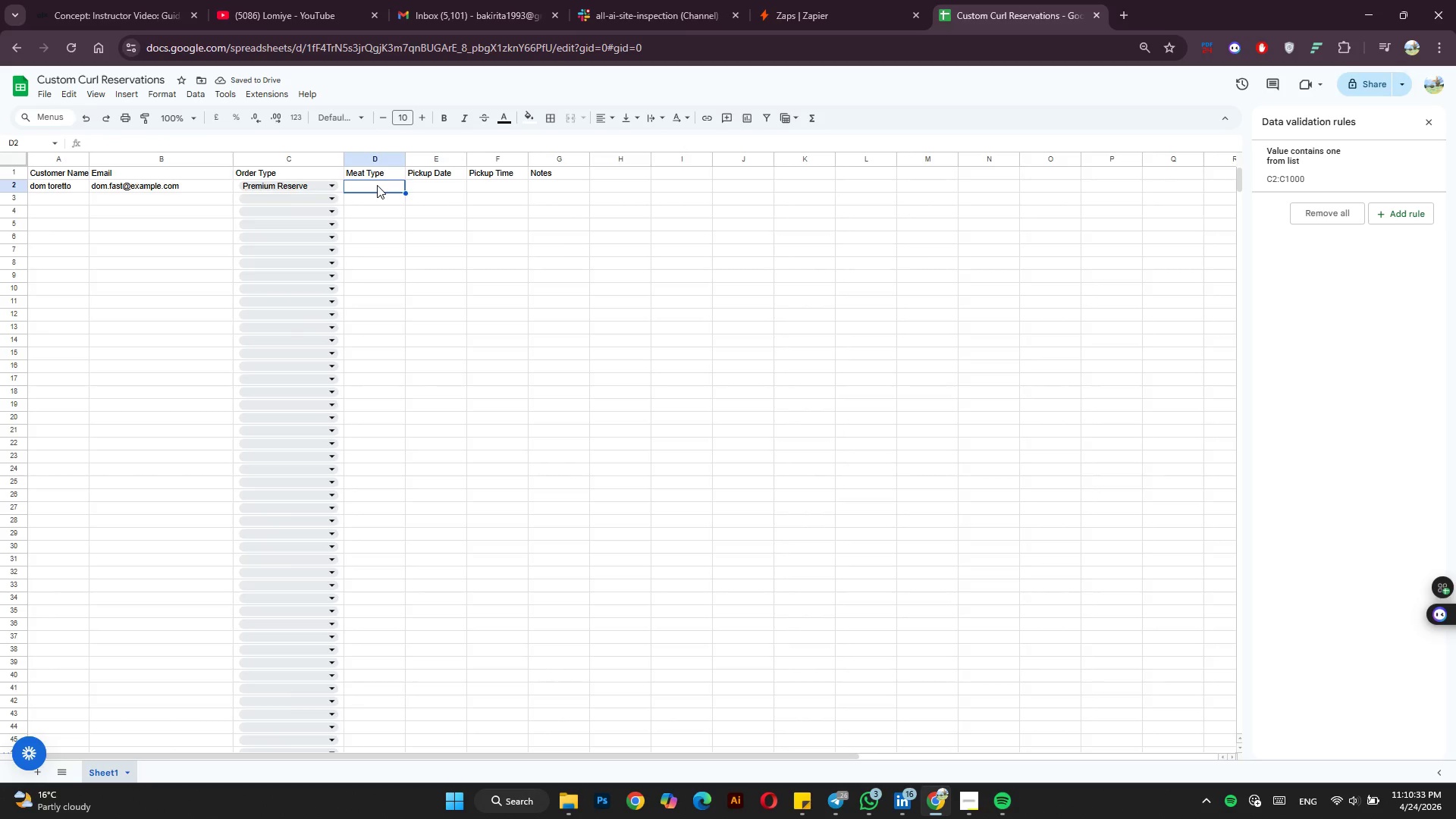 
type(Wagyu Ribeye)
 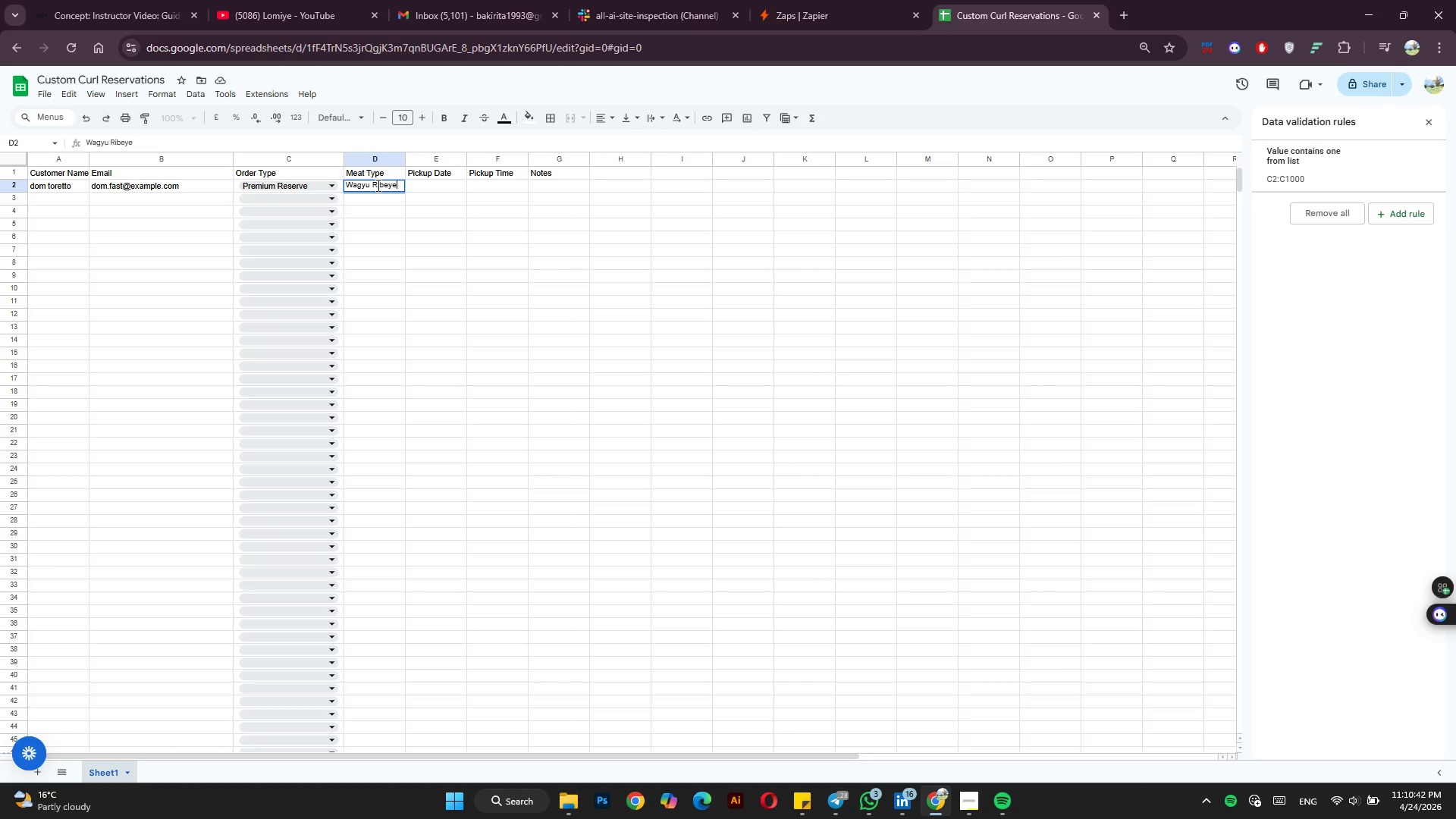 
key(ArrowRight)
 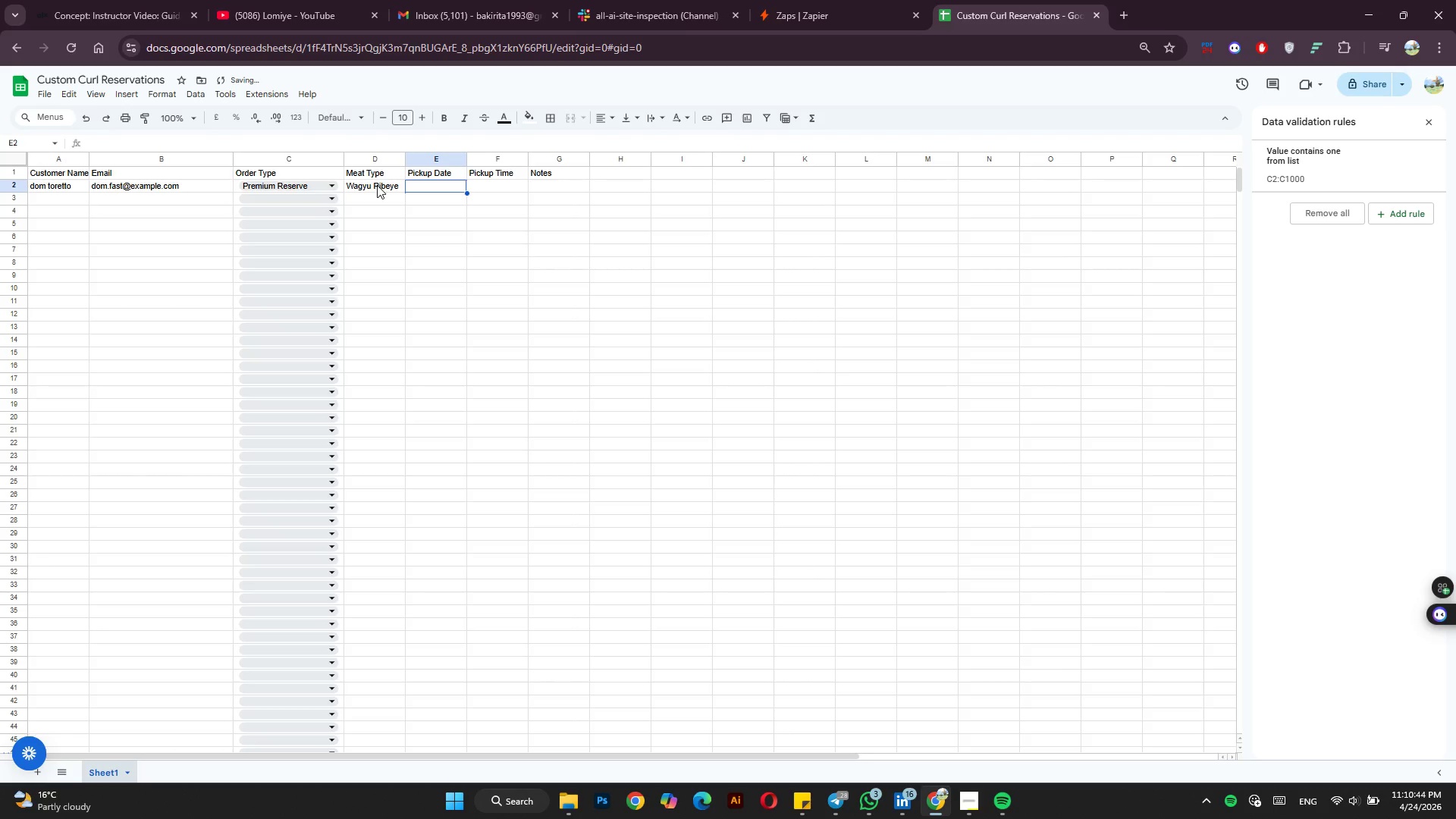 
type(2026-02)
key(Backspace)
type(4-26)
key(Tab)
type(14)
key(Tab)
 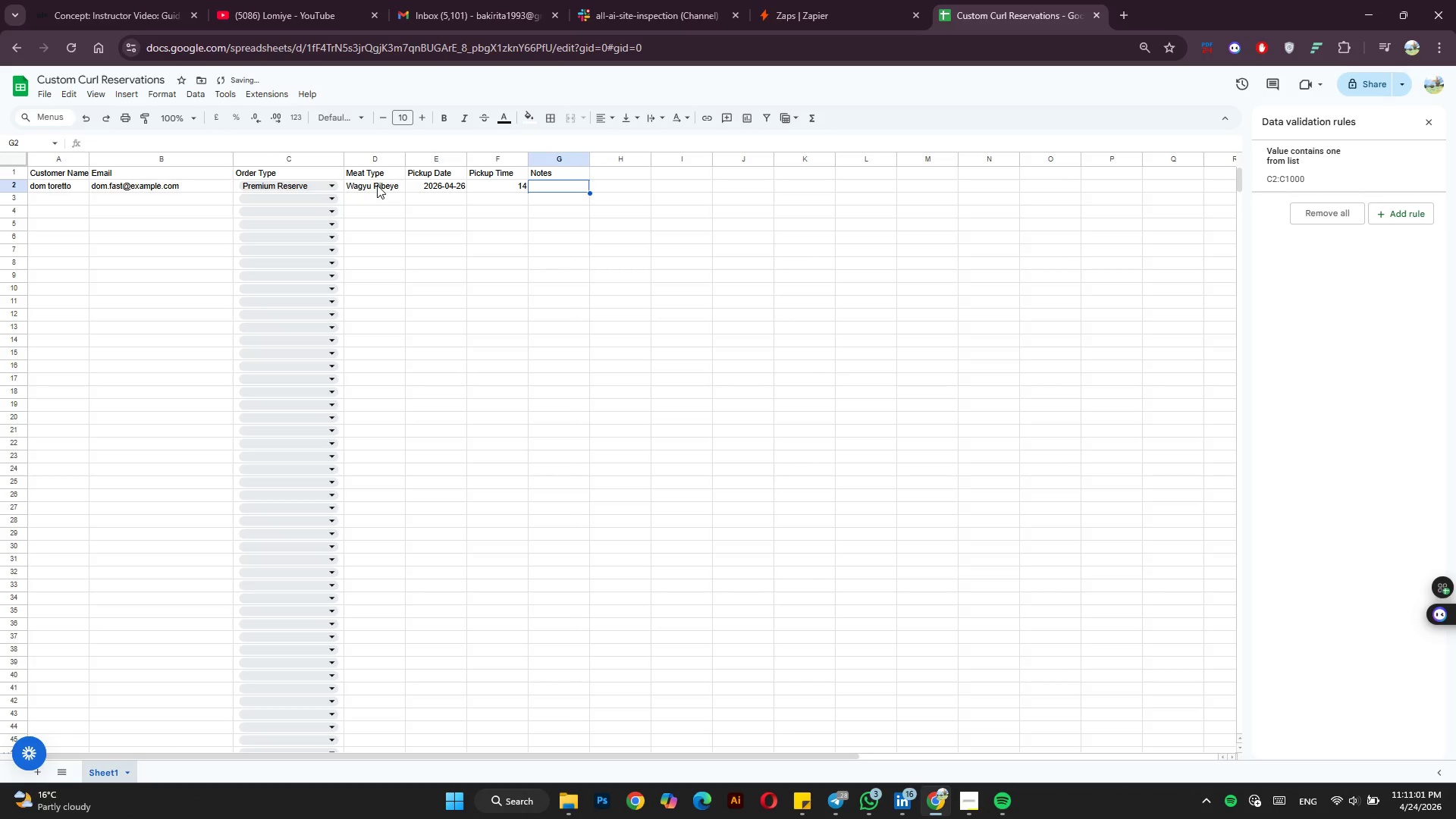 
key(ArrowLeft)
 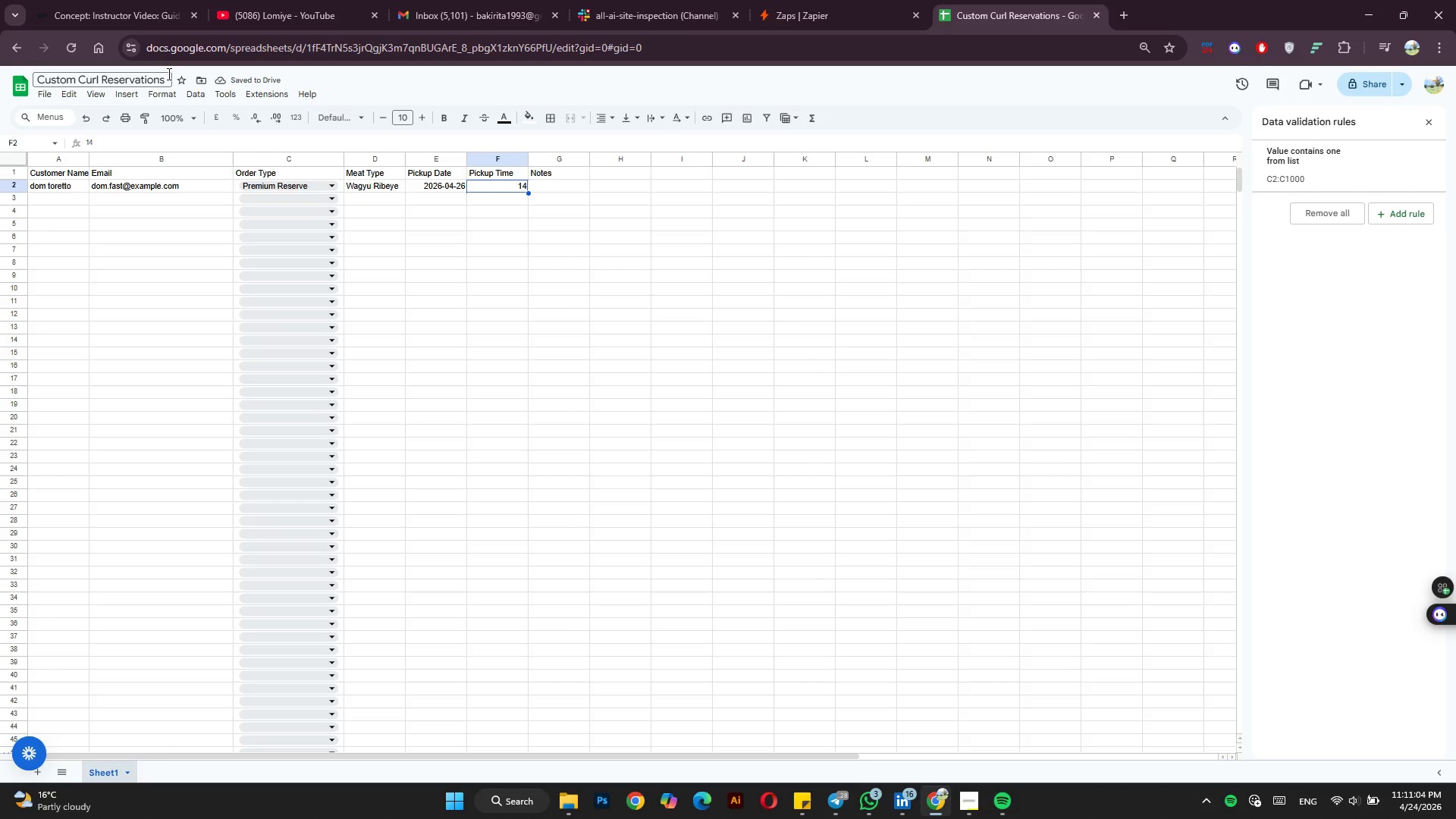 
left_click([168, 99])
 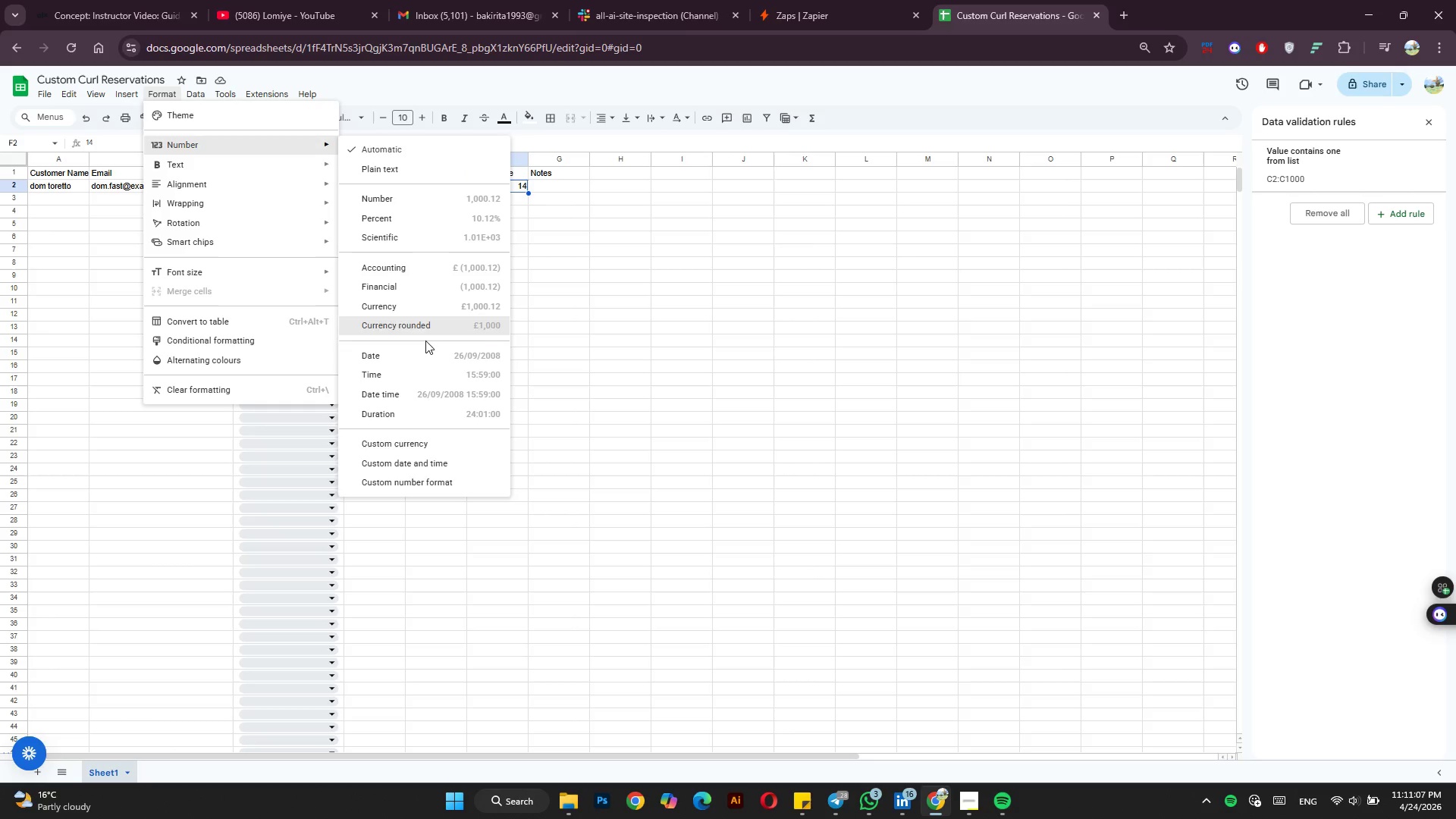 
left_click([425, 366])
 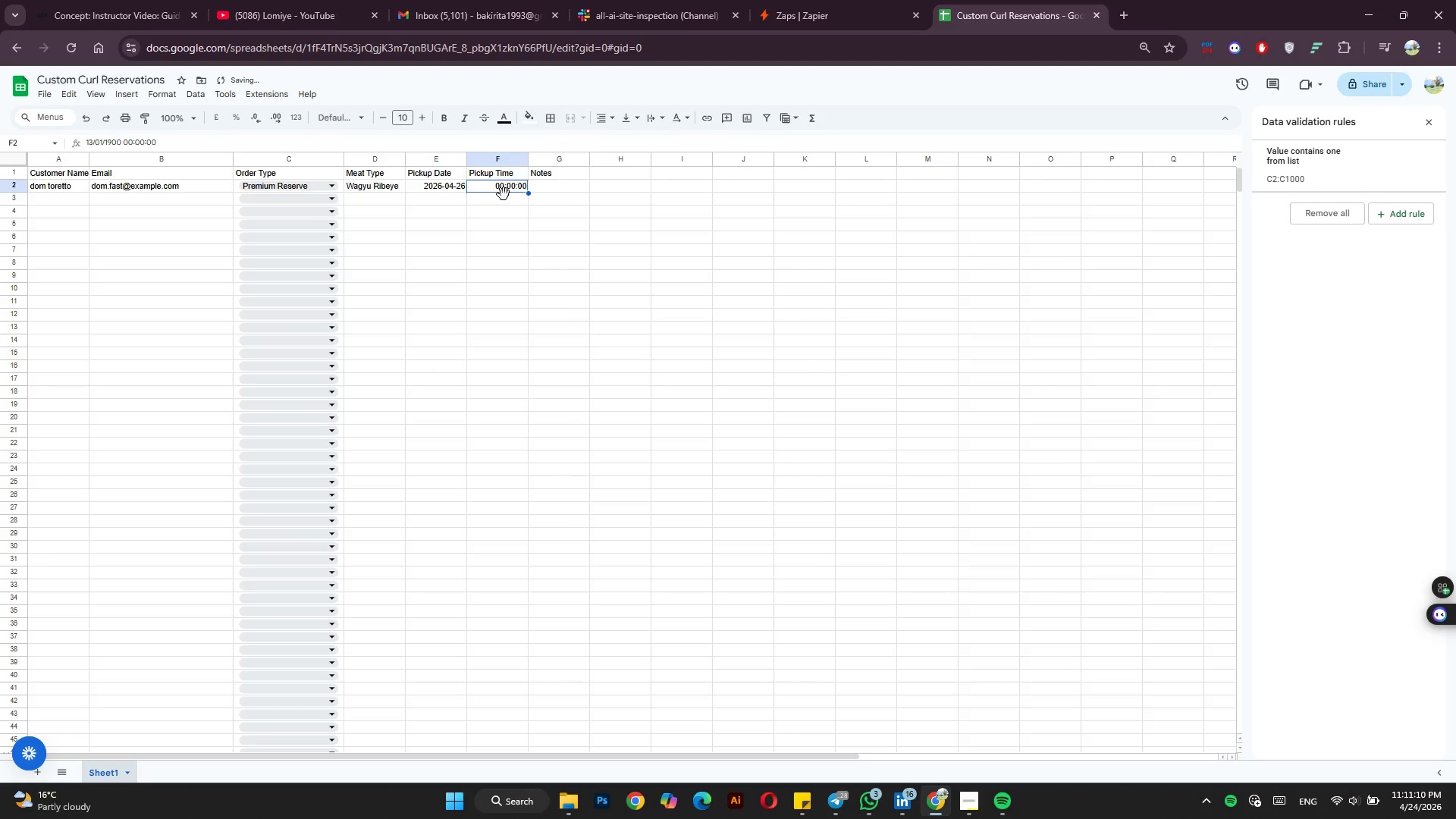 
type(14)
 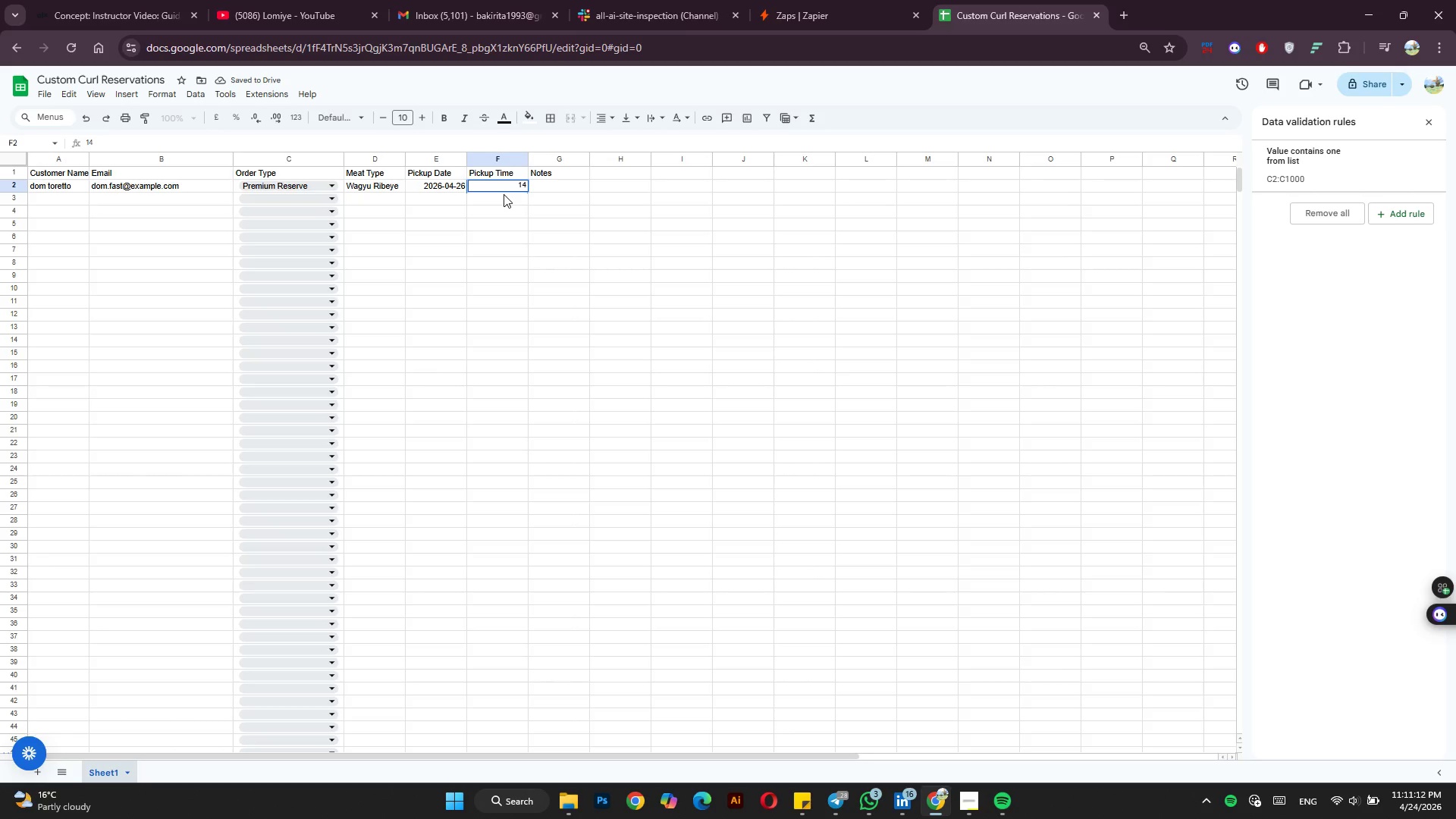 
key(Enter)
 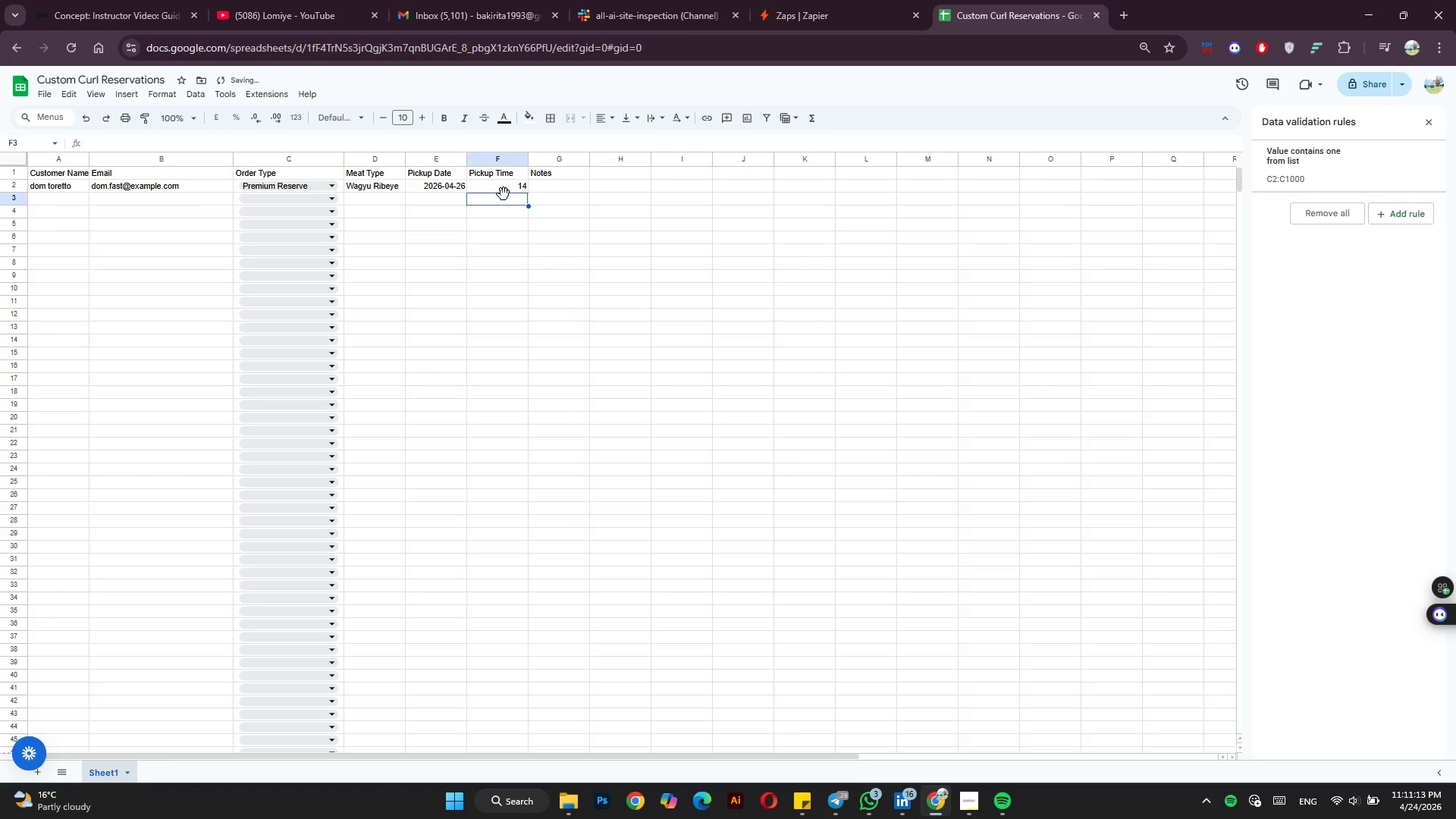 
key(ArrowUp)
 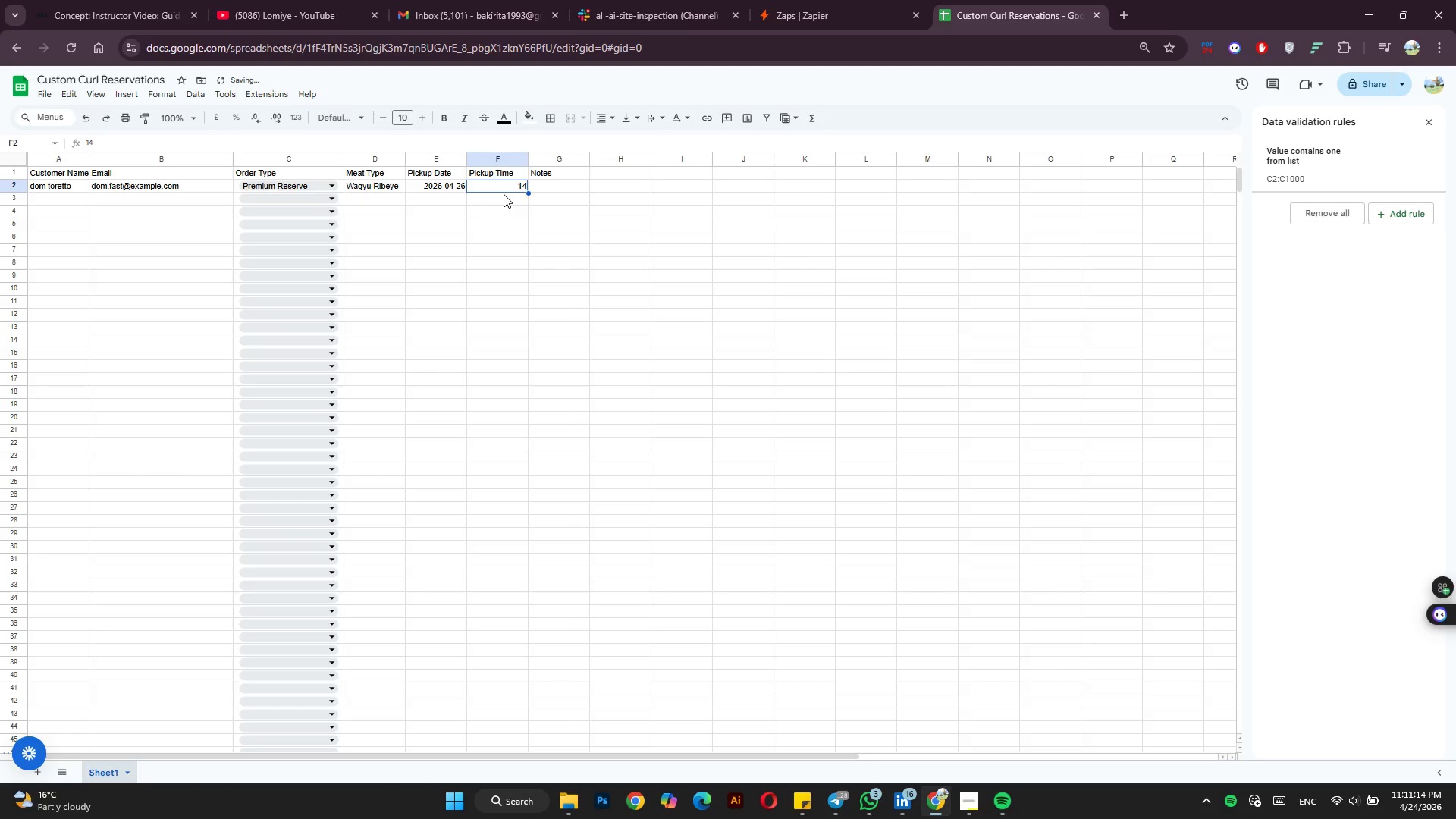 
type(14:00)
 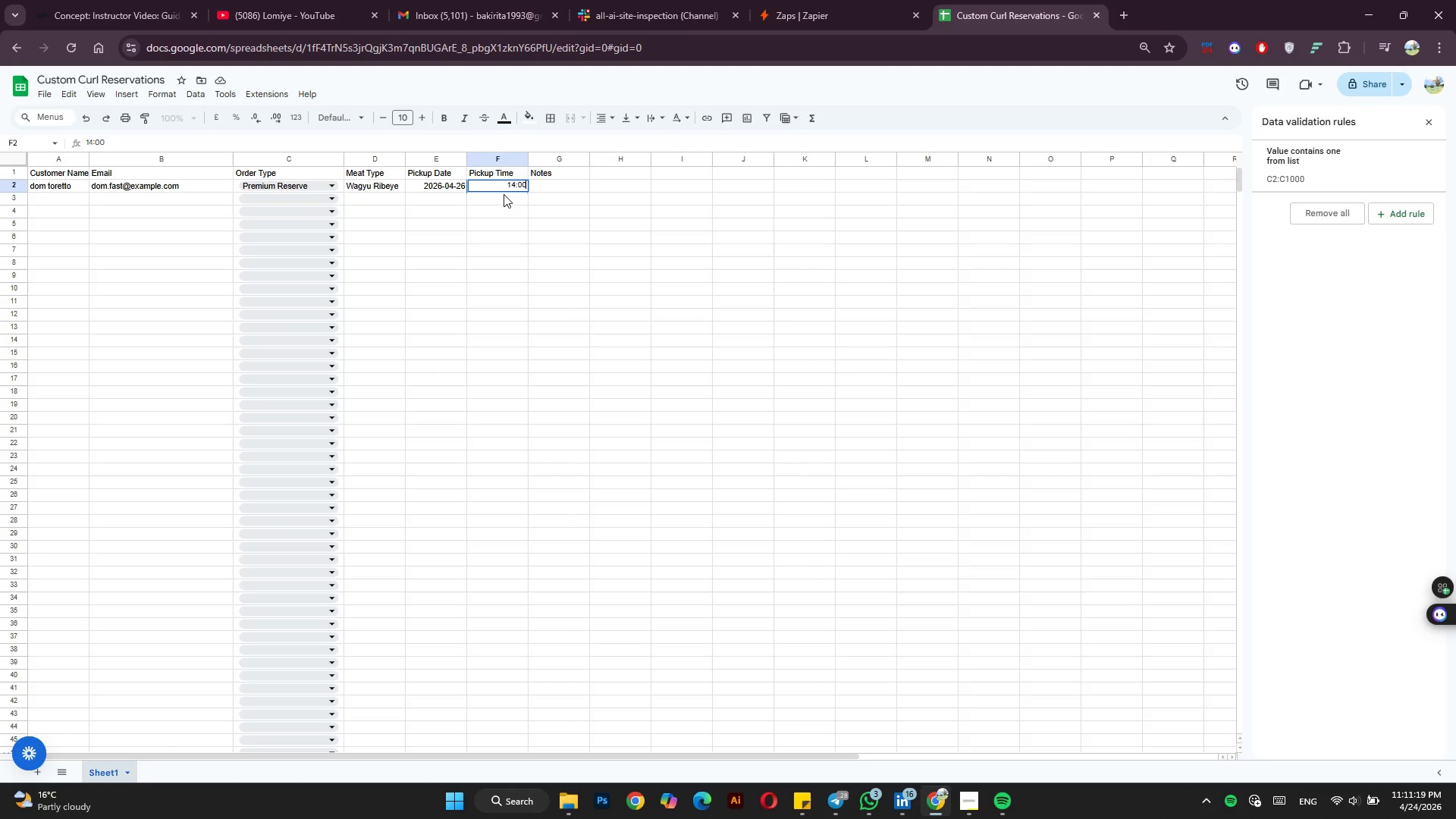 
key(Tab)
 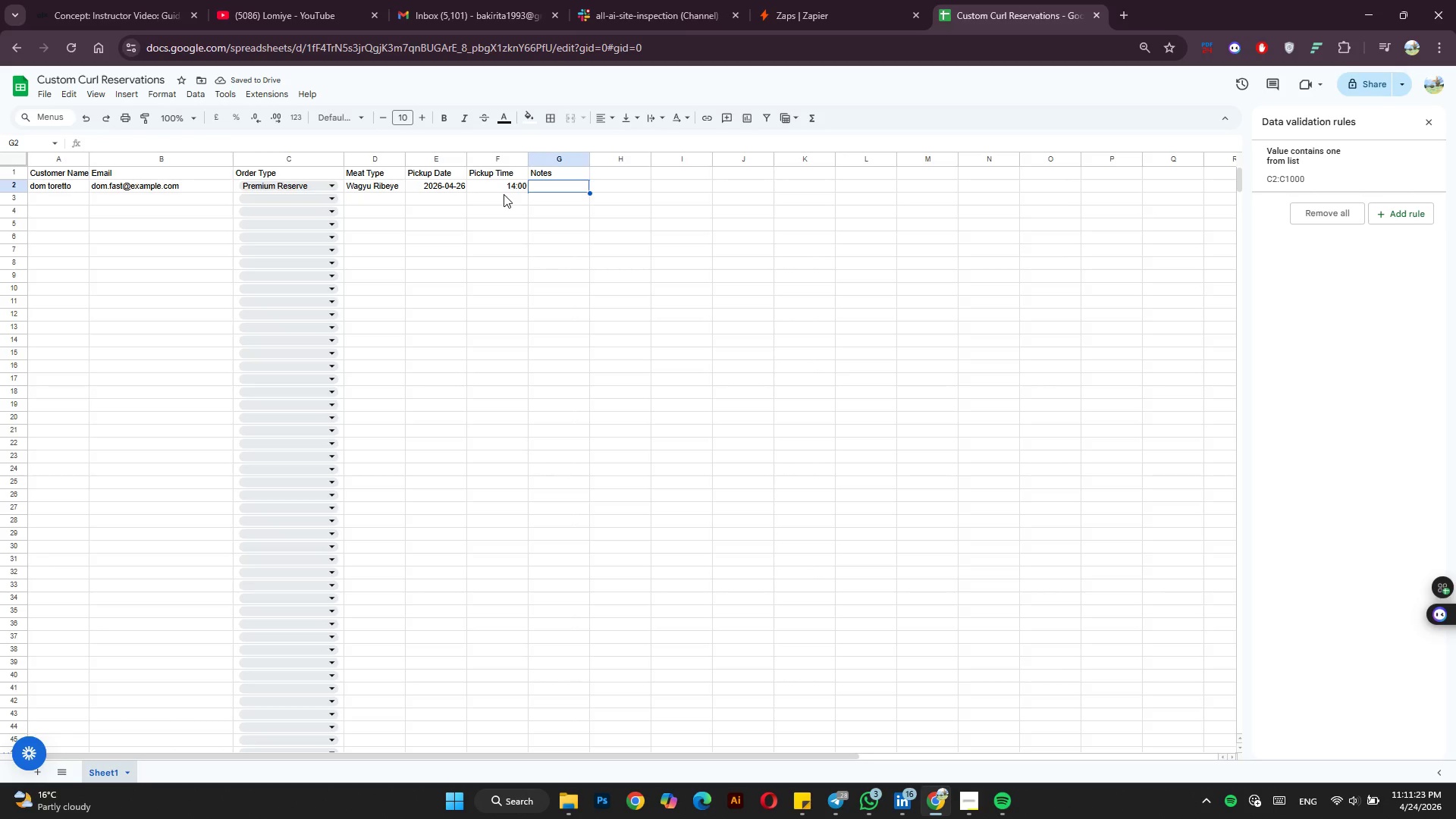 
type(Medium)
 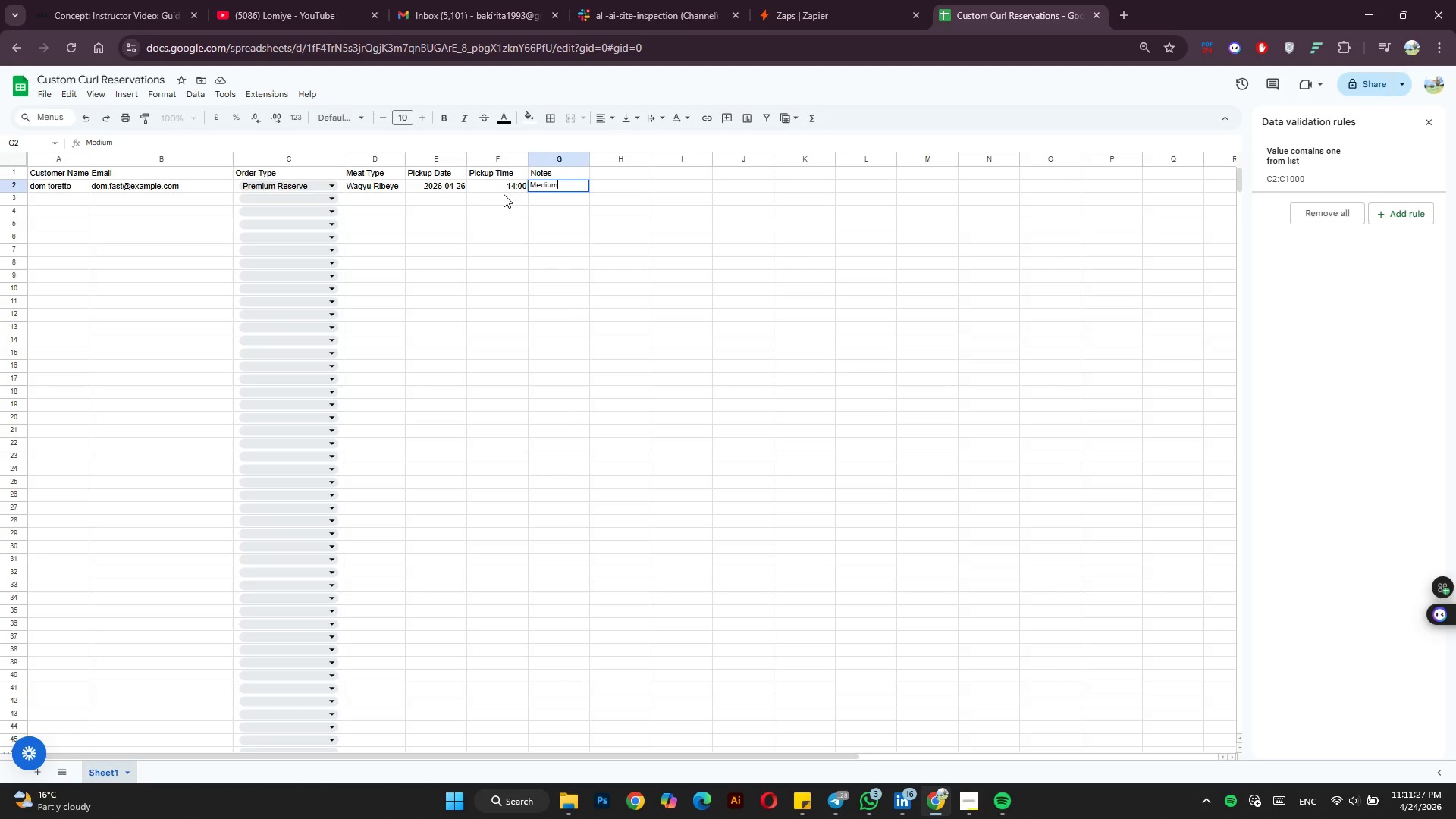 
hold_key(key=Backspace, duration=1.14)
 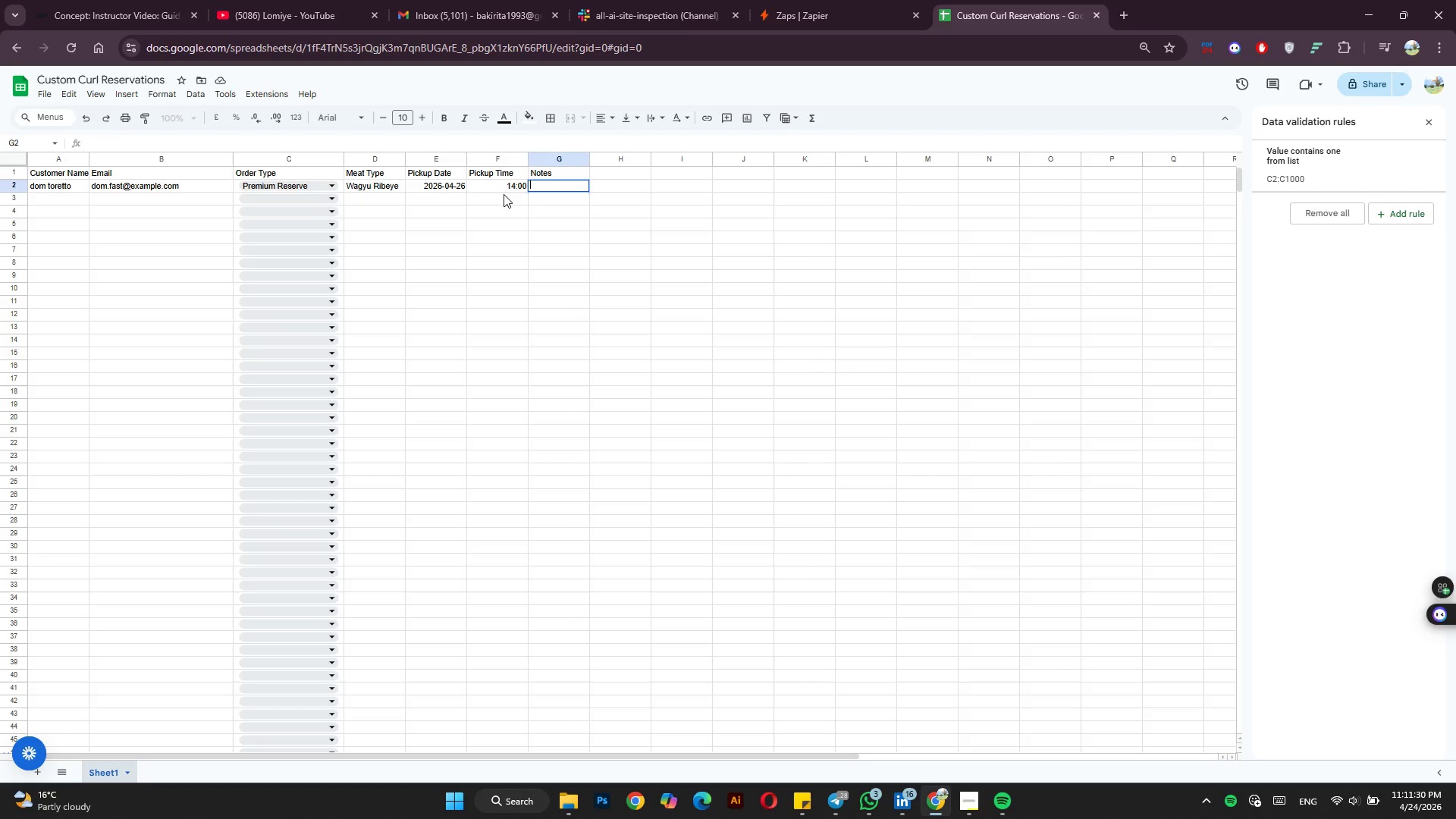 
hold_key(key=ShiftLeft, duration=0.59)
 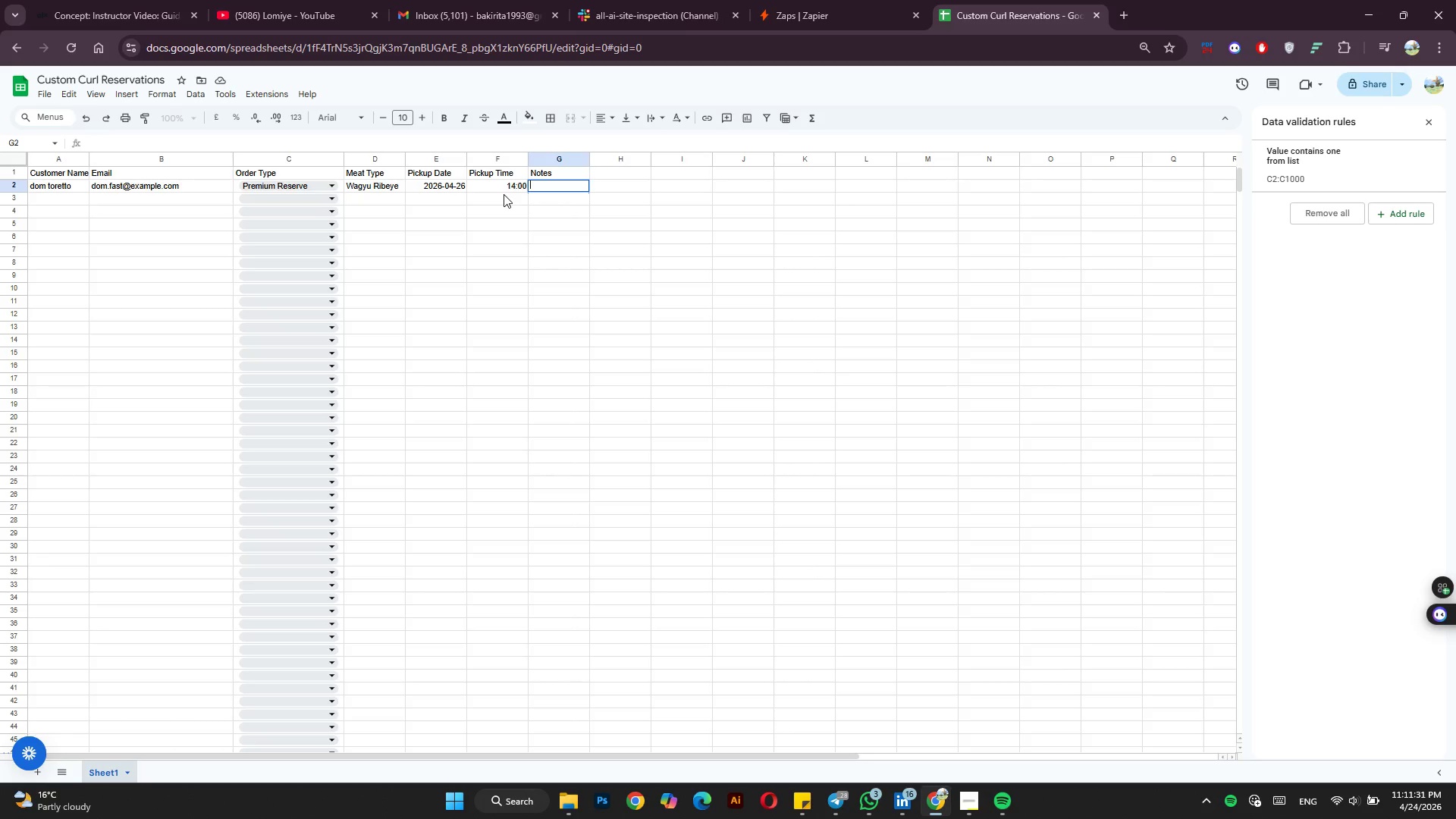 
type(M)
key(Backspace)
type(Dry-aged rme)
key(Backspace)
key(Backspace)
type(Medium Rare)
 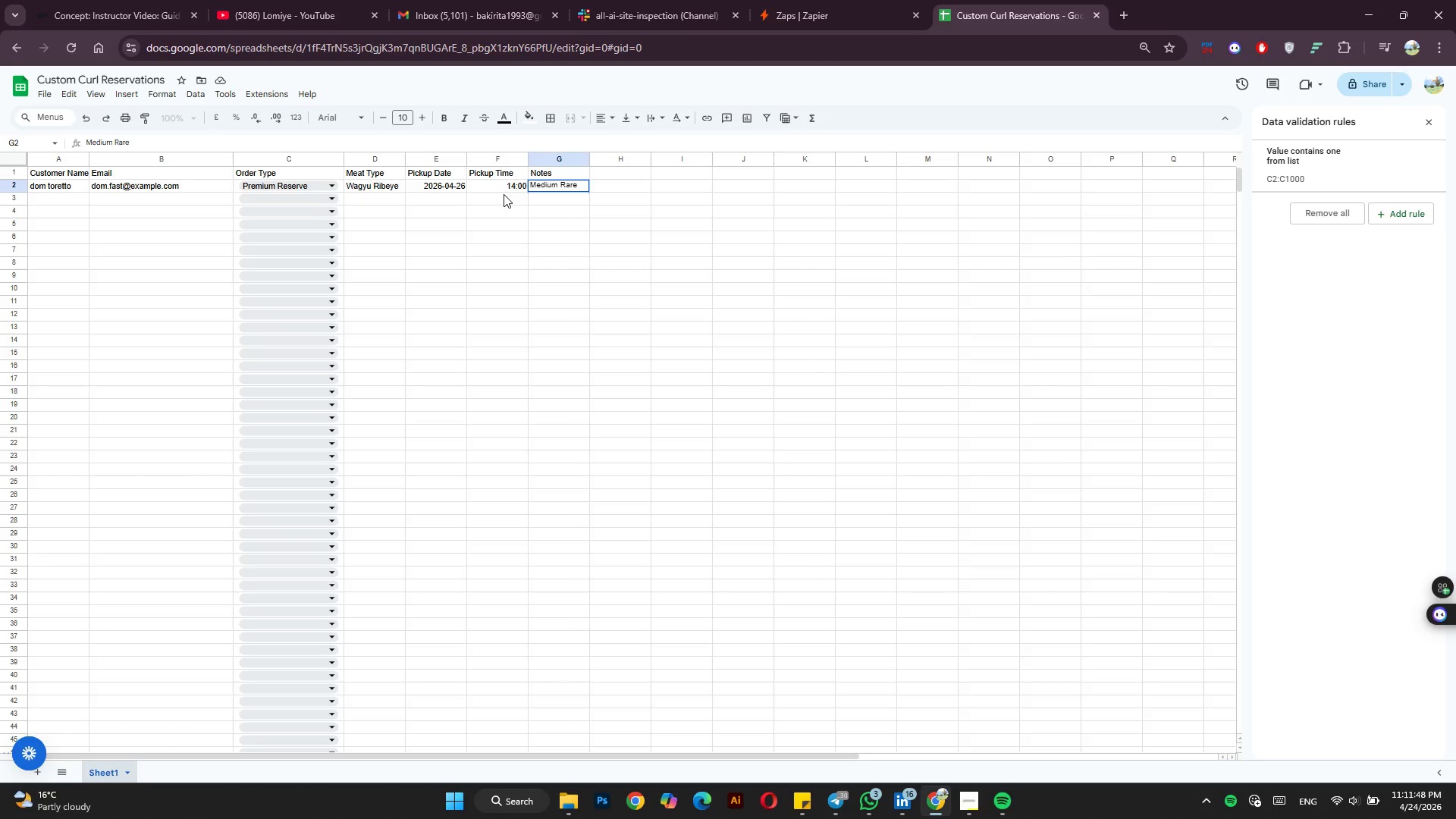 
wait(16.78)
 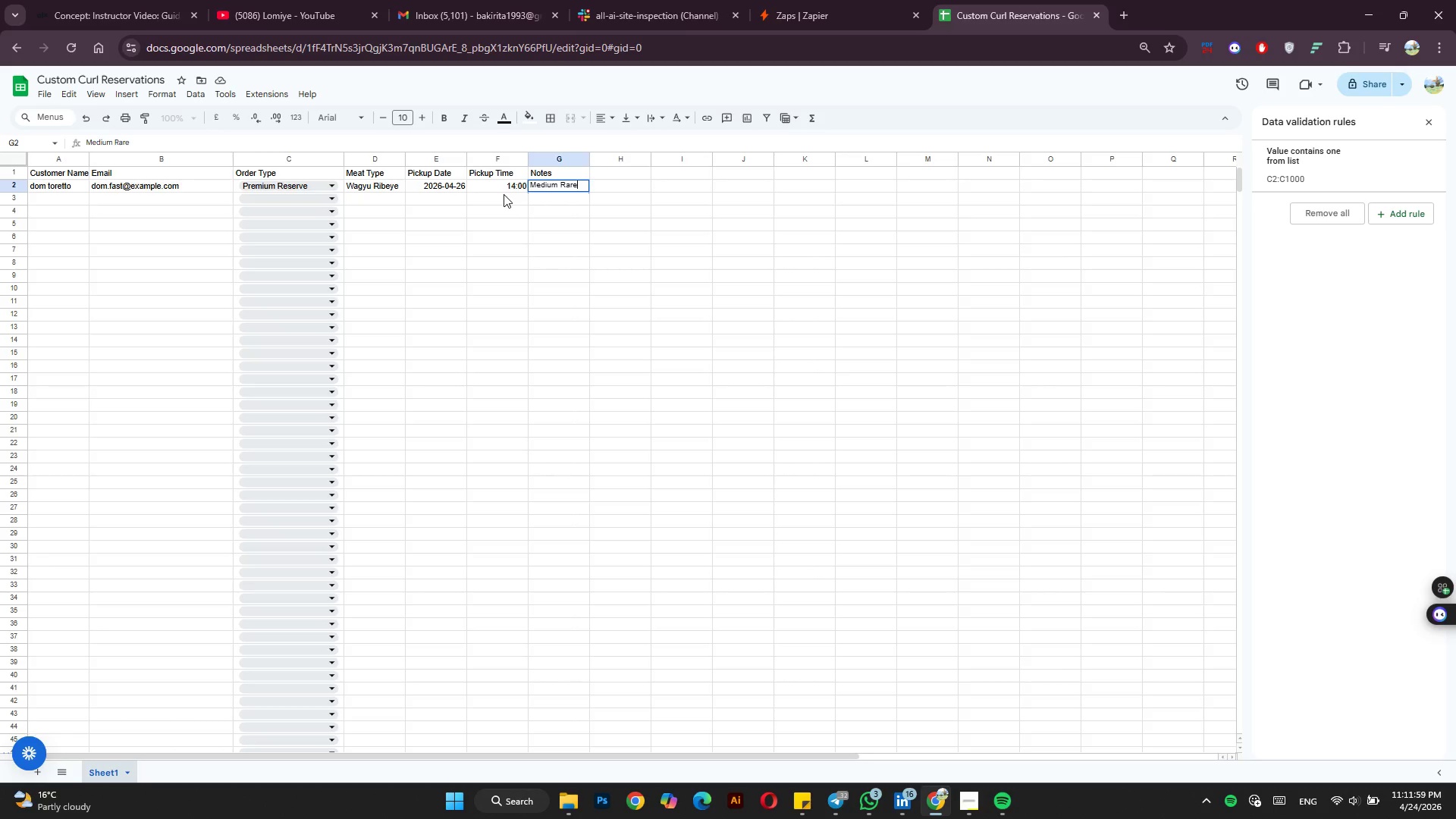 
hold_key(key=Backspace, duration=1.31)
 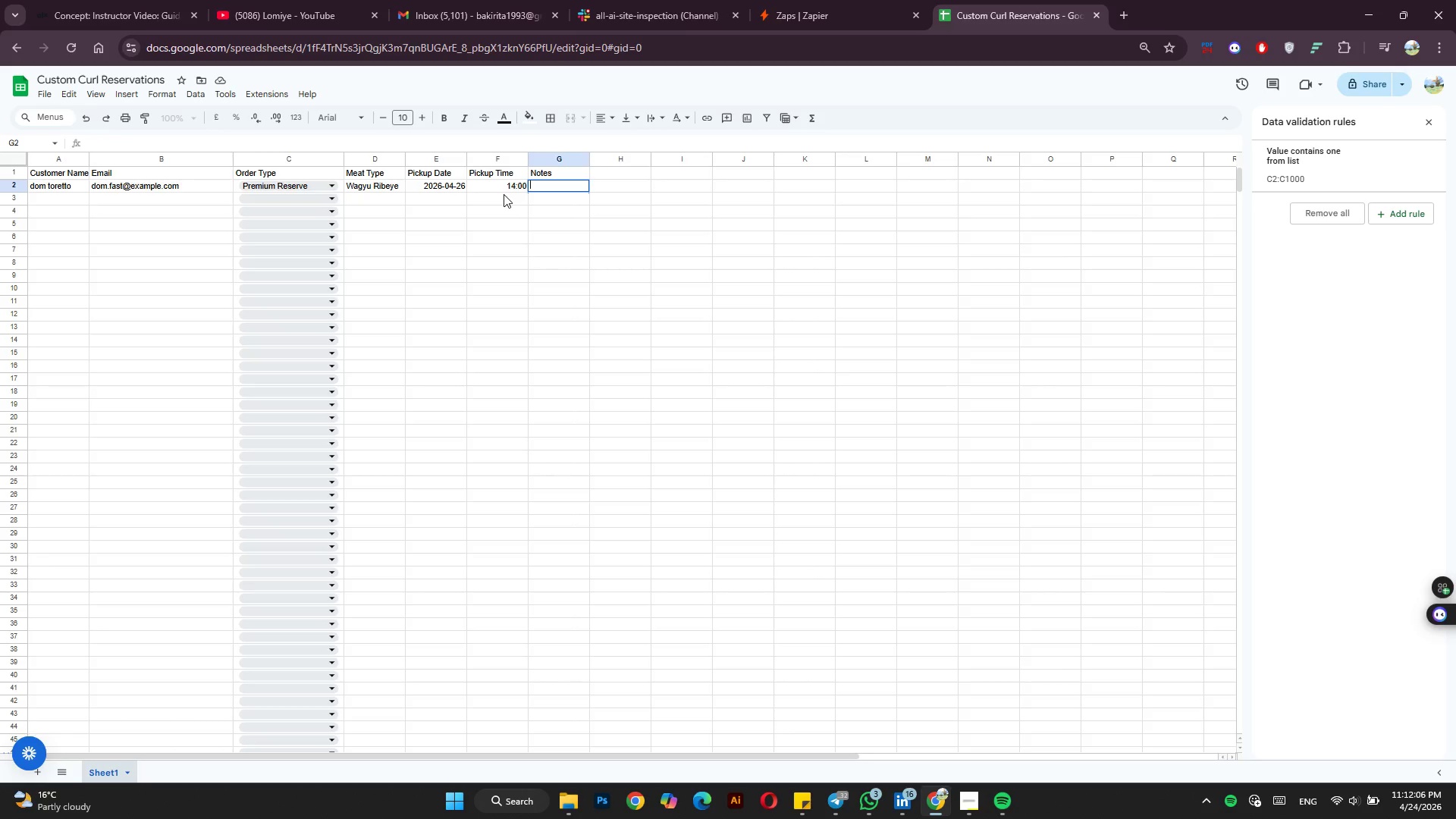 
type(Customer)
 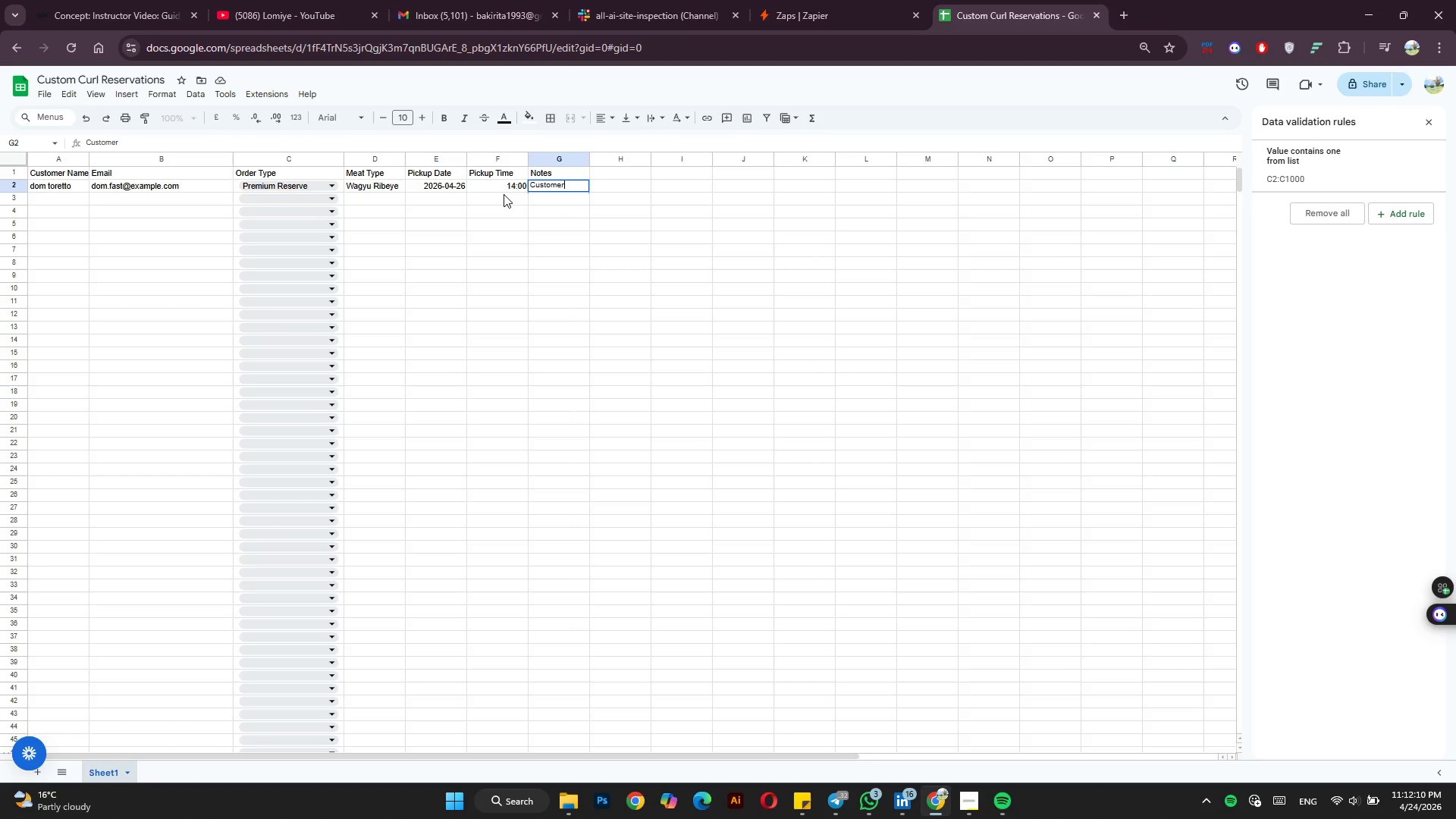 
left_click_drag(start_coordinate=[652, 428], to_coordinate=[656, 428])
 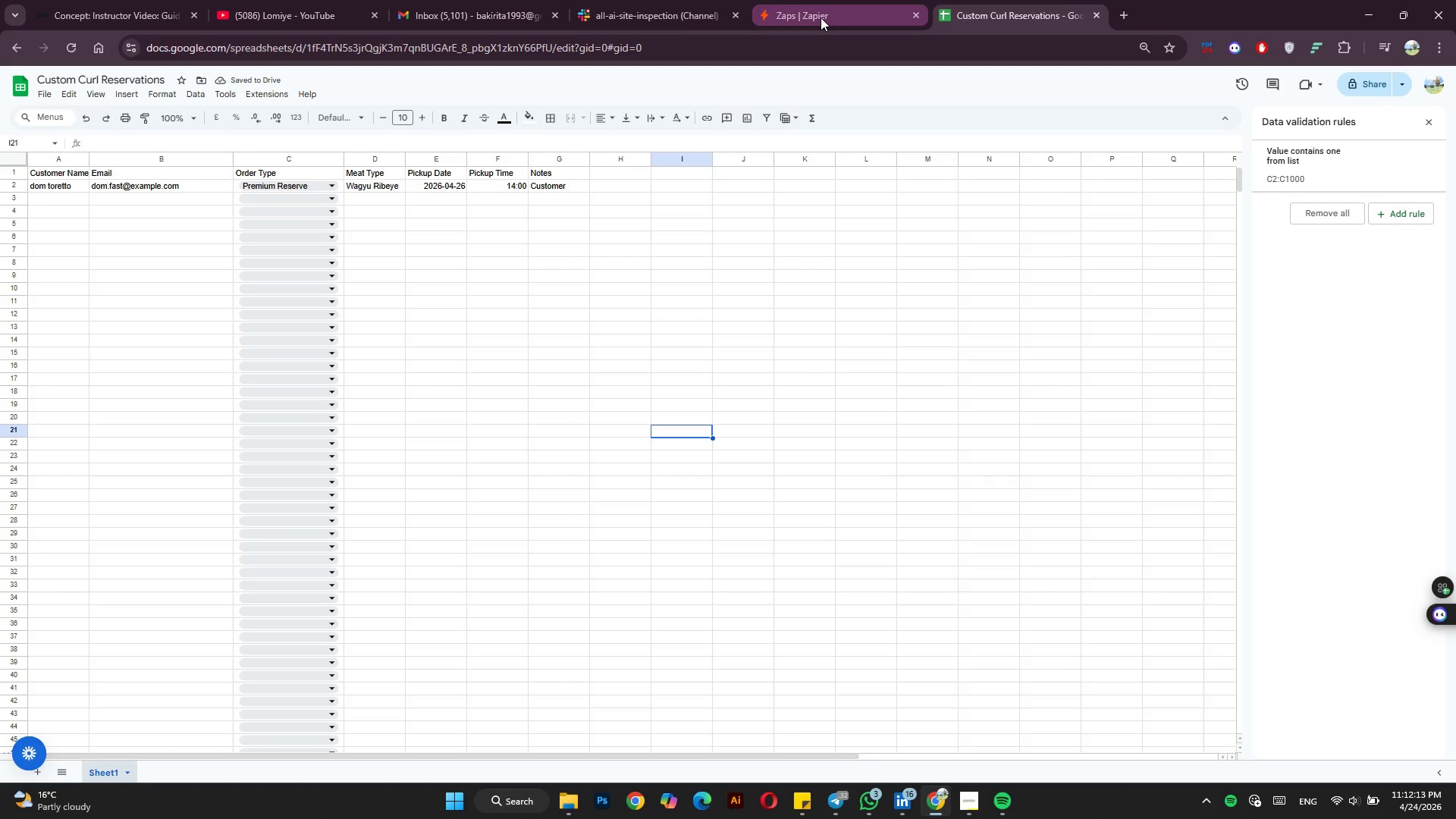 
left_click([821, 17])
 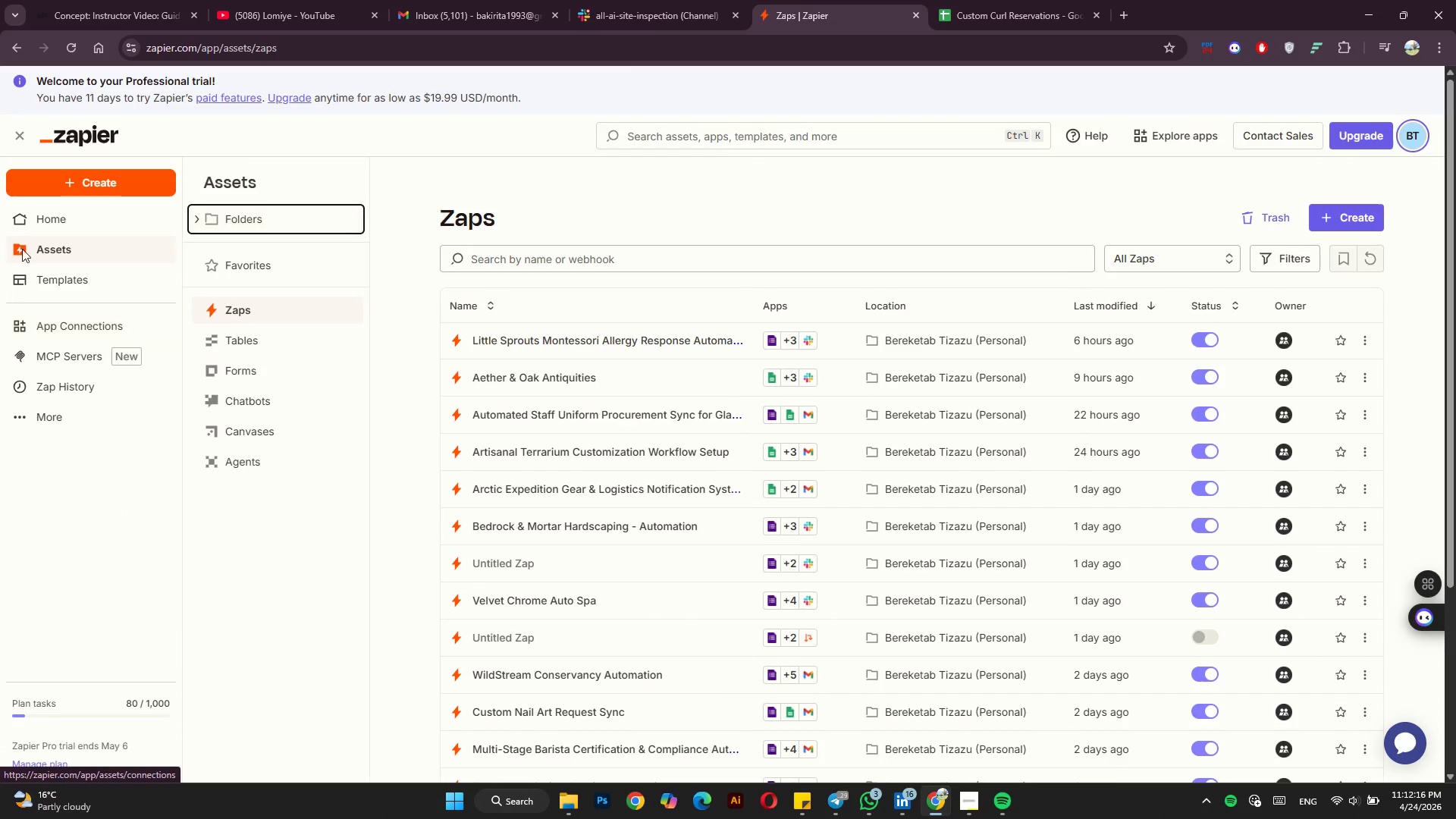 
left_click([106, 176])
 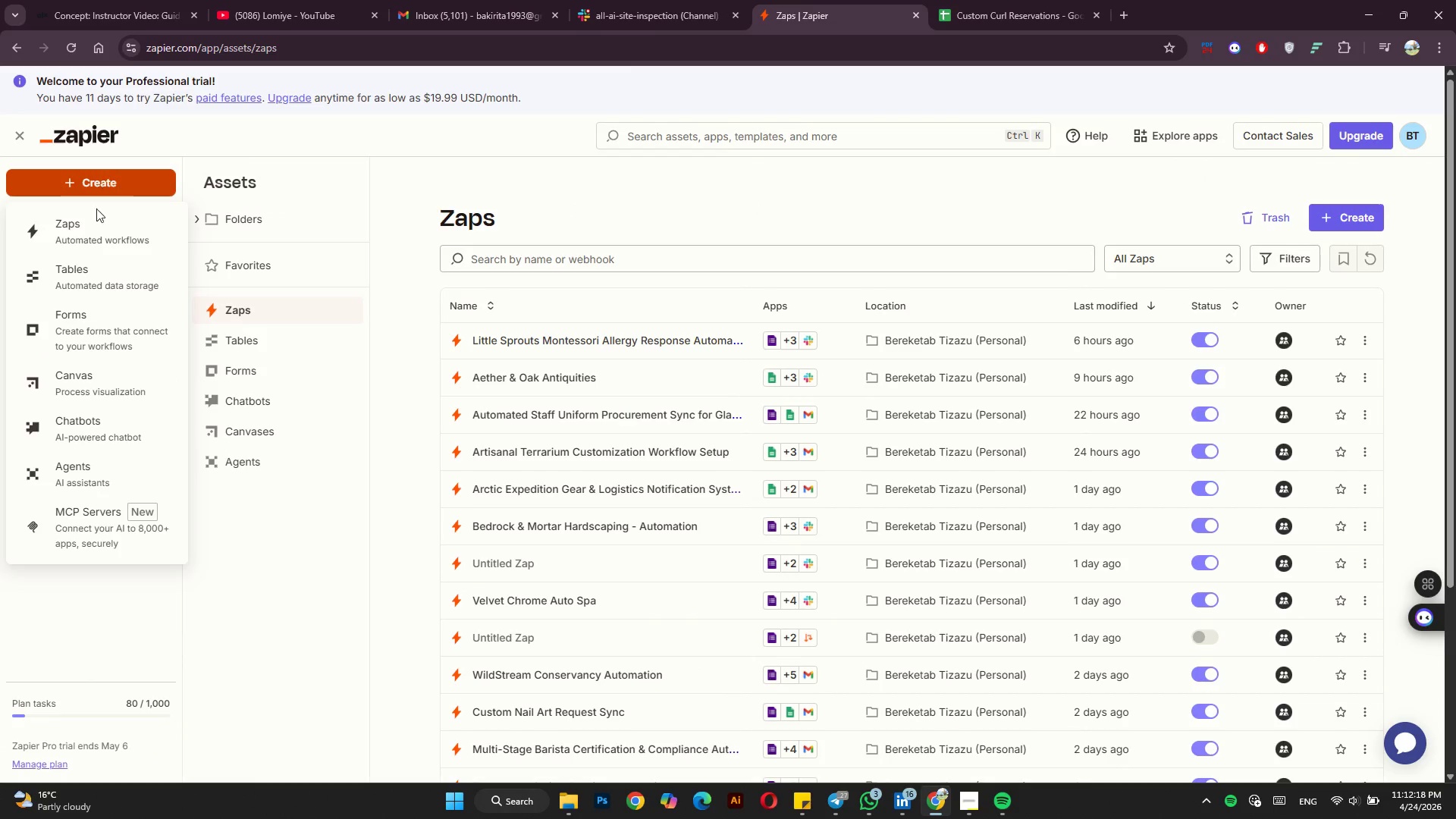 
left_click([96, 230])
 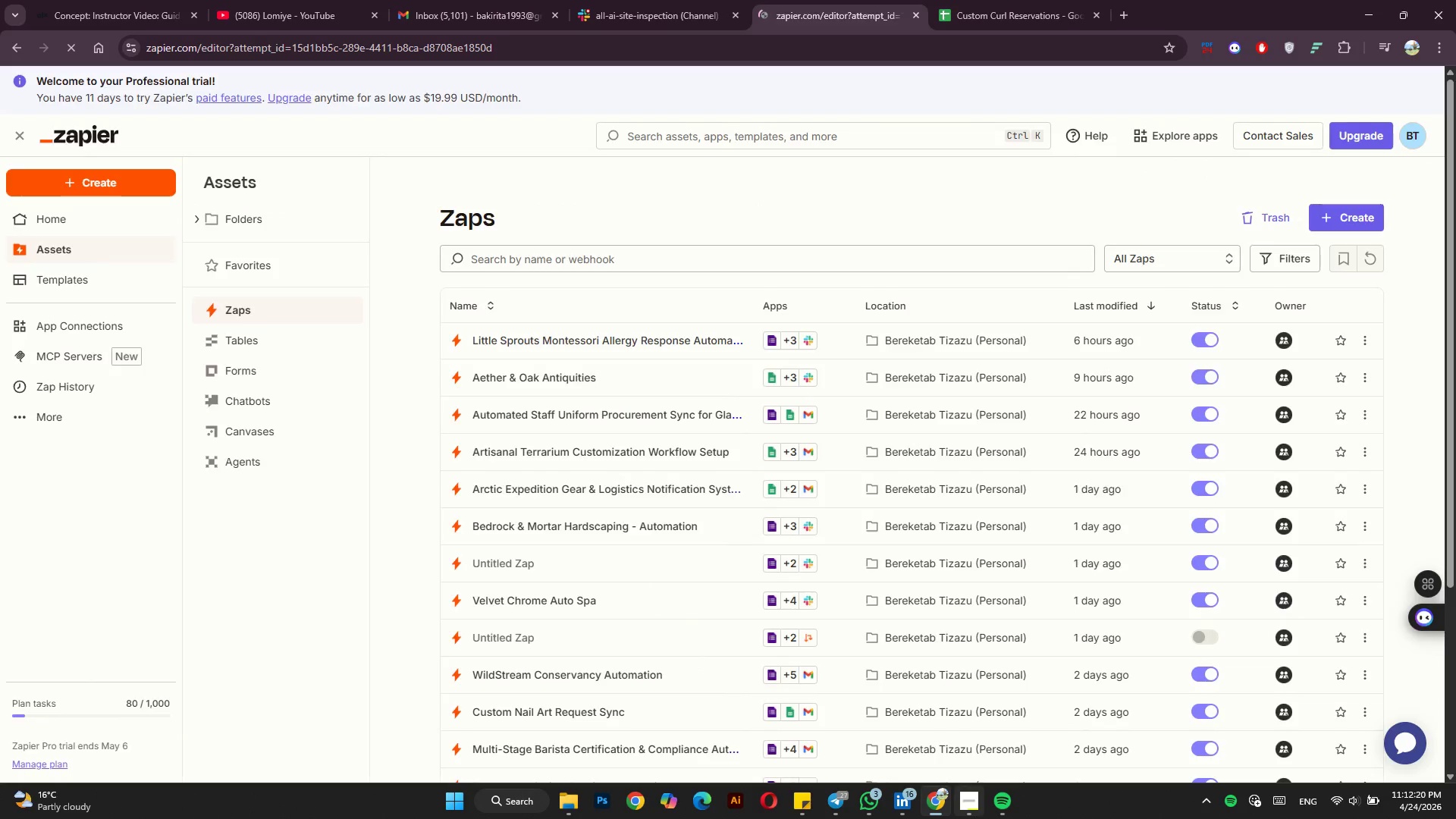 
left_click([962, 808])